 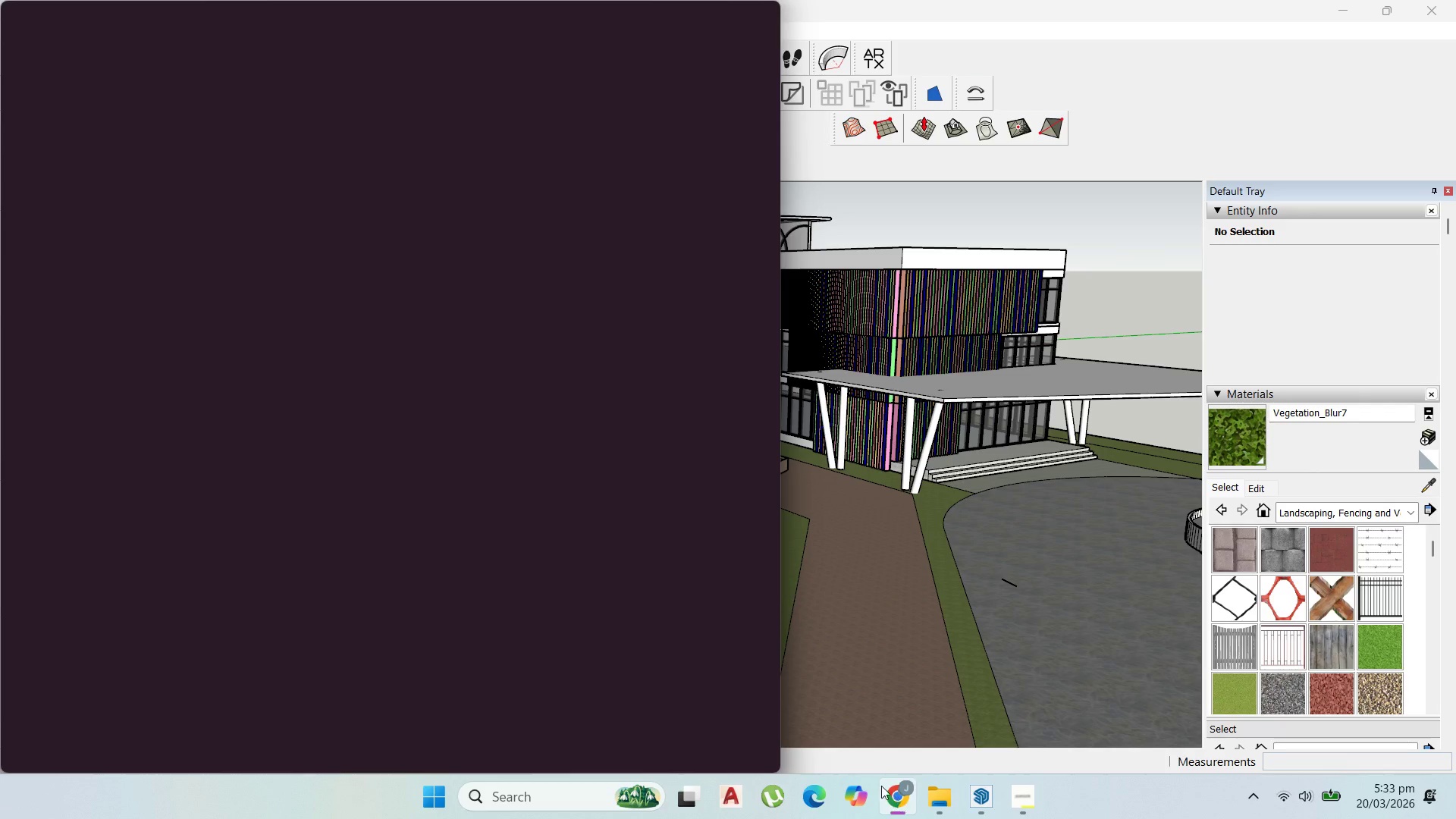 
left_click([720, 15])
 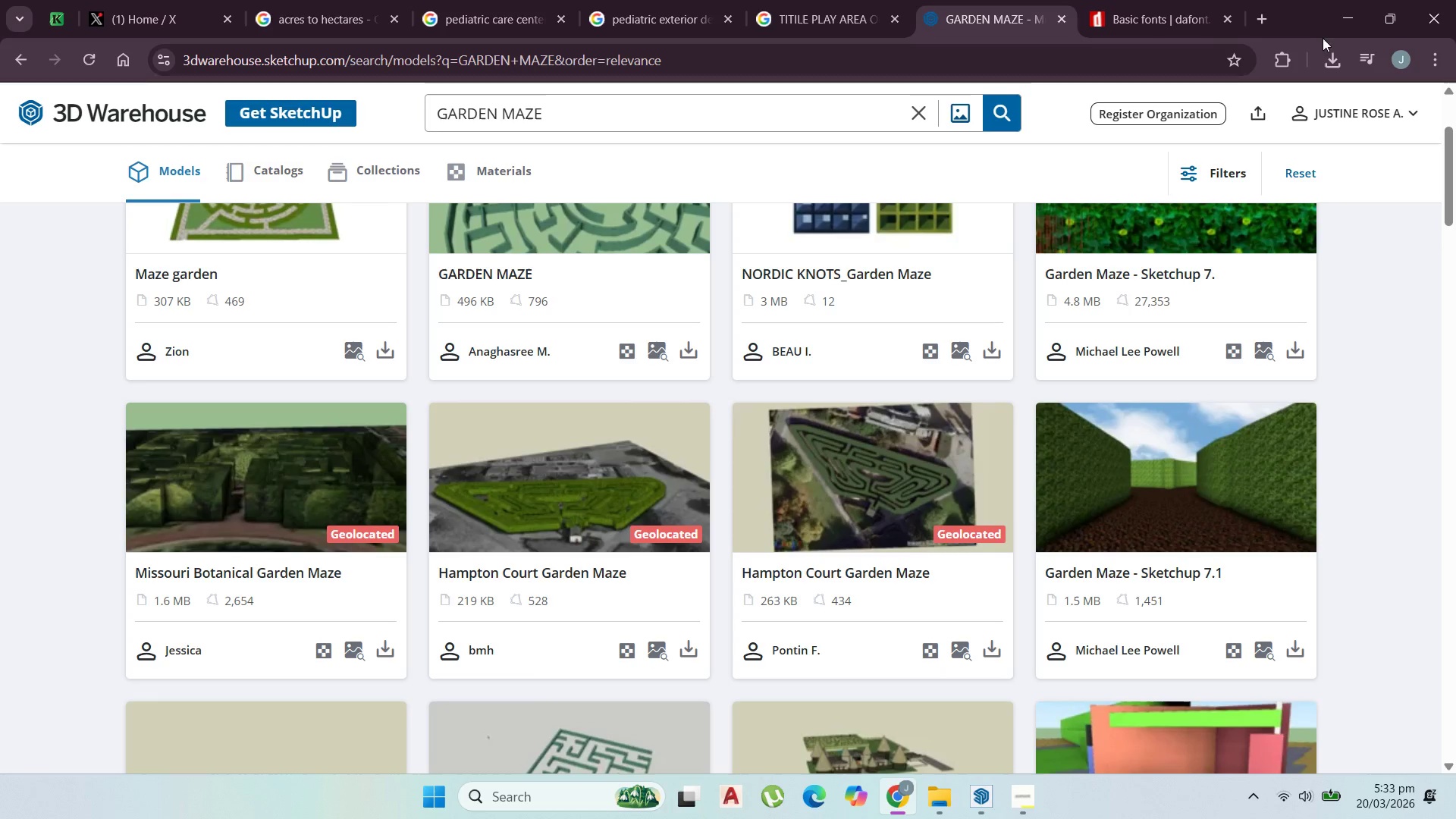 
left_click([1364, 24])
 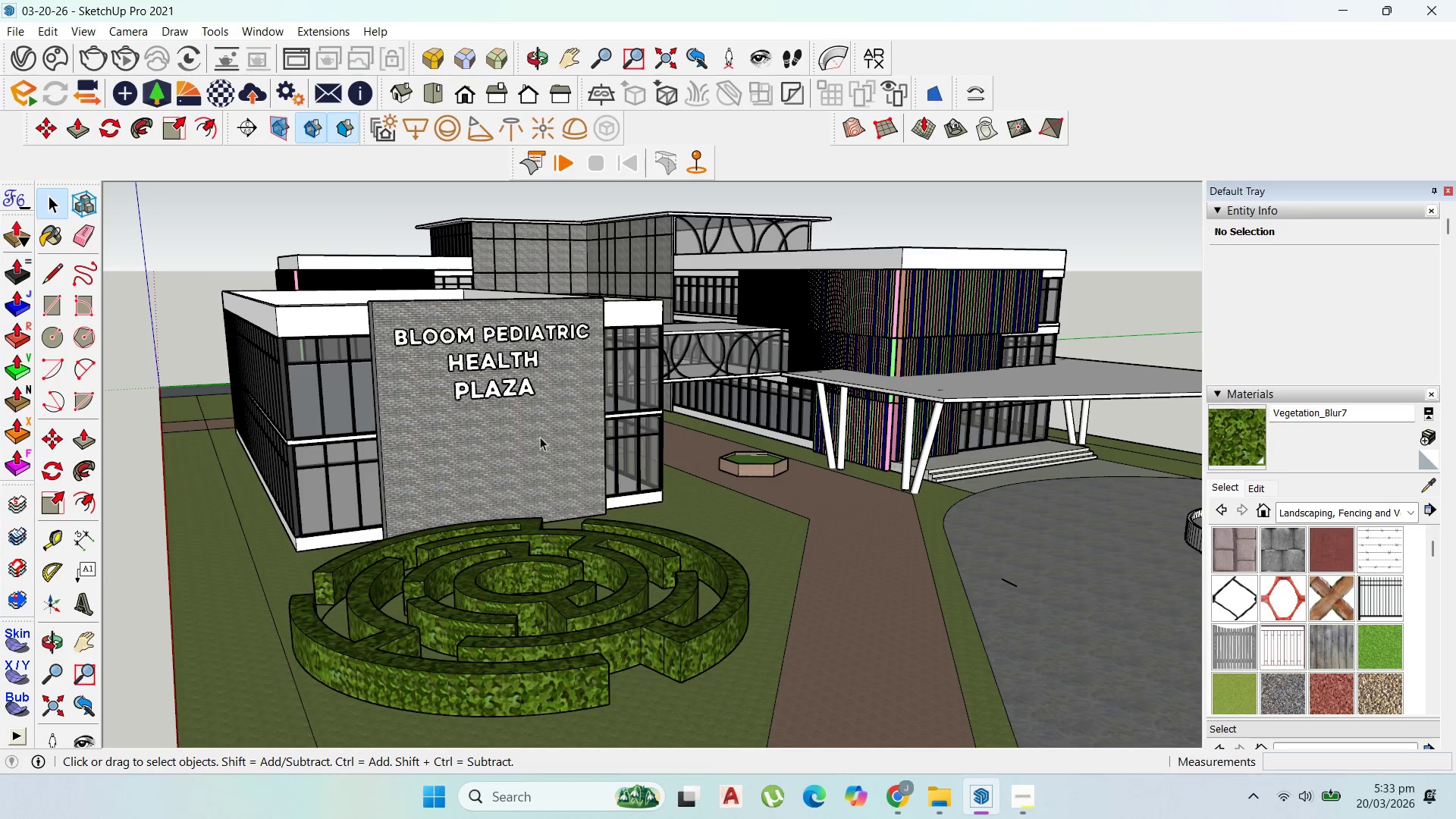 
scroll: coordinate [274, 435], scroll_direction: up, amount: 10.0
 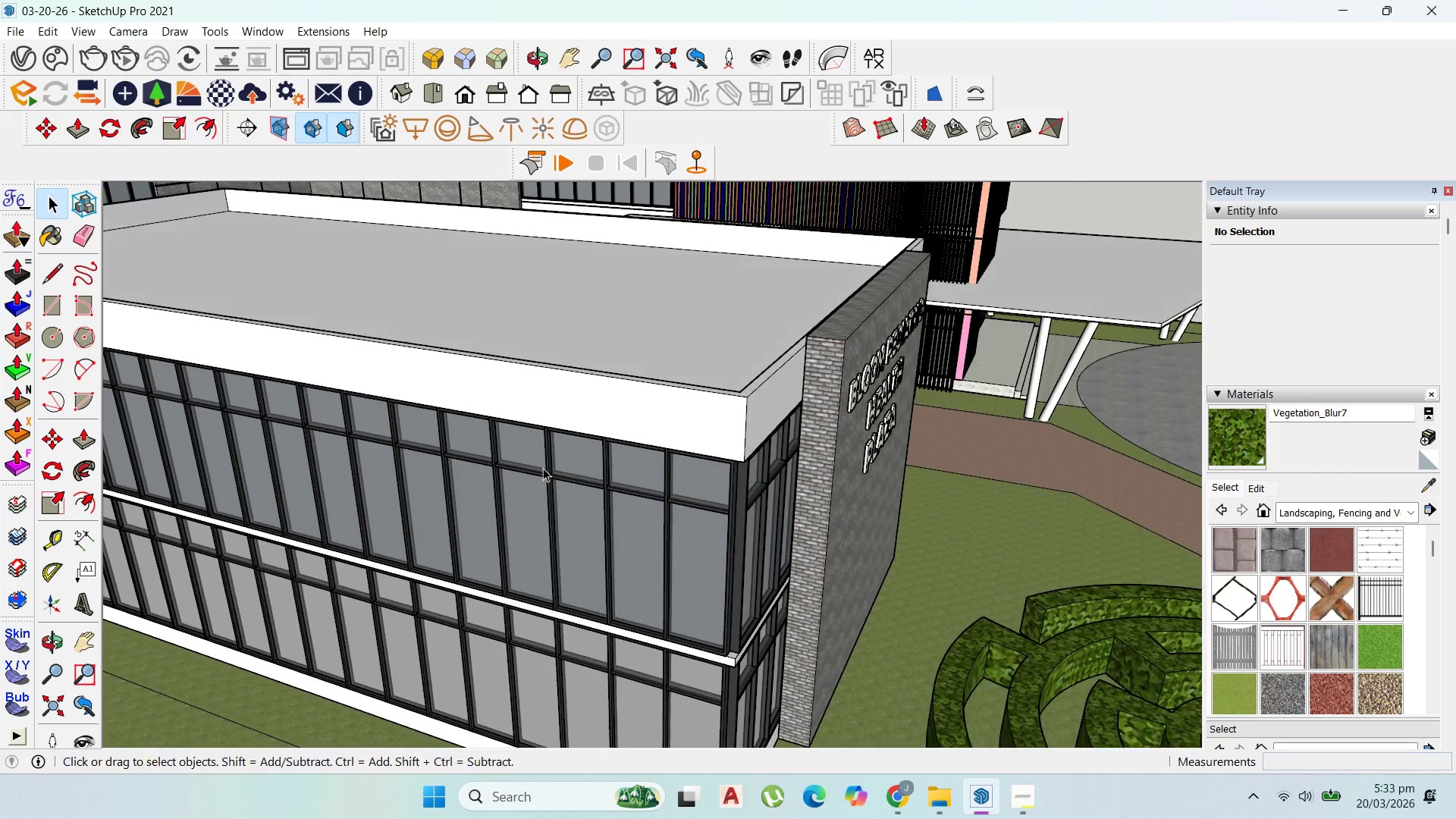 
scroll: coordinate [713, 377], scroll_direction: down, amount: 9.0
 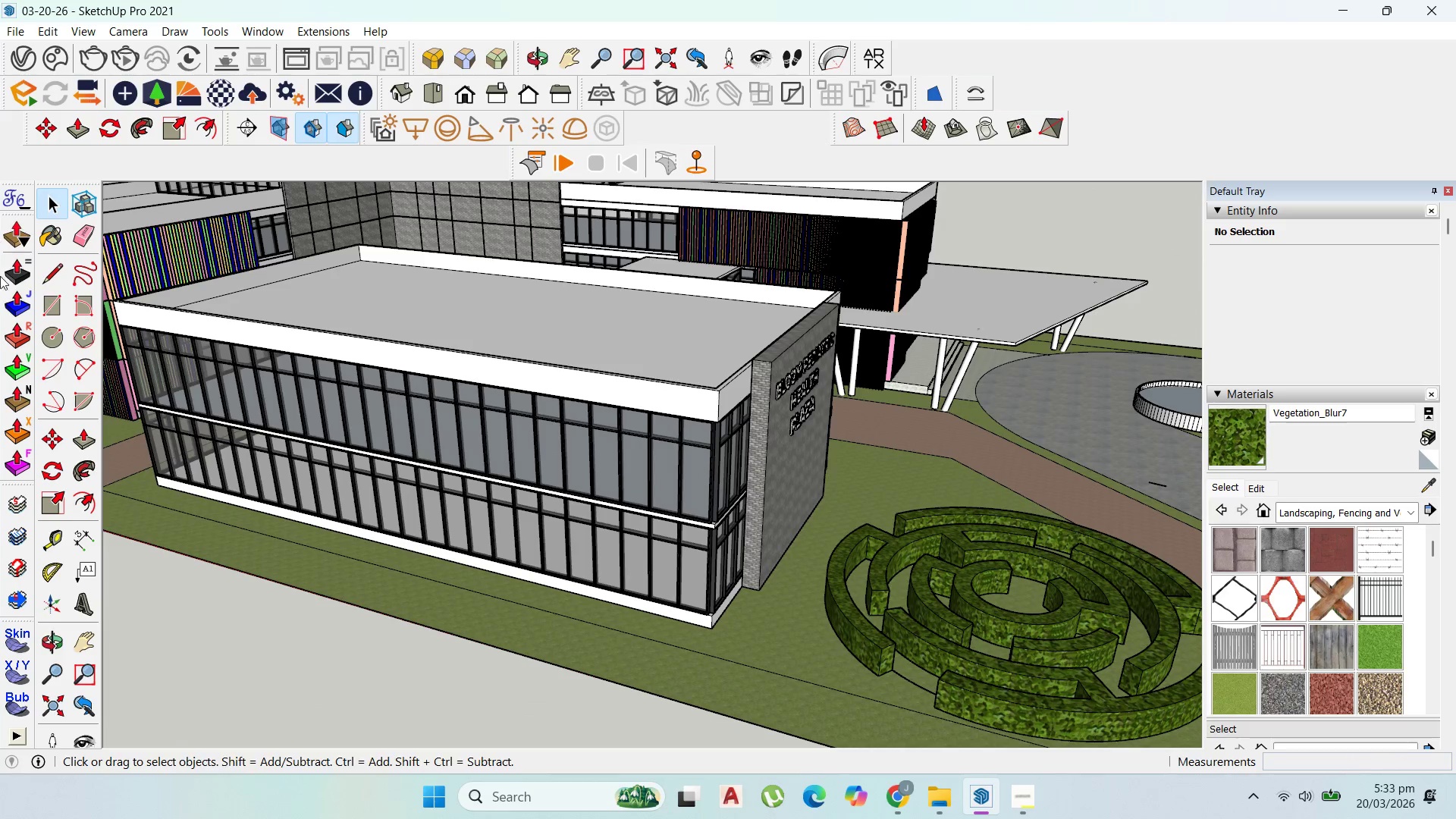 
left_click([55, 303])
 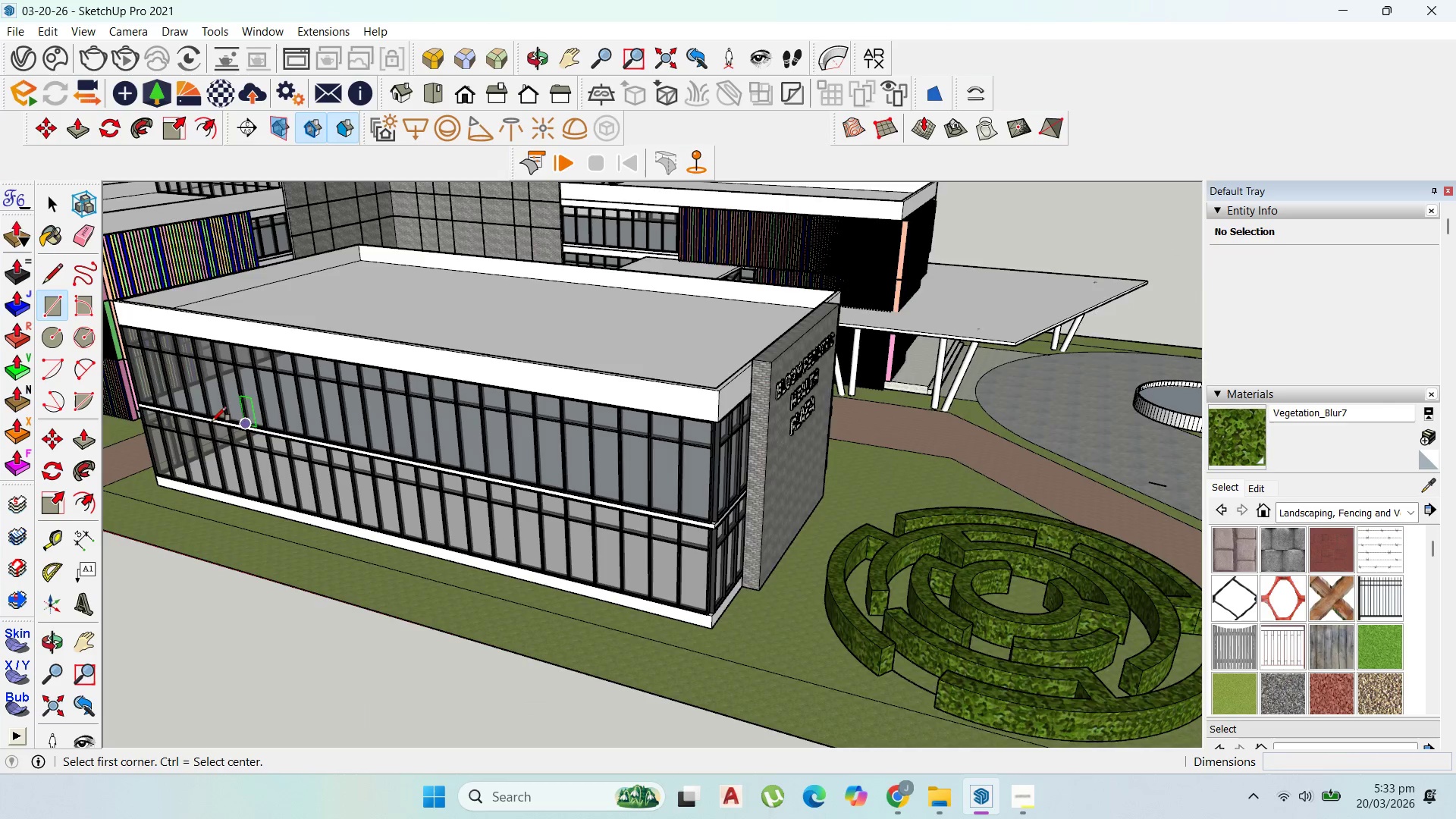 
scroll: coordinate [127, 397], scroll_direction: up, amount: 9.0
 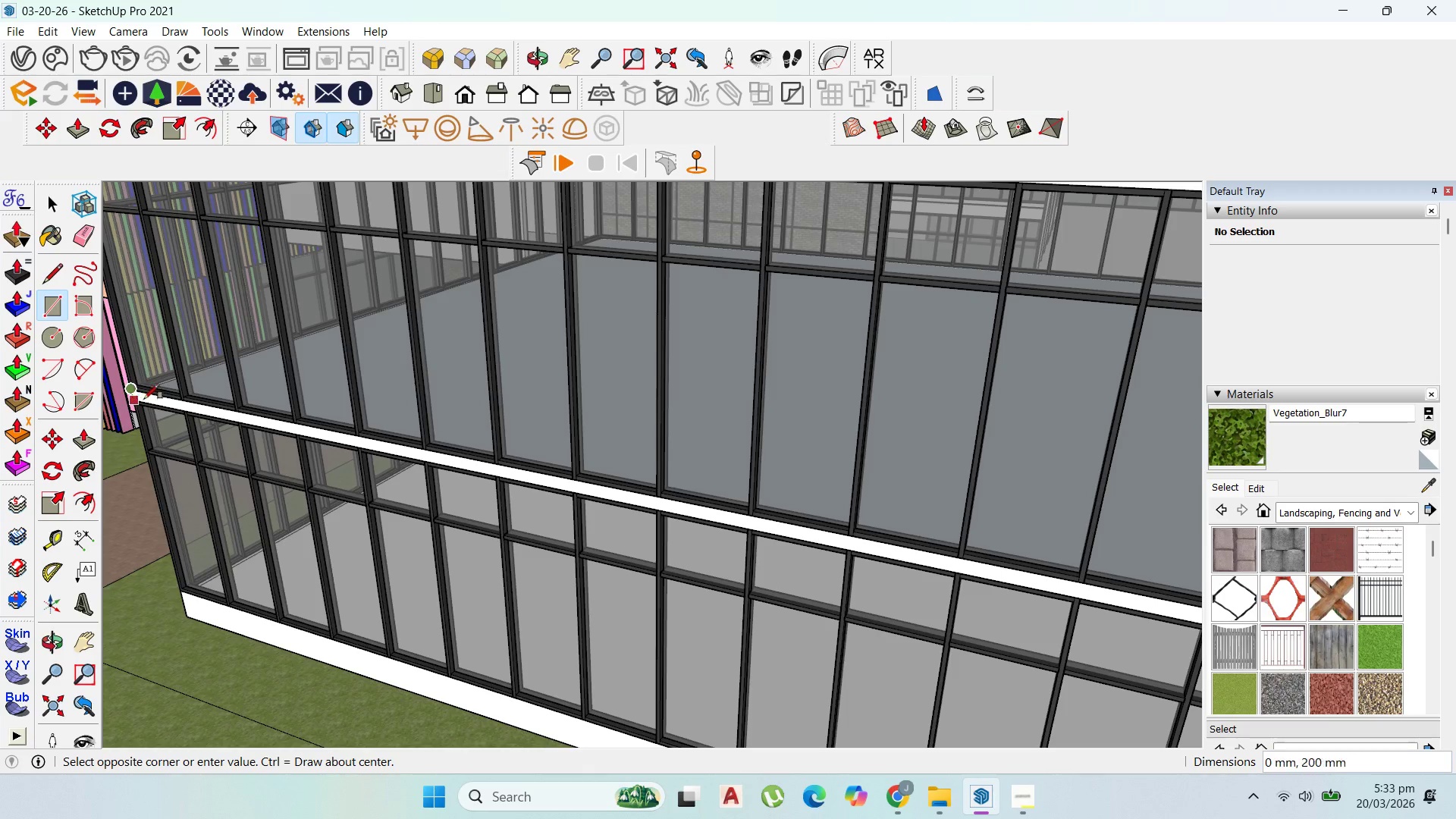 
scroll: coordinate [971, 580], scroll_direction: none, amount: 0.0
 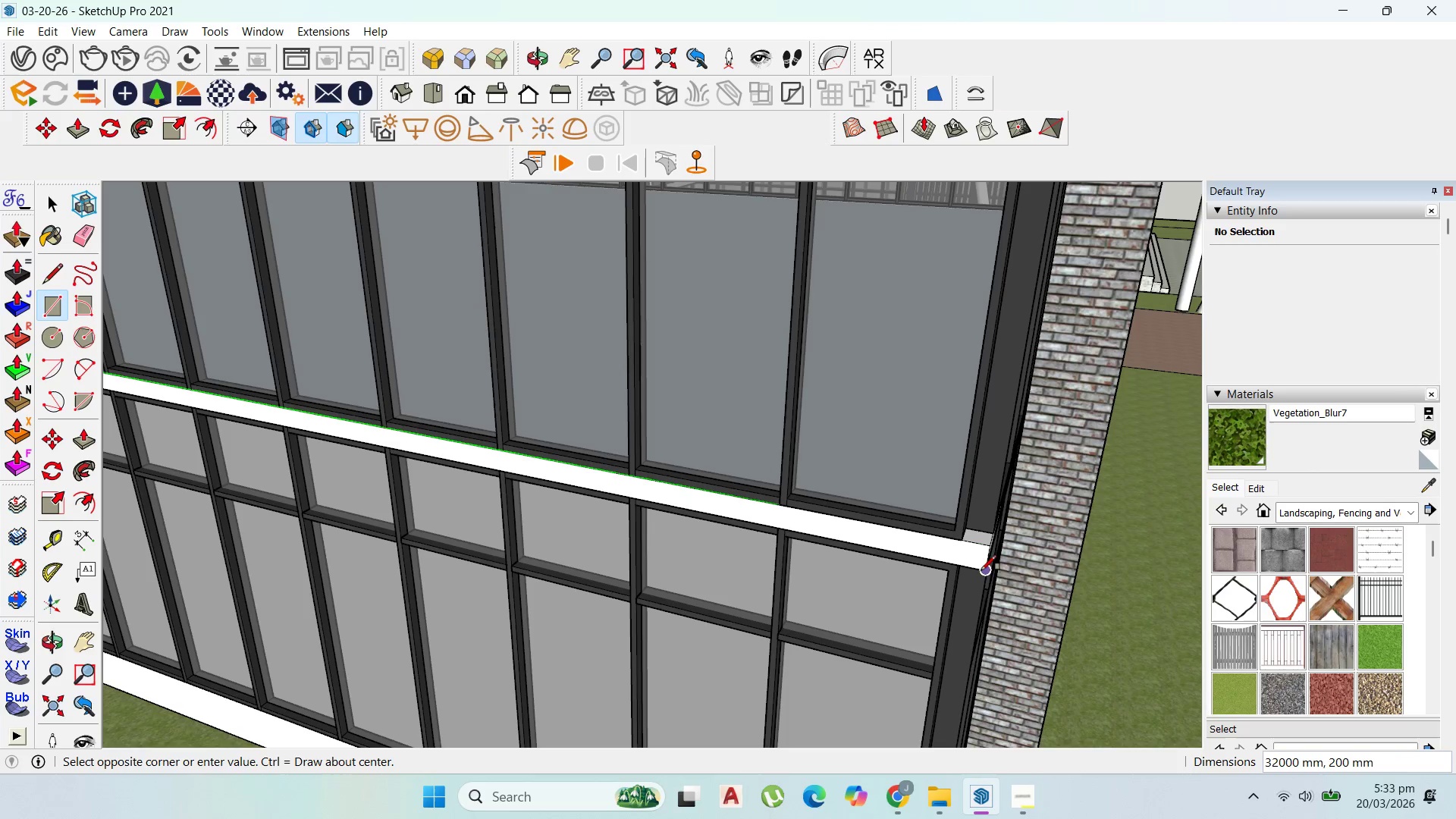 
left_click([981, 570])
 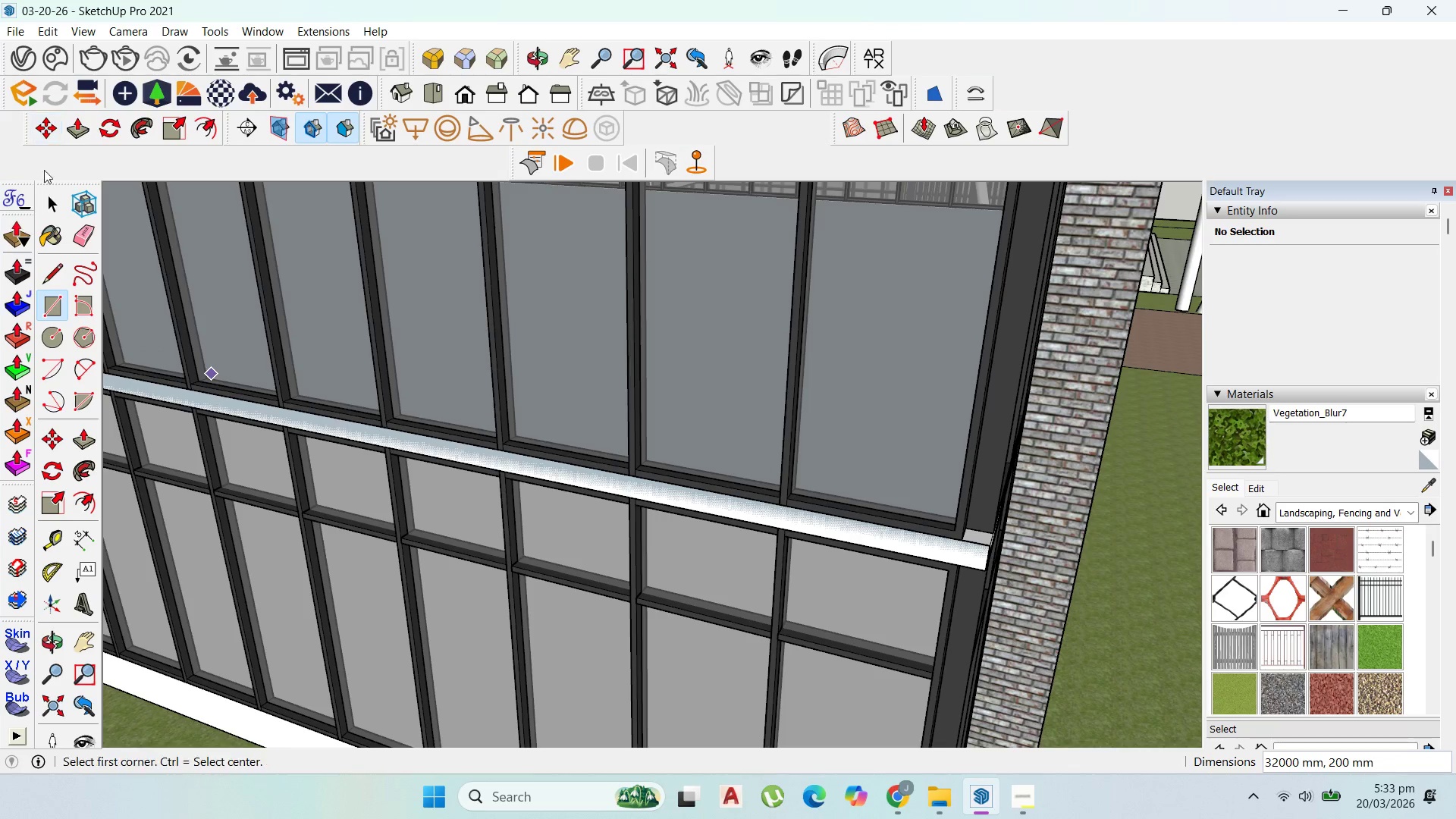 
left_click_drag(start_coordinate=[49, 199], to_coordinate=[57, 199])
 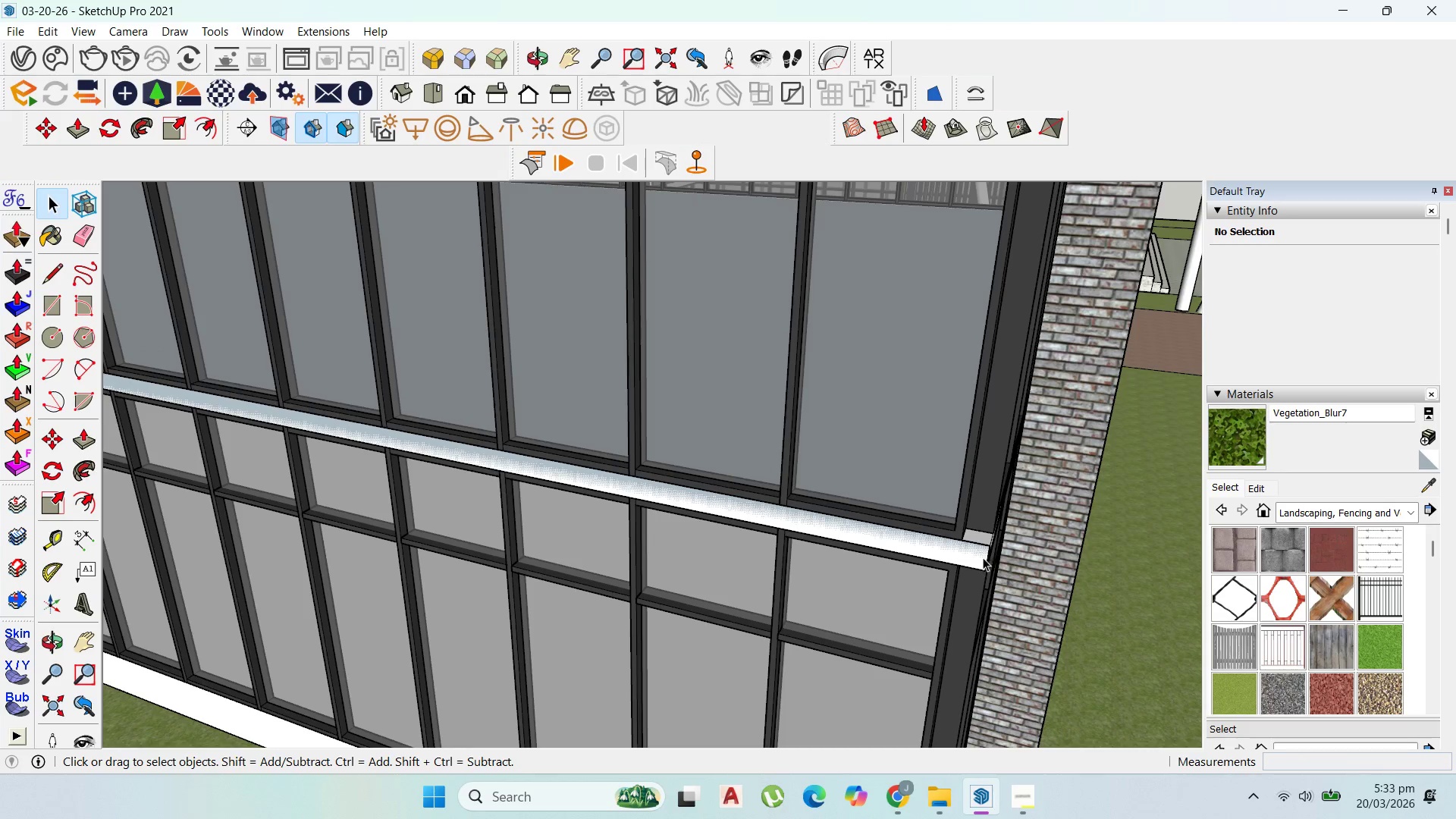 
double_click([974, 557])
 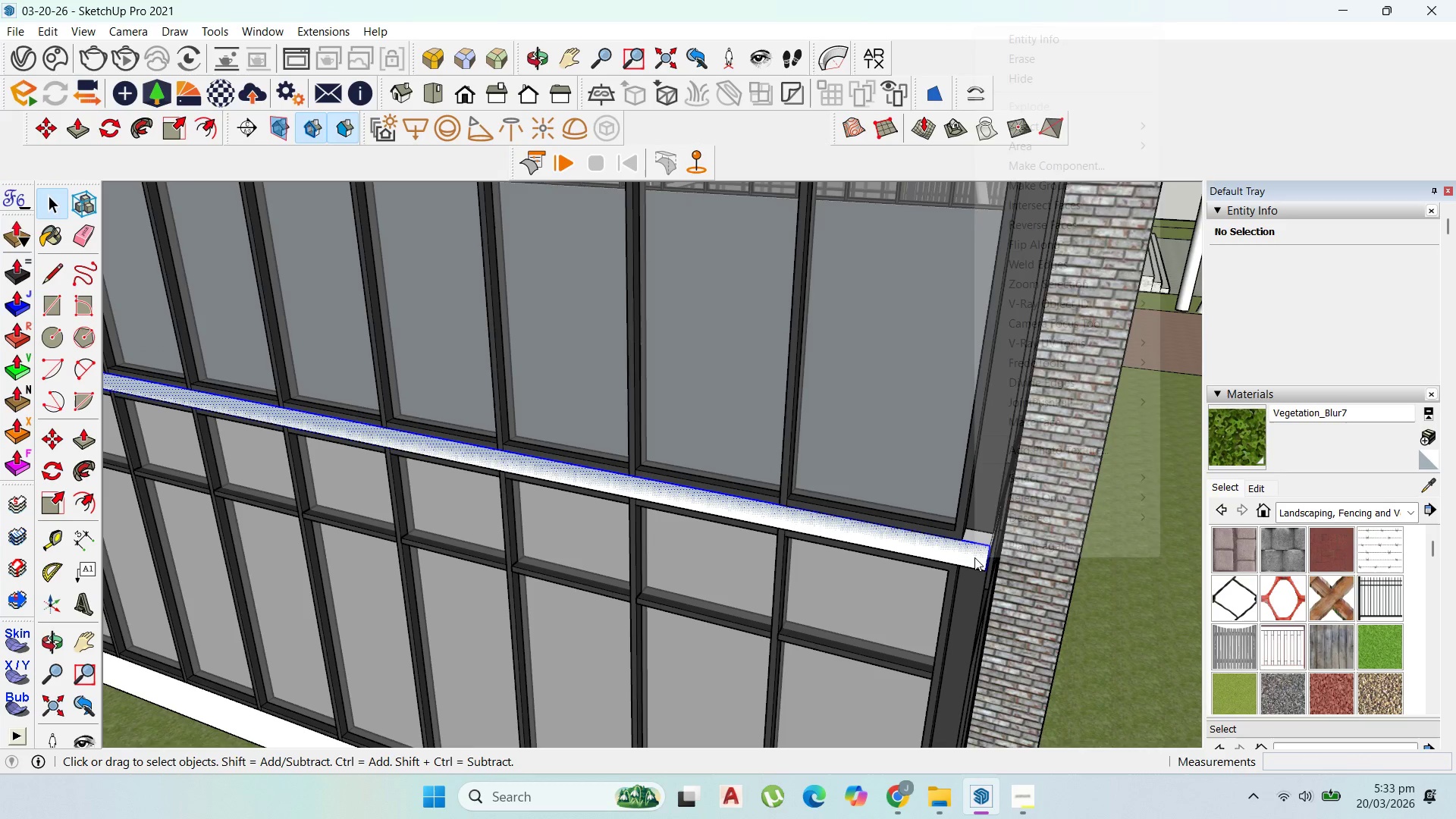 
right_click([974, 557])
 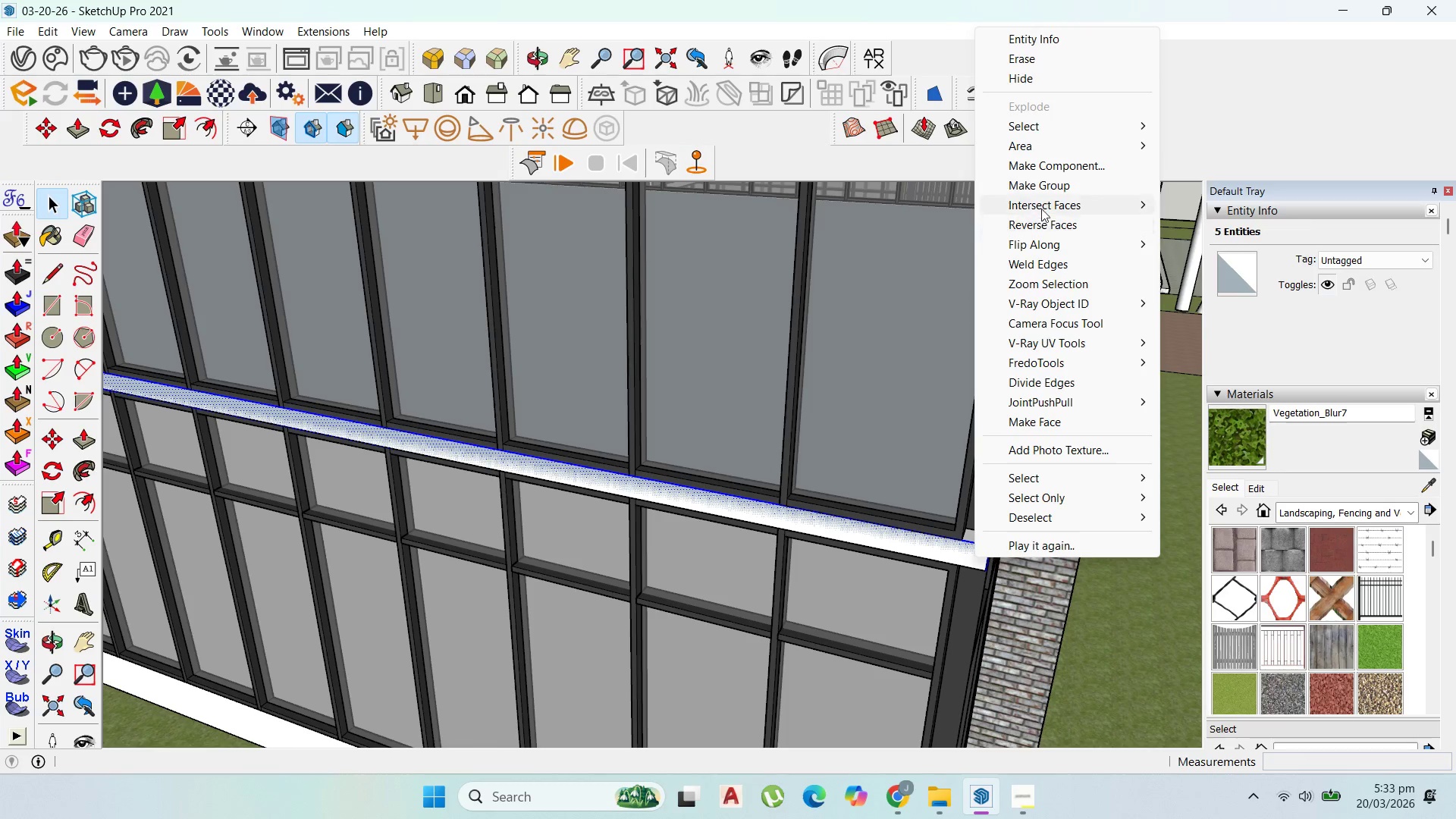 
left_click([1041, 188])
 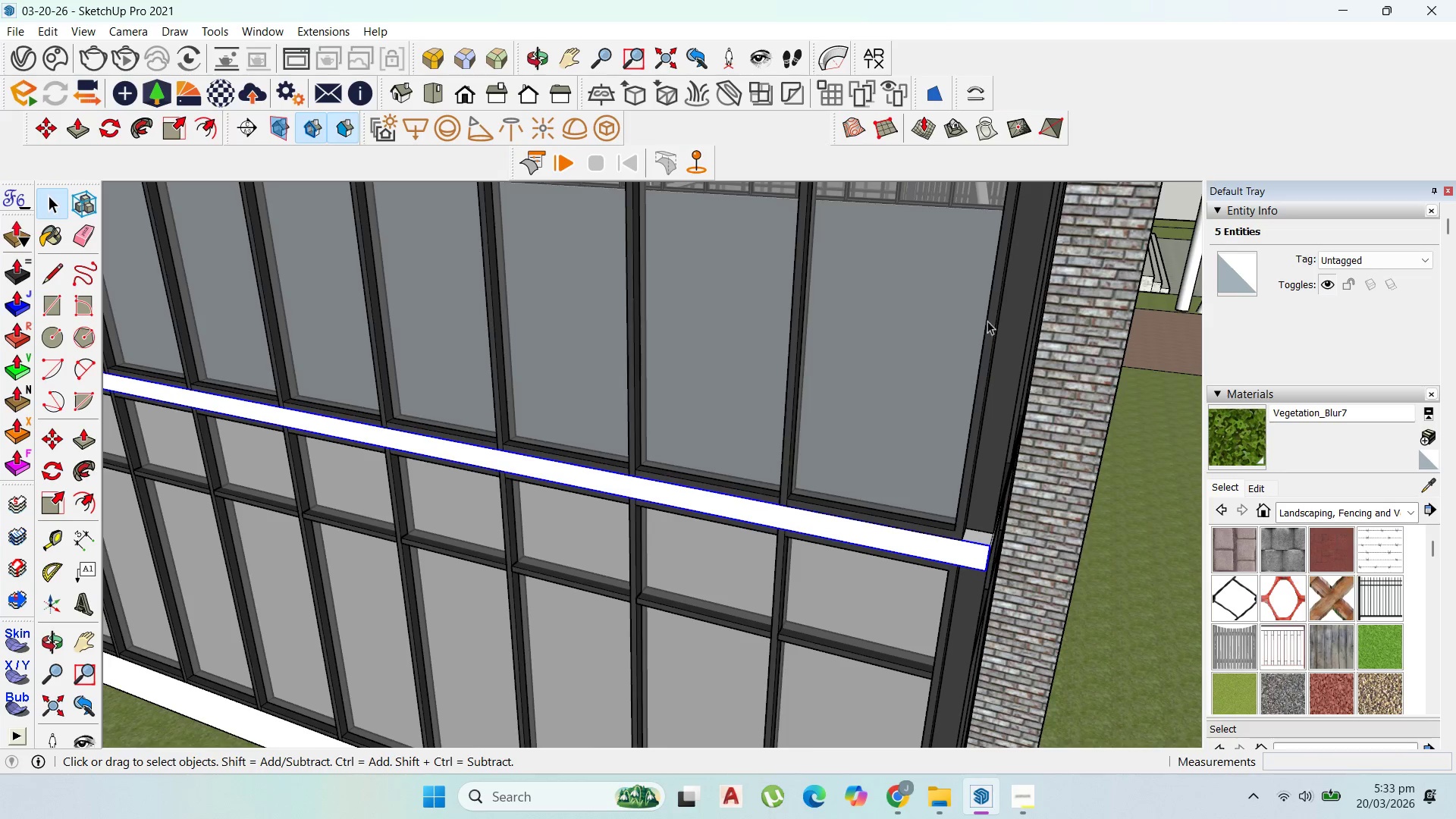 
scroll: coordinate [993, 403], scroll_direction: down, amount: 3.0
 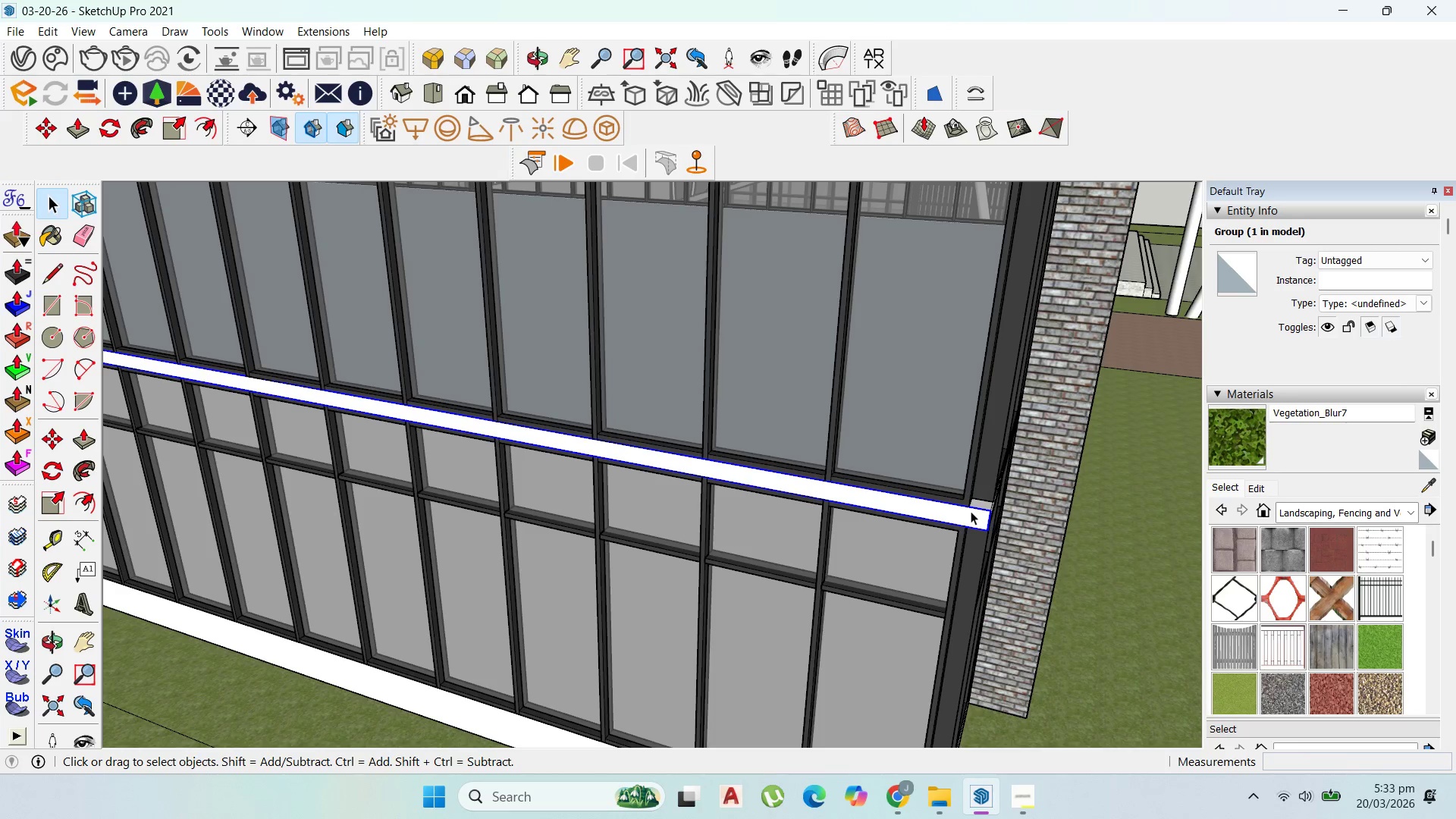 
double_click([971, 511])
 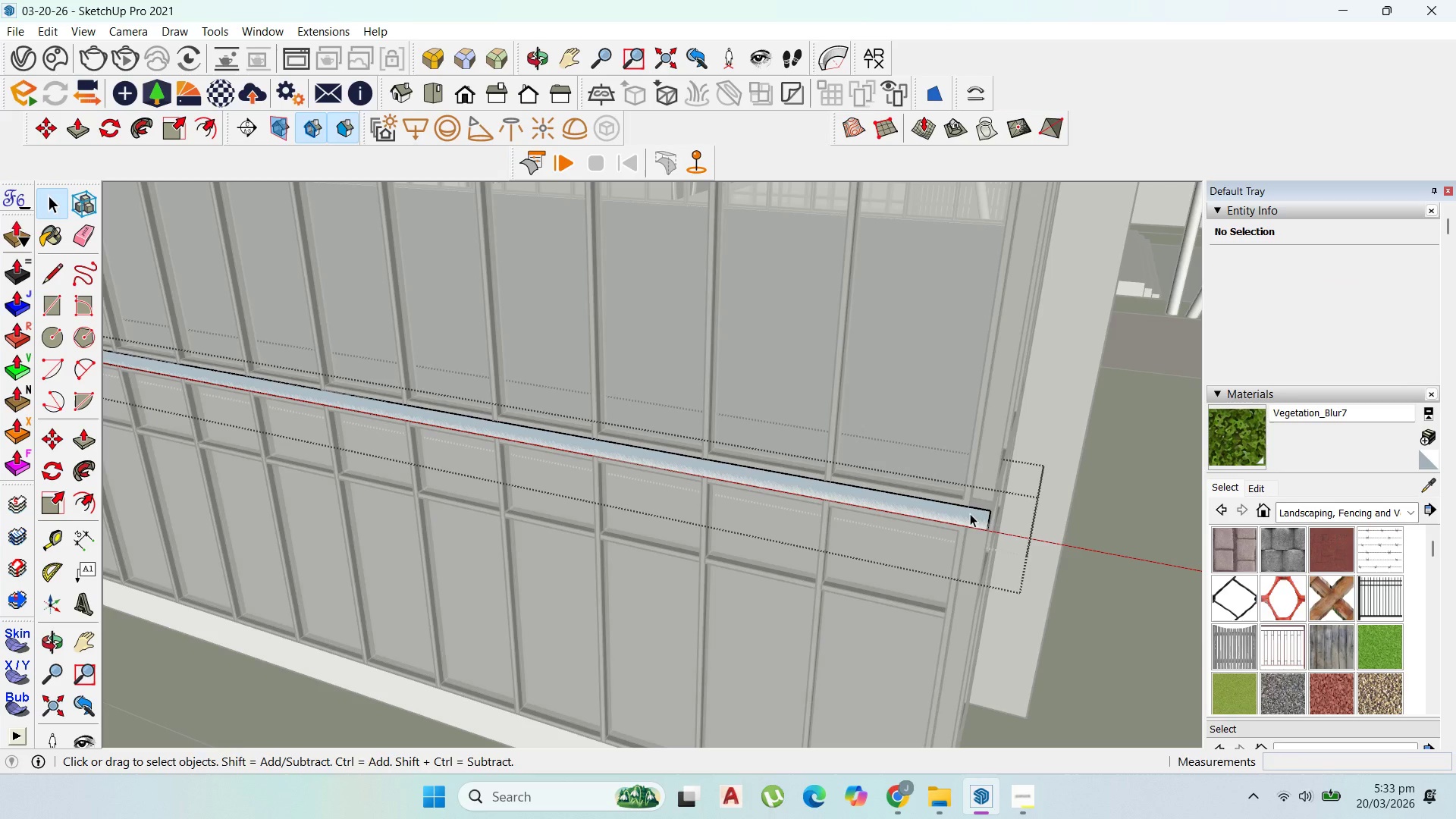 
key(P)
 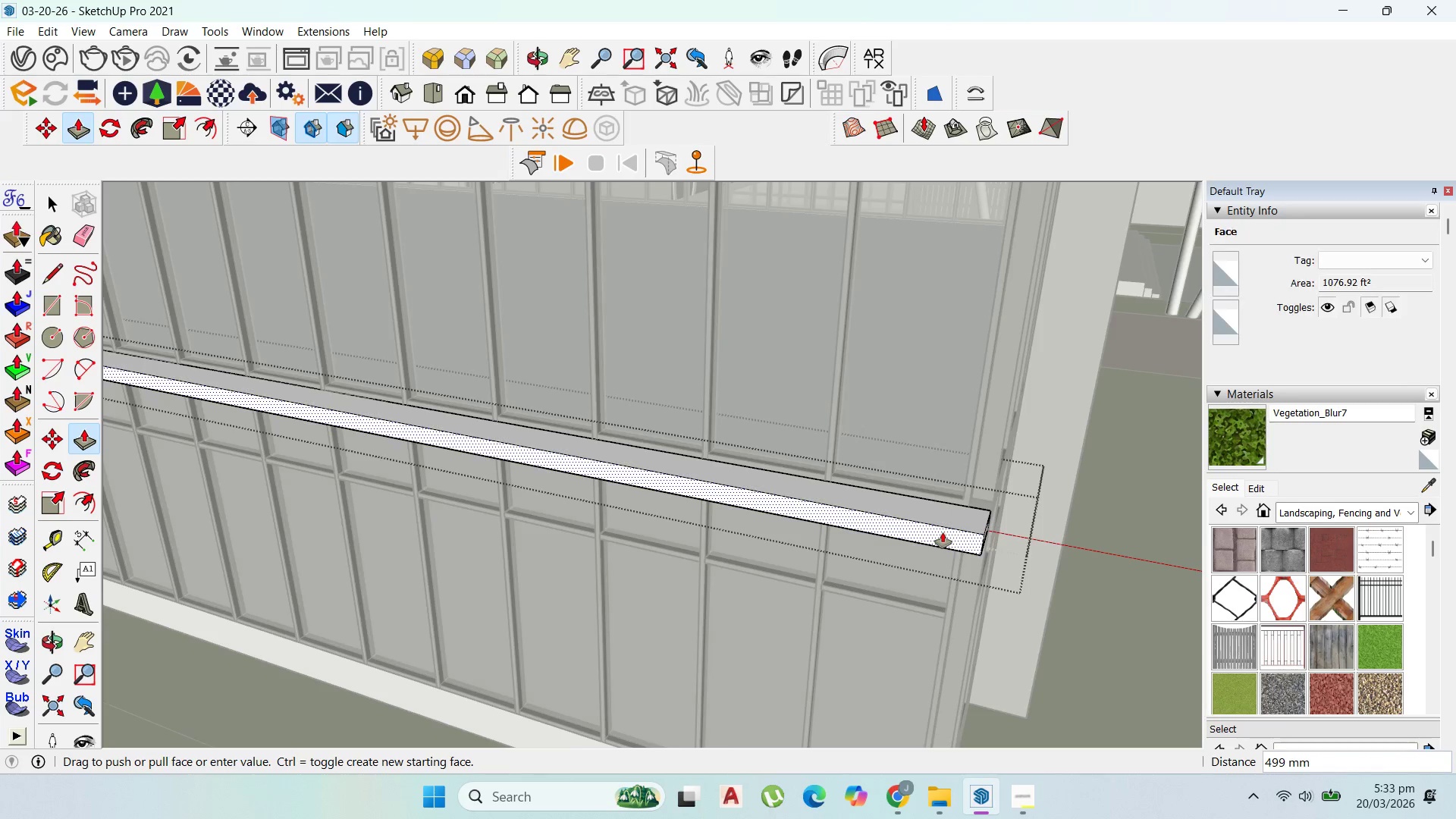 
scroll: coordinate [876, 576], scroll_direction: down, amount: 14.0
 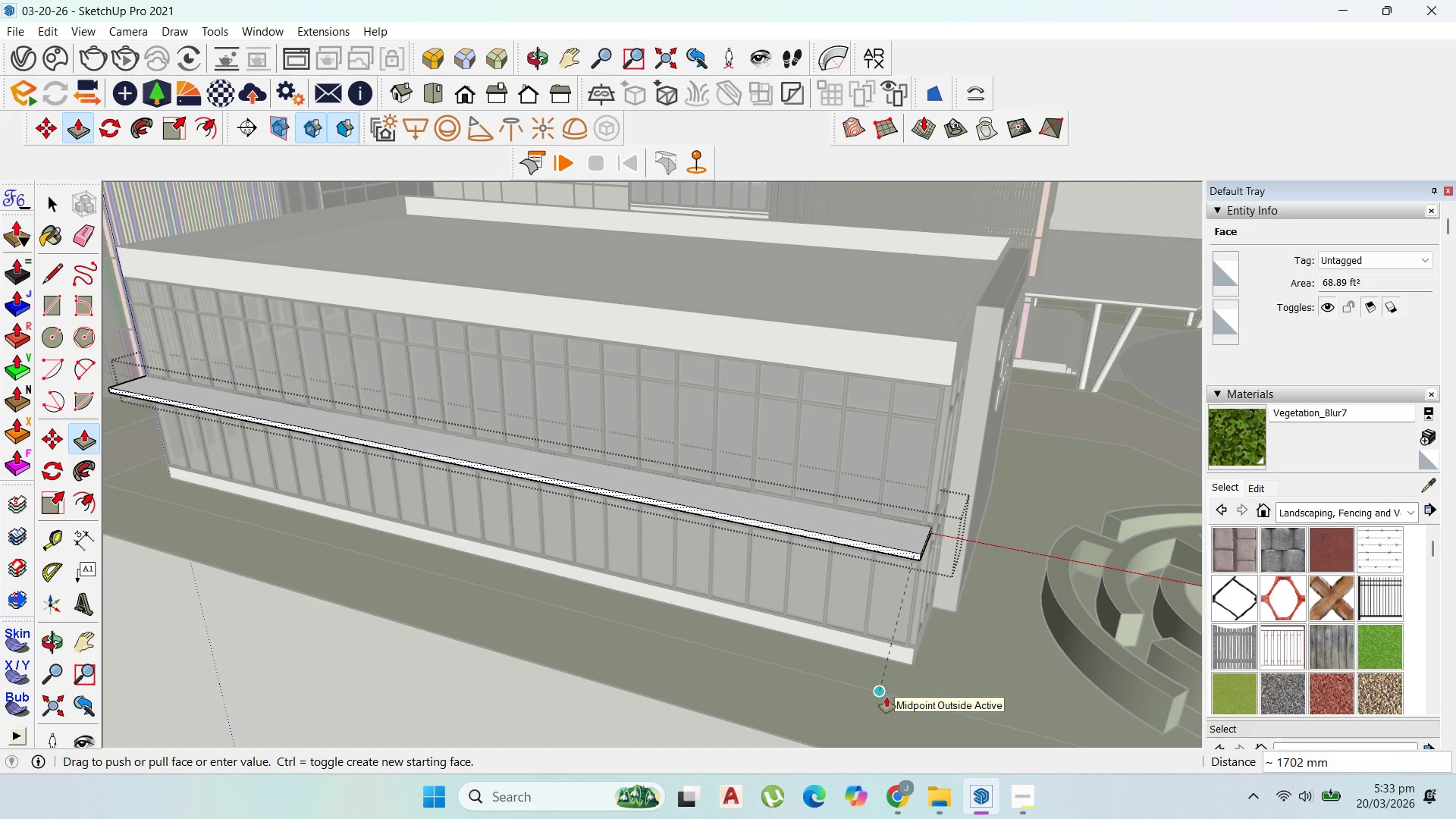 
type(1500)
 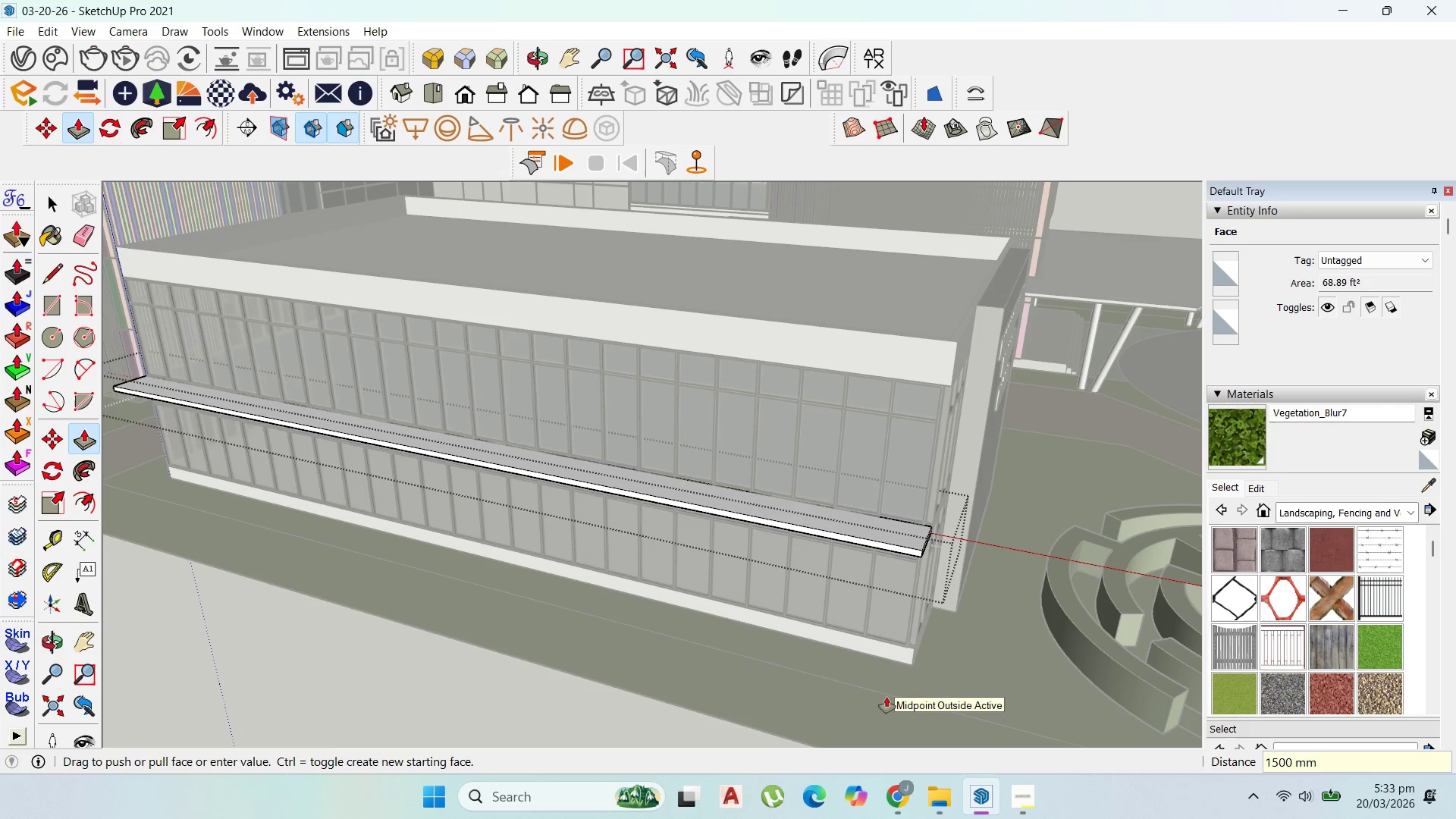 
key(Enter)
 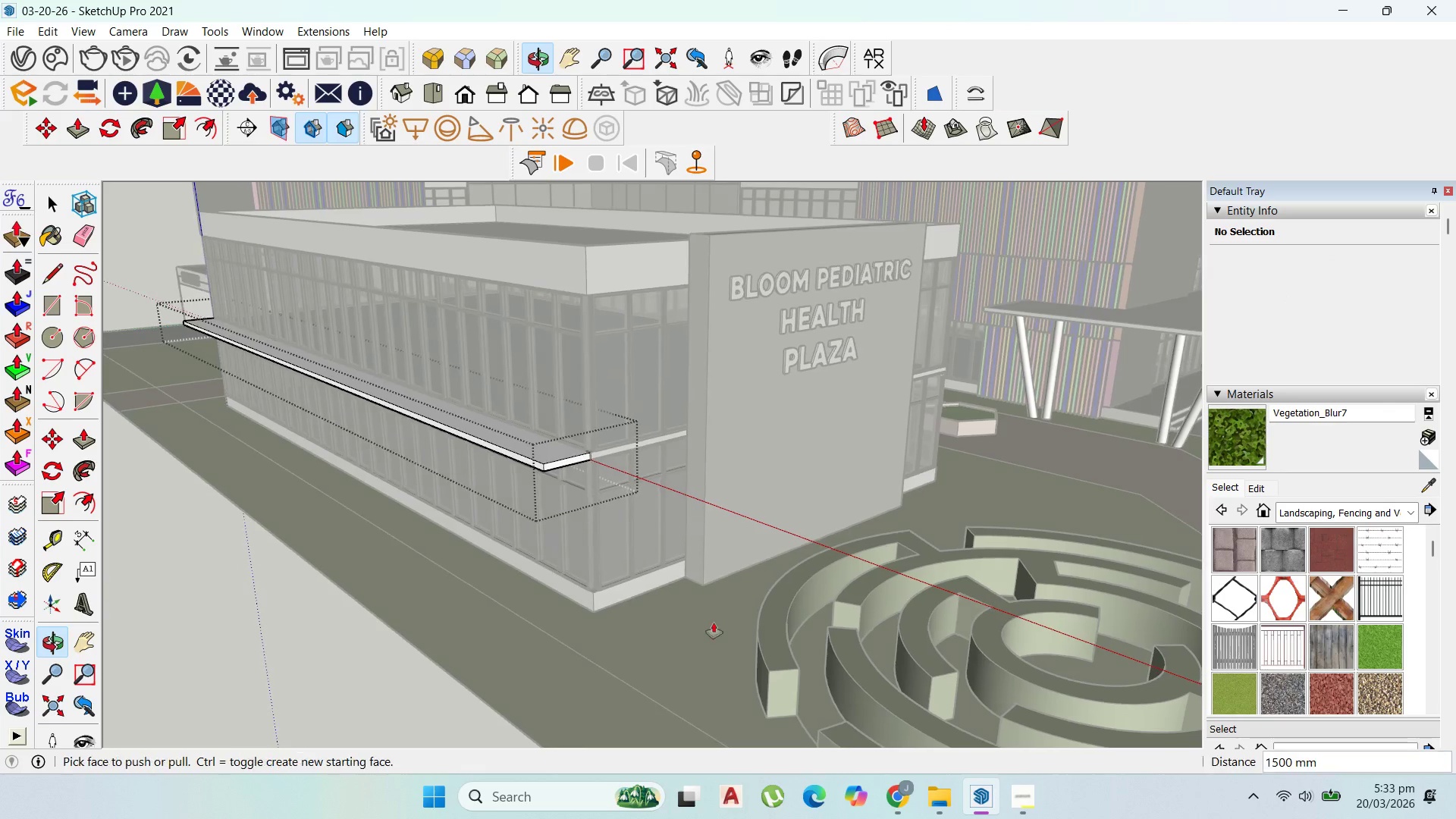 
key(Escape)
 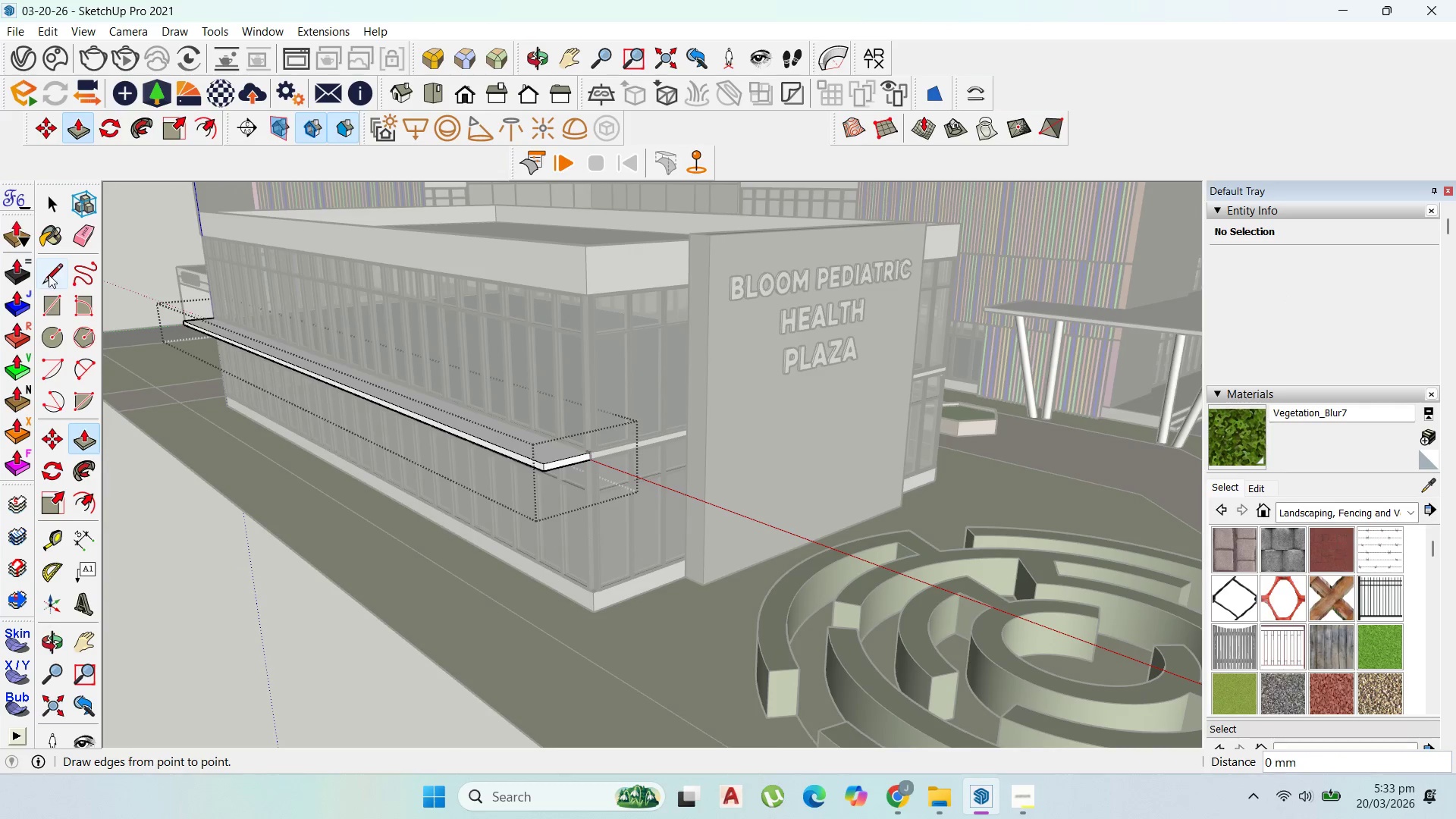 
left_click([52, 305])
 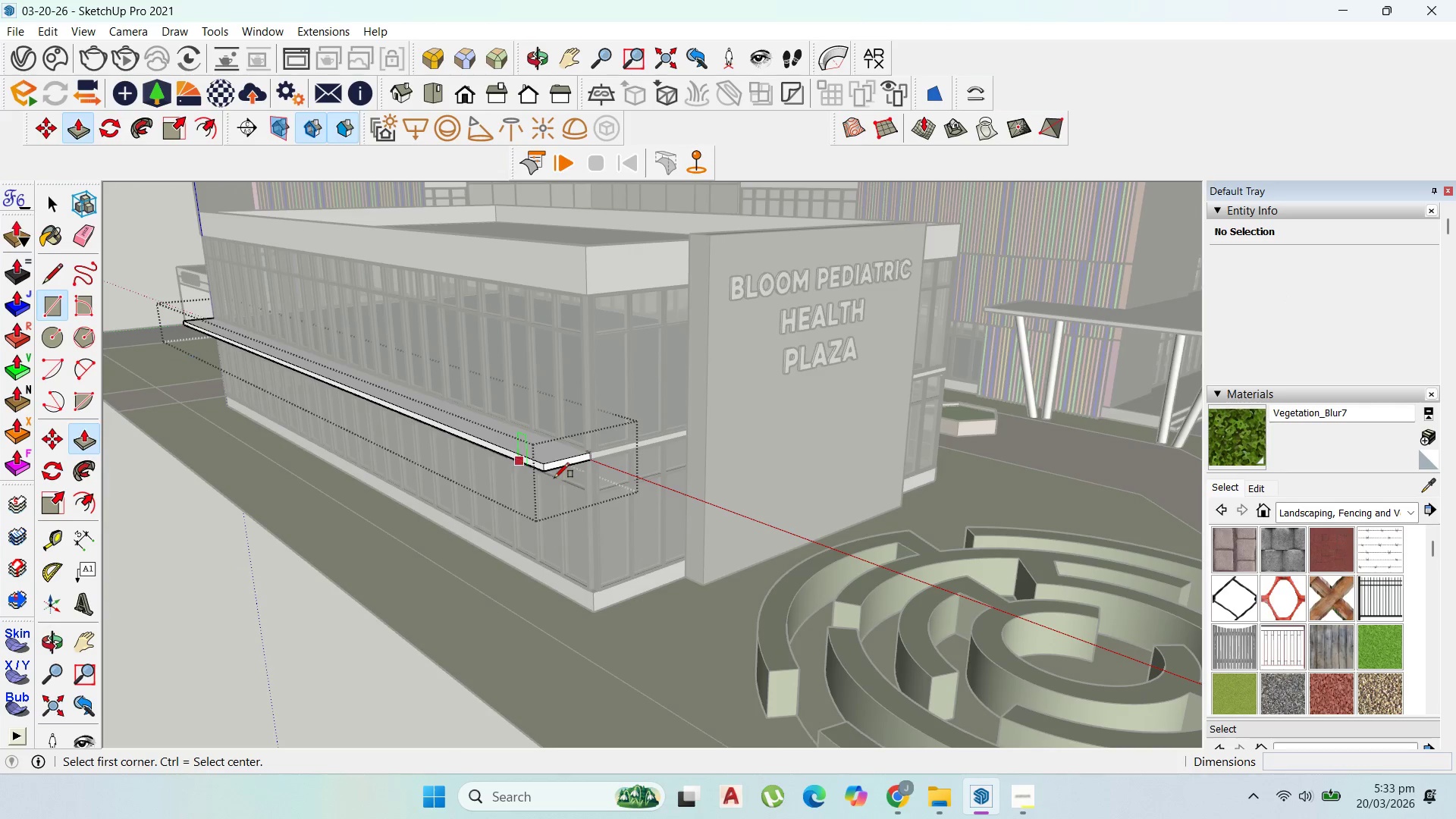 
scroll: coordinate [548, 469], scroll_direction: up, amount: 3.0
 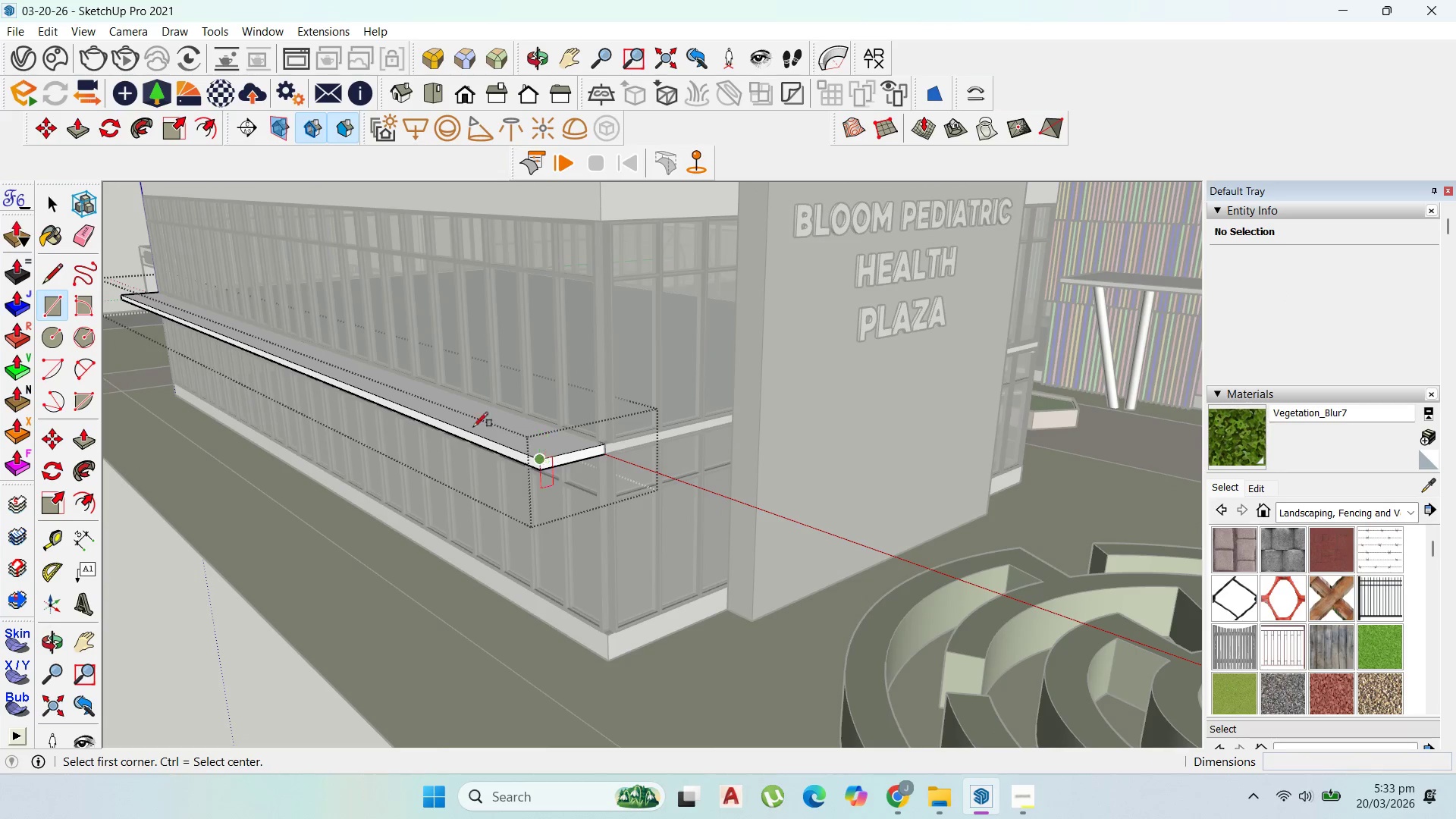 
key(Escape)
 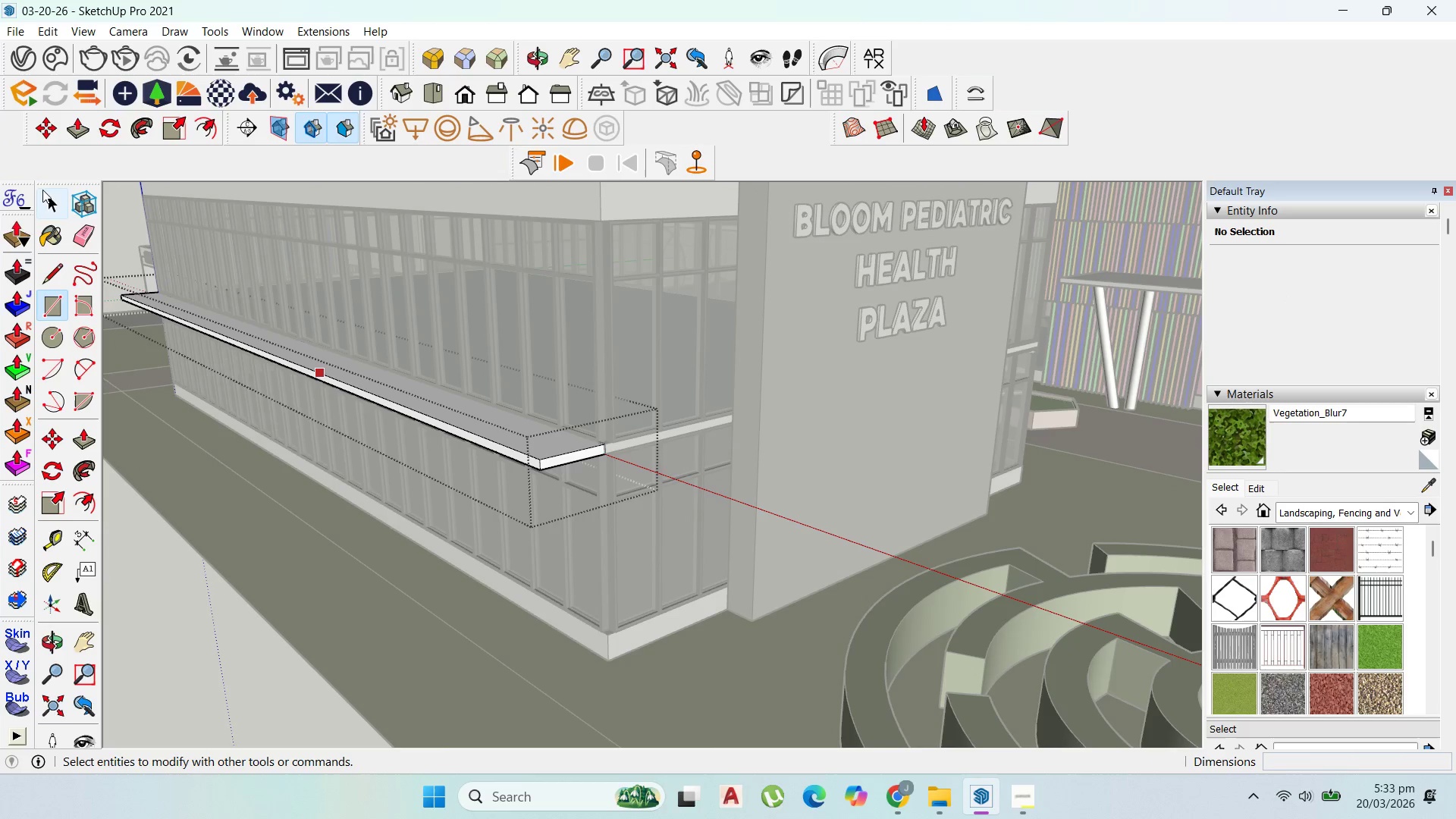 
left_click([48, 201])
 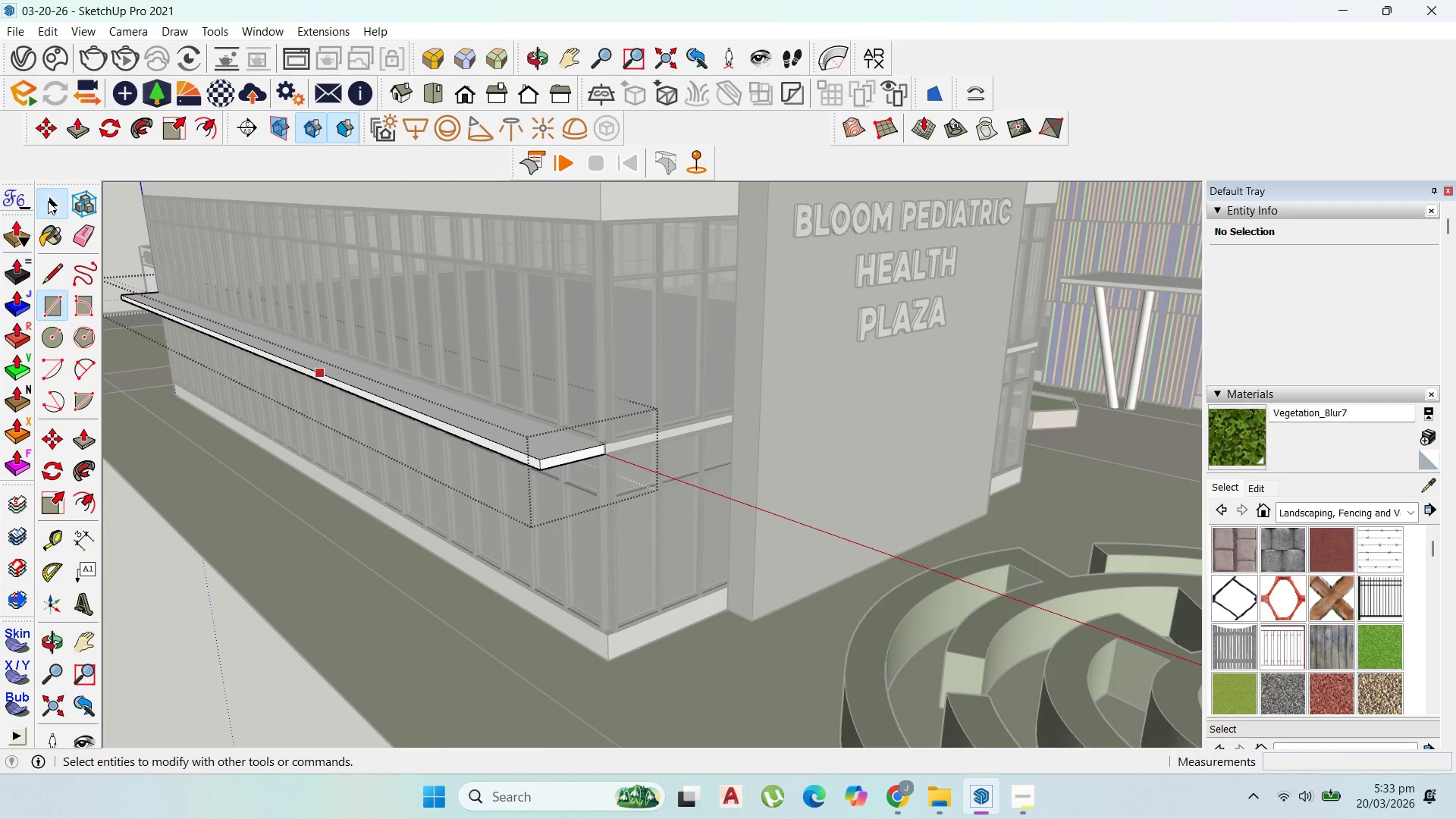 
key(Escape)
 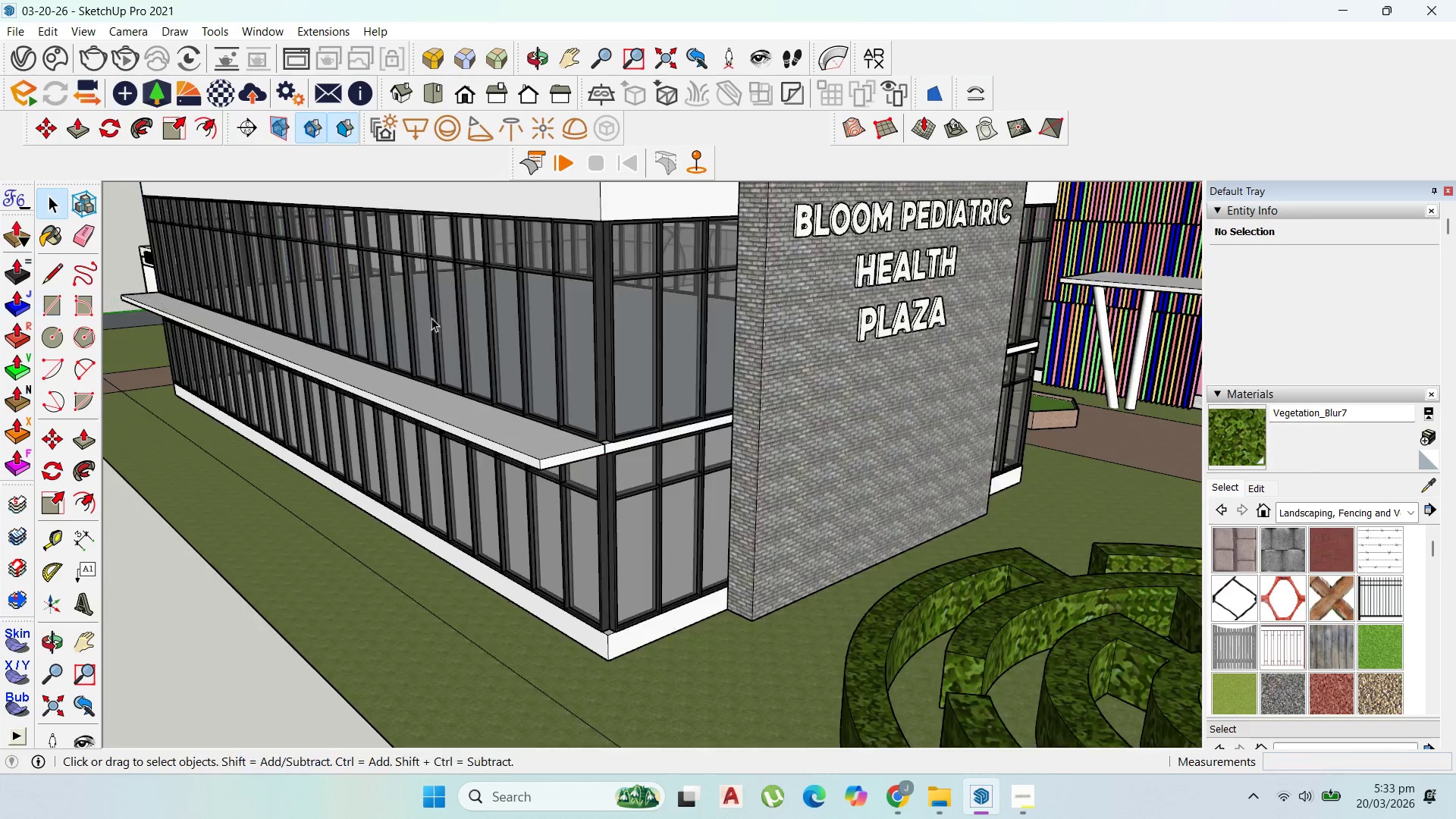 
key(Escape)
 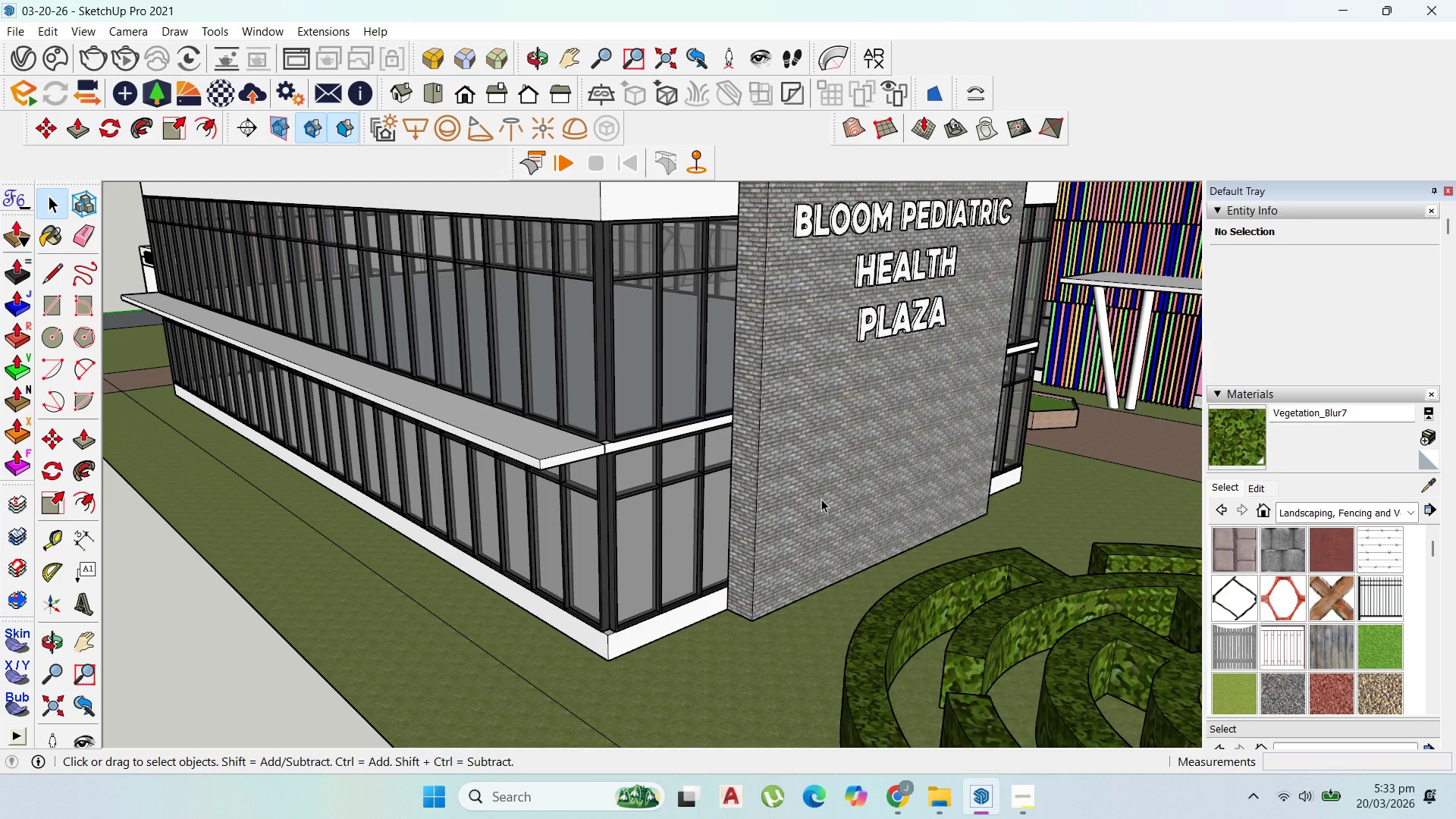 
scroll: coordinate [704, 425], scroll_direction: down, amount: 1.0
 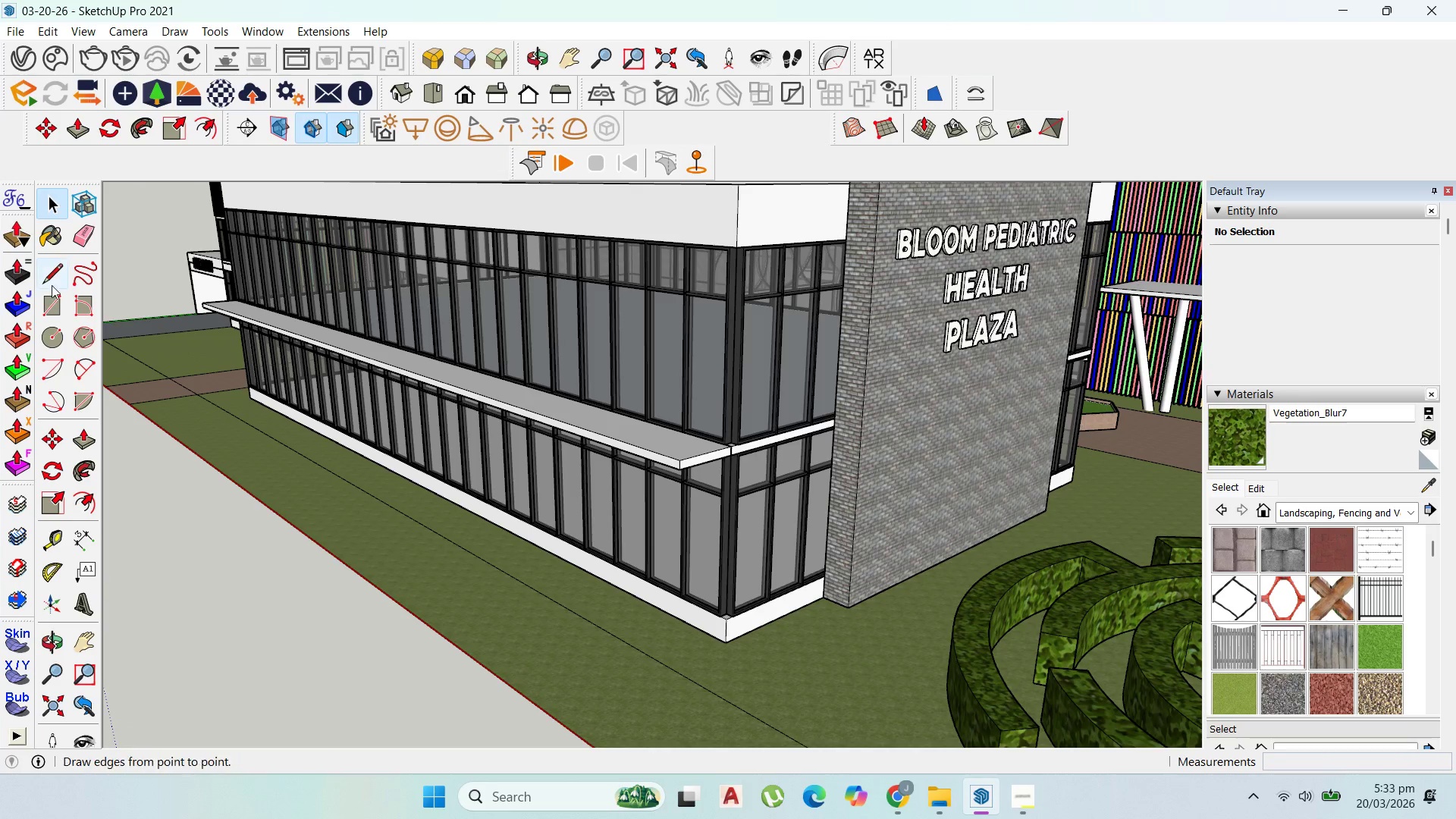 
left_click_drag(start_coordinate=[50, 304], to_coordinate=[67, 307])
 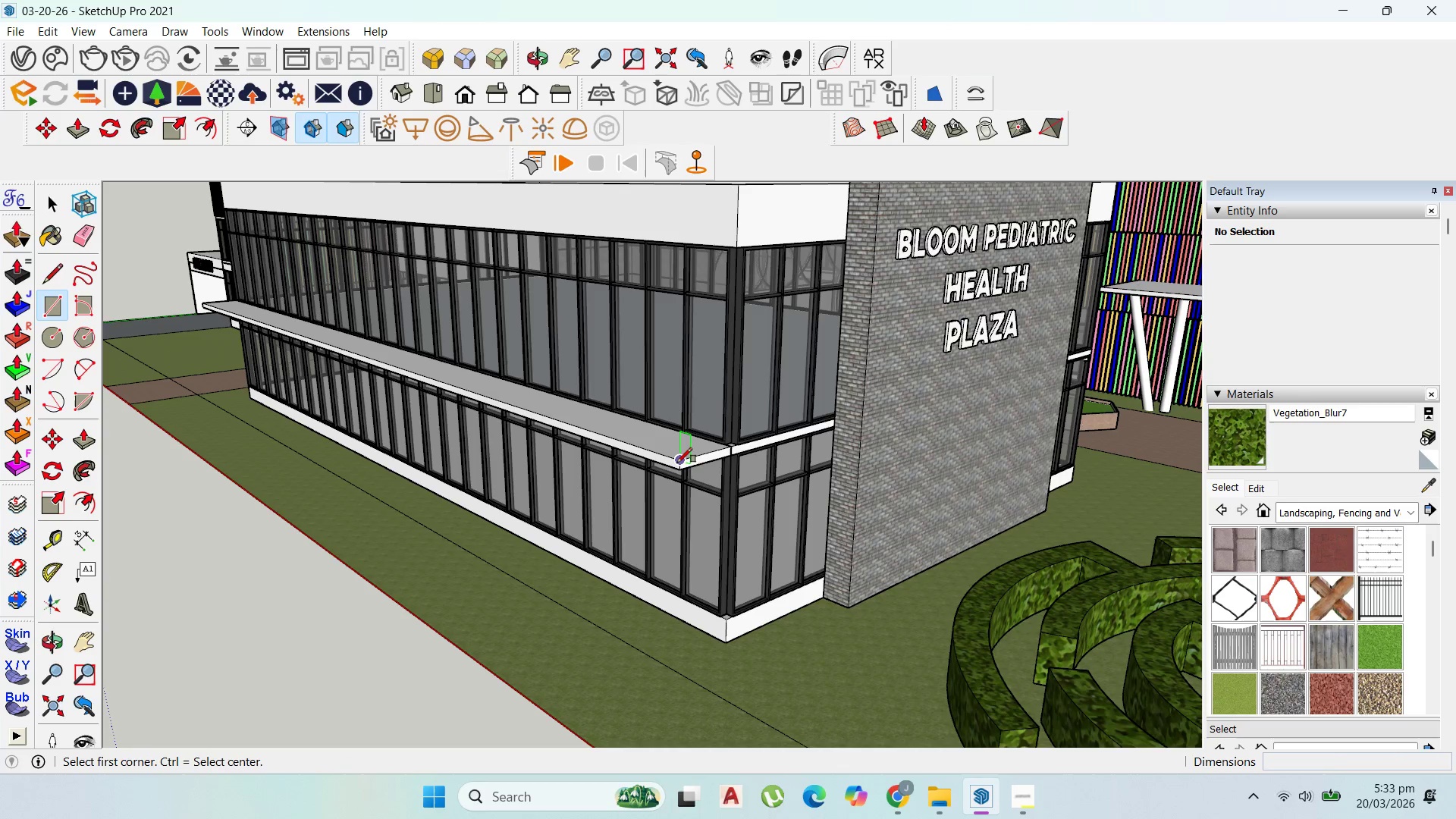 
left_click([677, 462])
 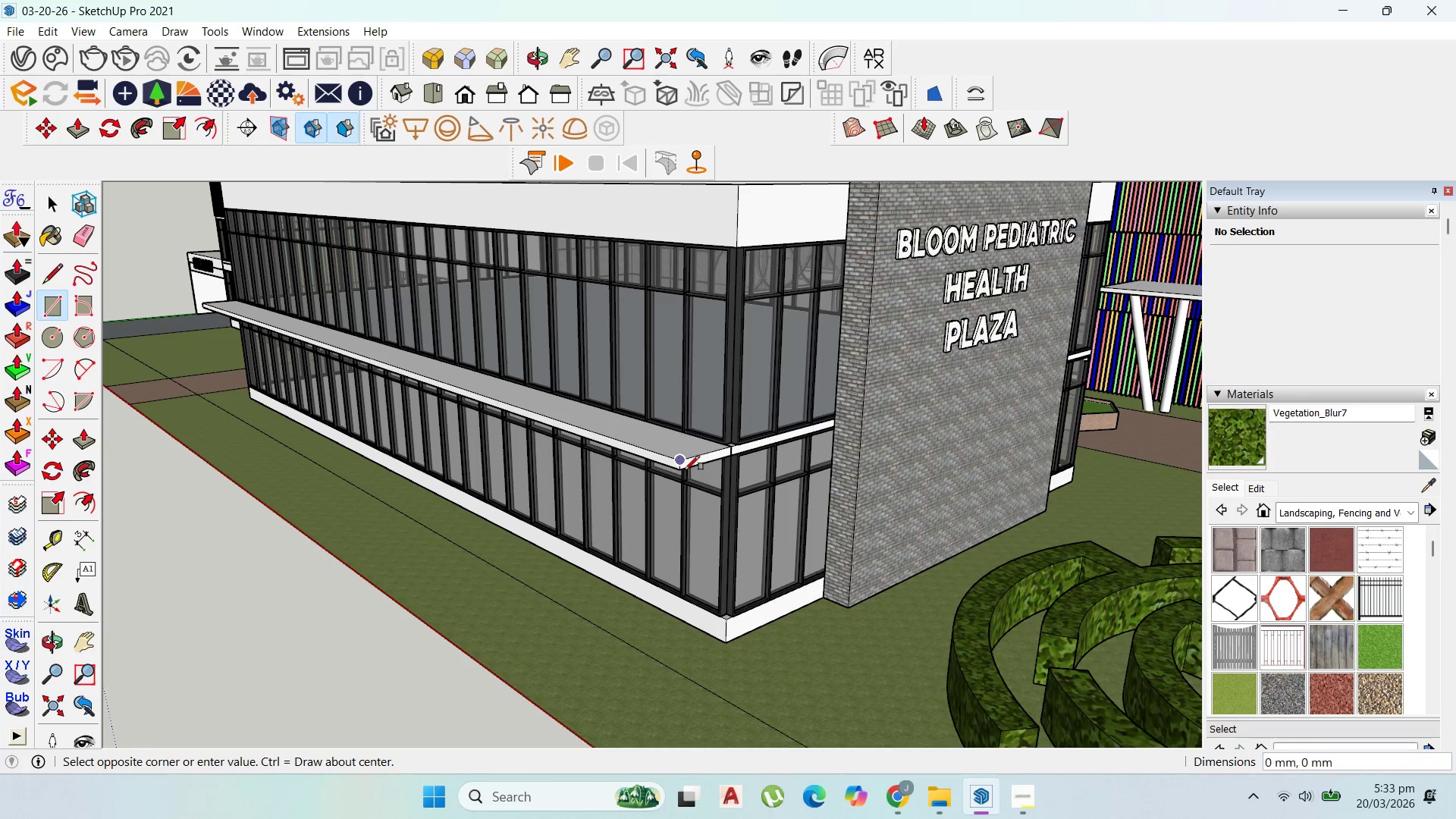 
scroll: coordinate [1031, 374], scroll_direction: up, amount: 1.0
 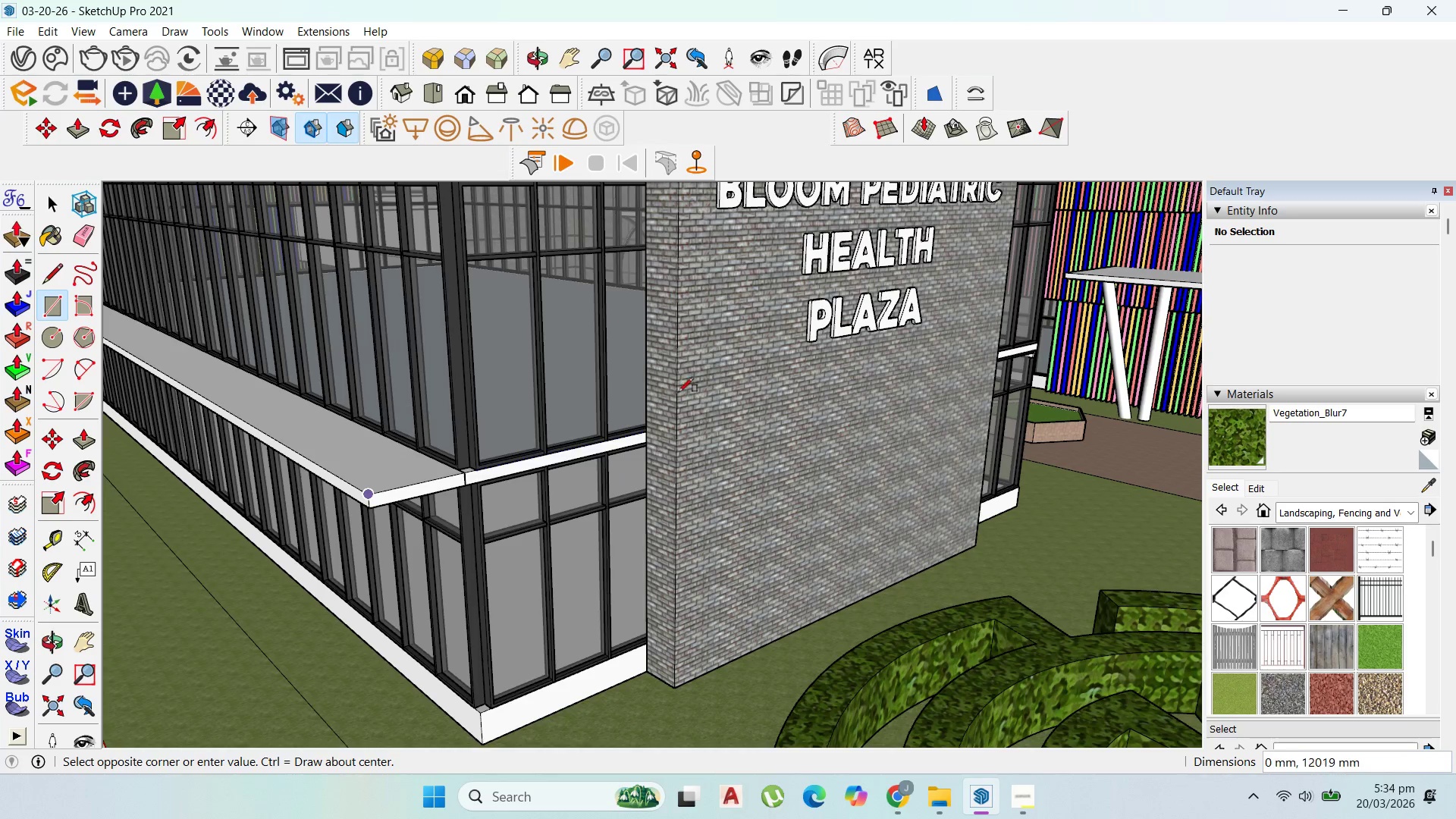 
key(Escape)
 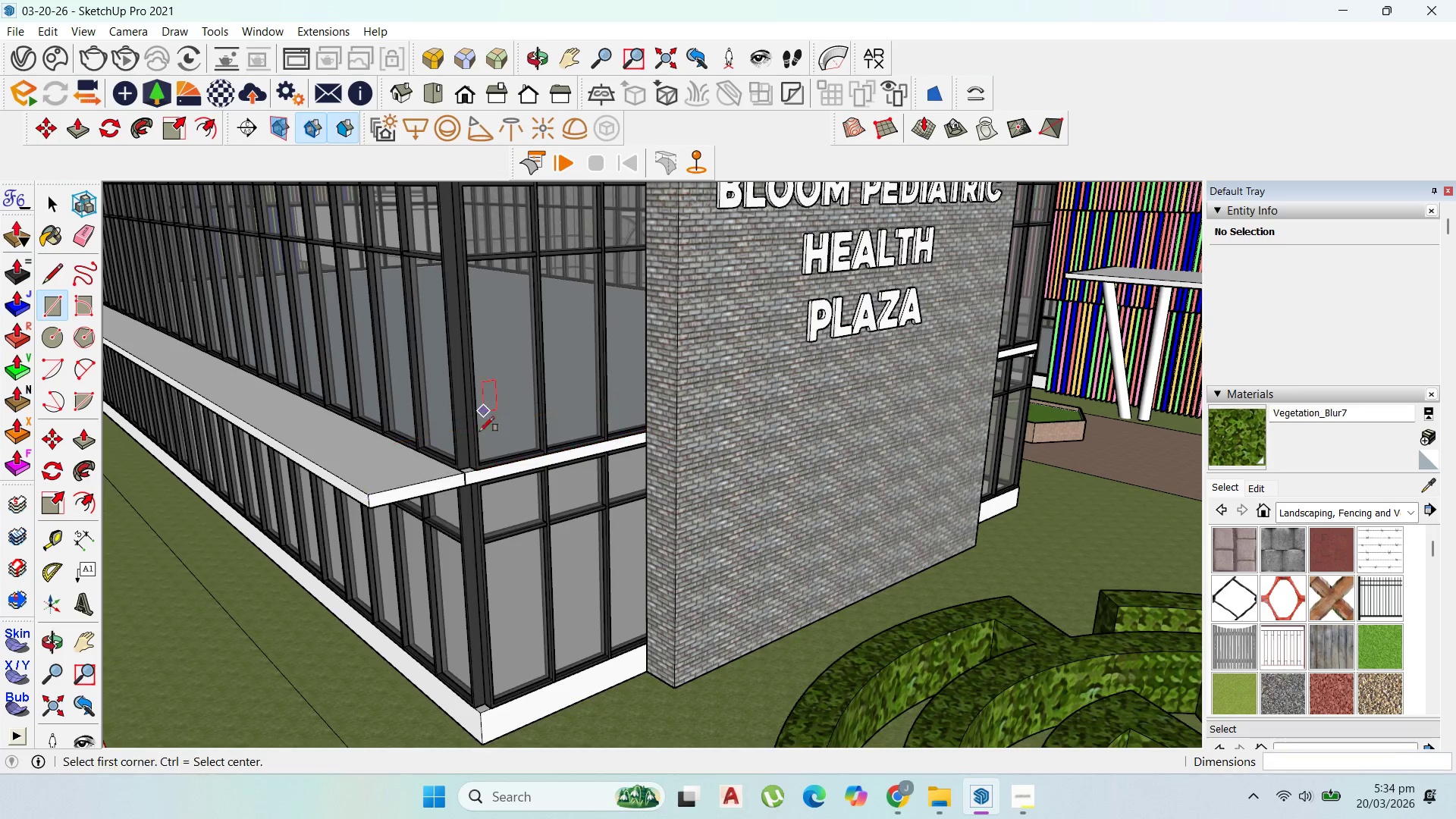 
scroll: coordinate [479, 431], scroll_direction: up, amount: 1.0
 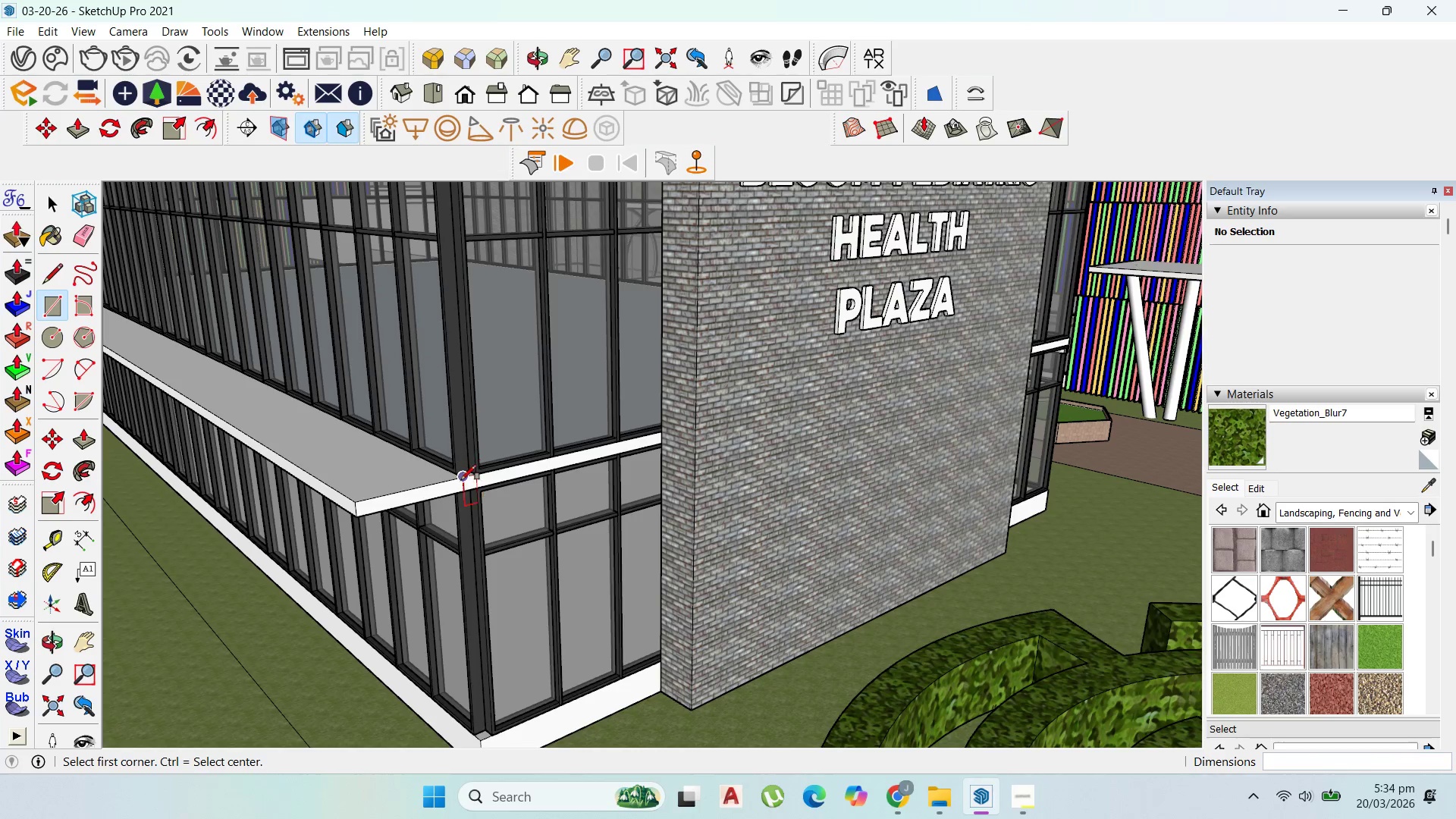 
left_click([461, 482])
 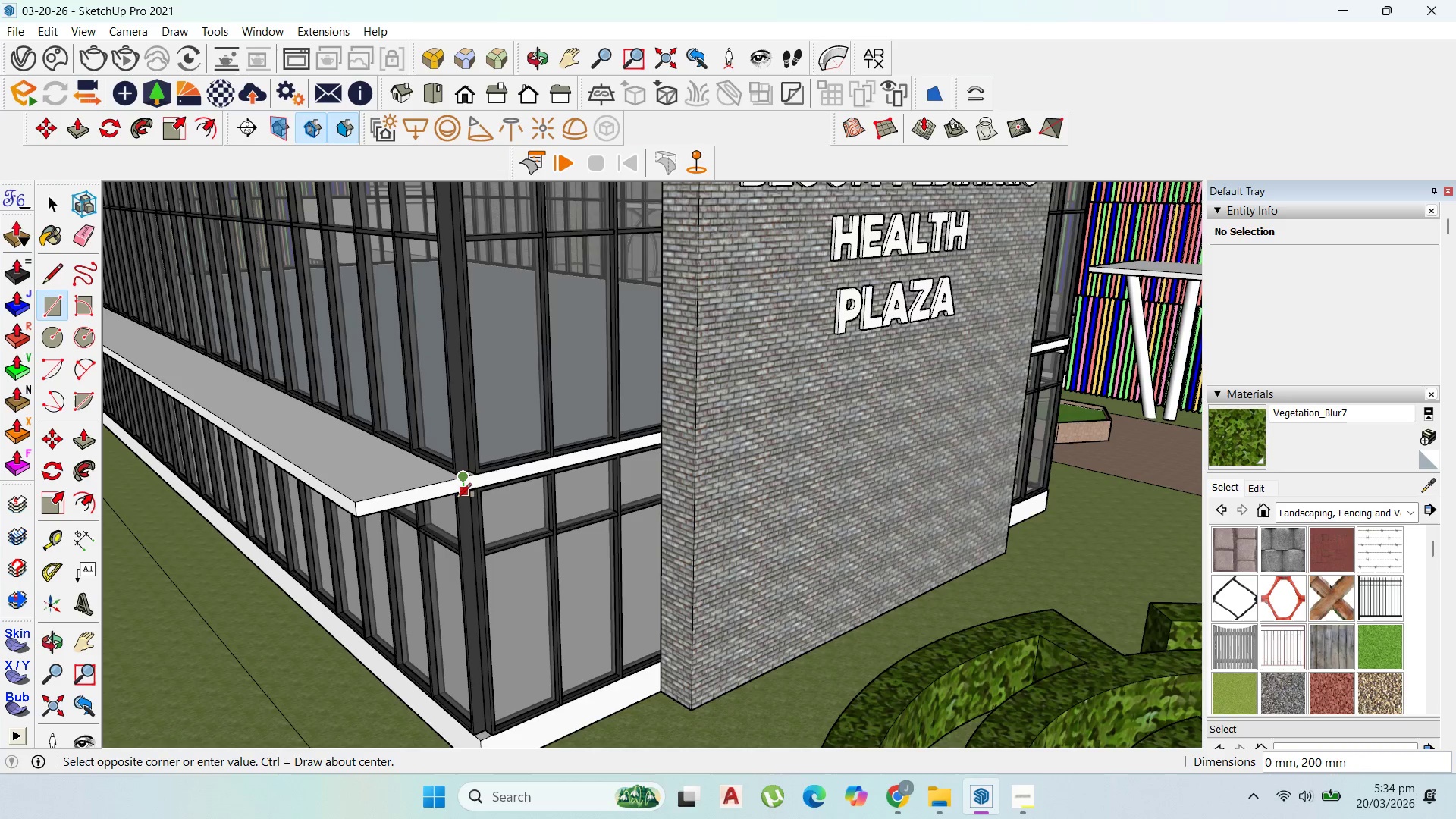 
scroll: coordinate [953, 366], scroll_direction: down, amount: 1.0
 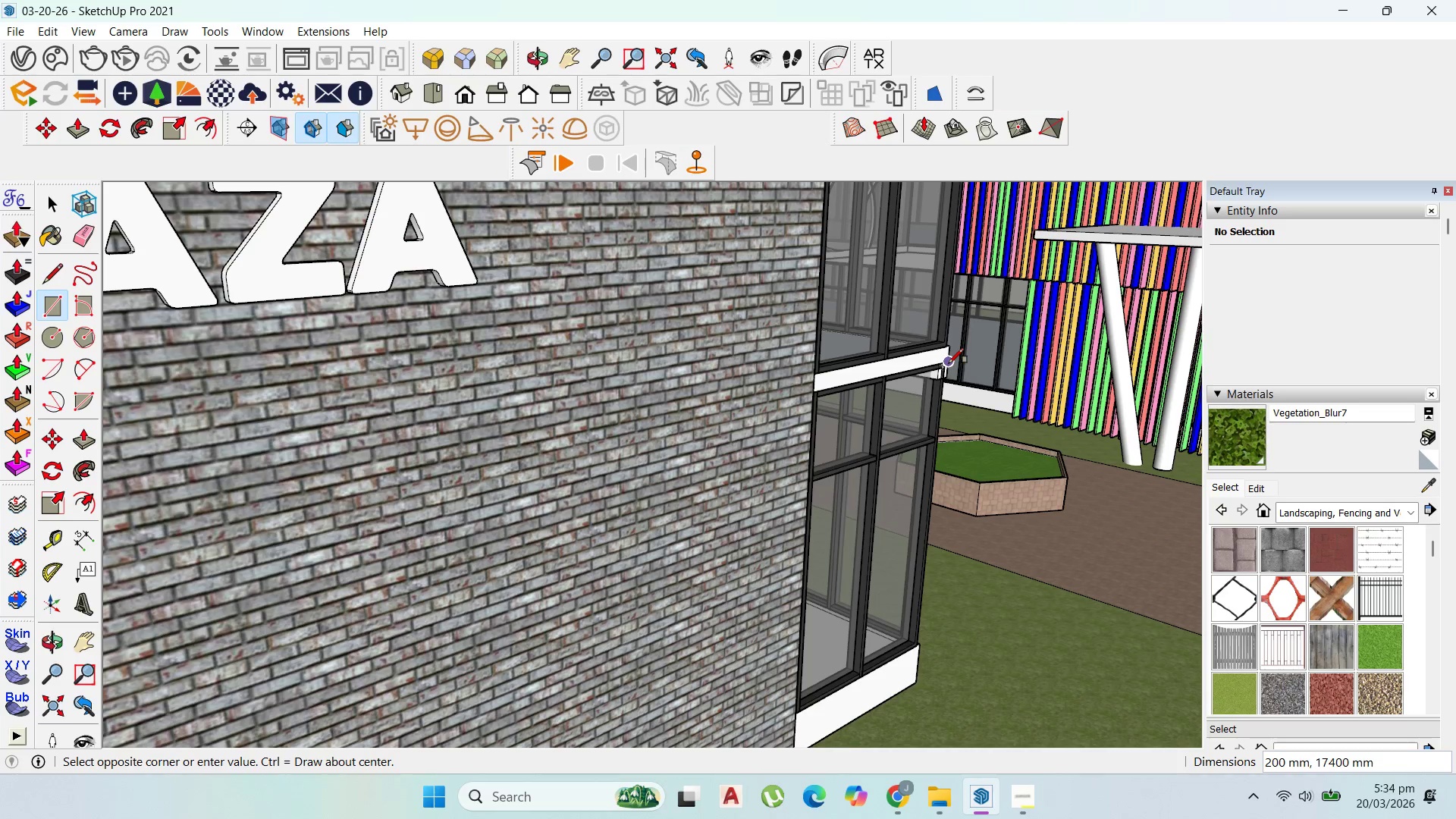 
left_click([949, 362])
 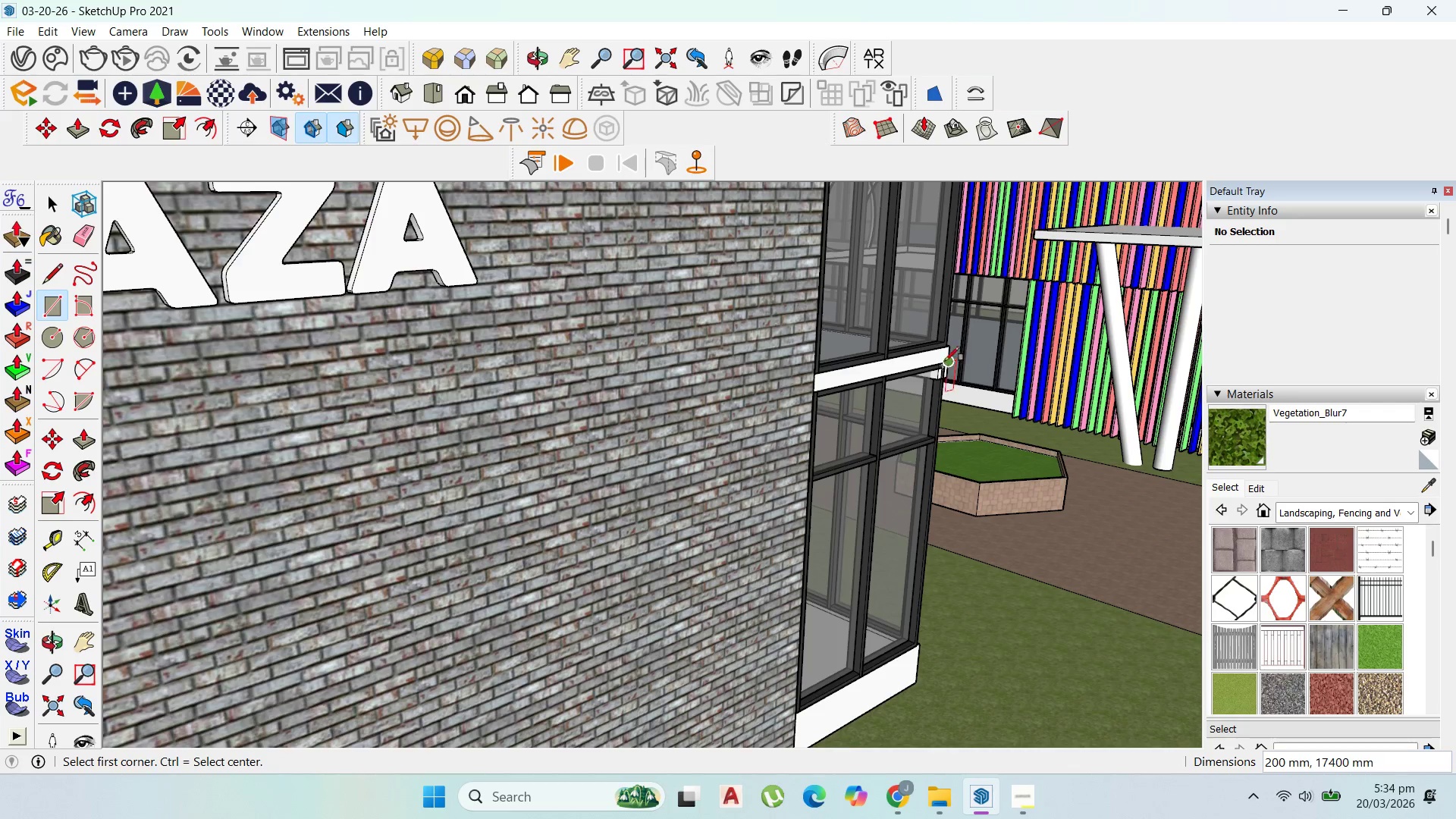 
scroll: coordinate [698, 331], scroll_direction: down, amount: 3.0
 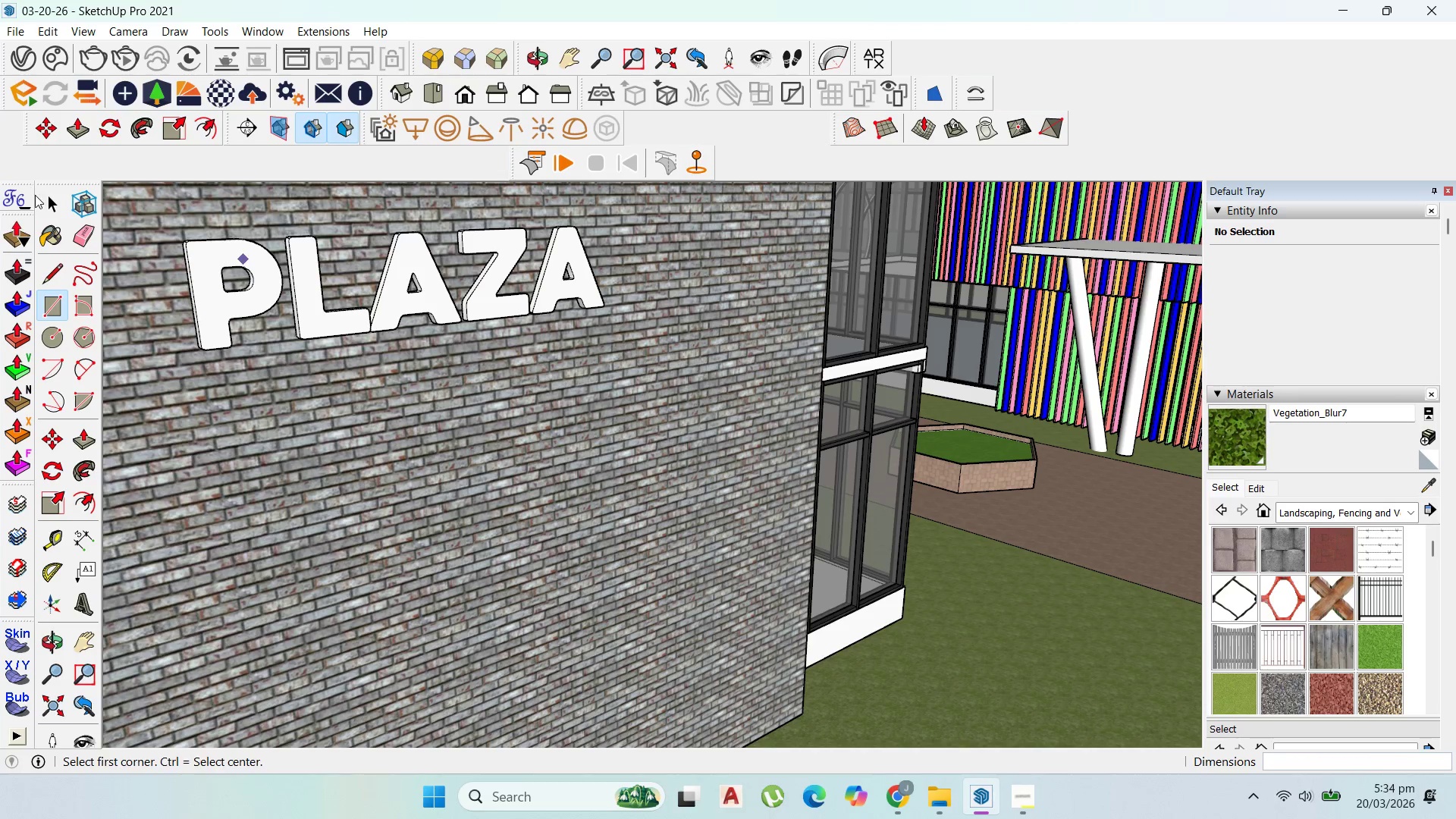 
left_click([46, 199])
 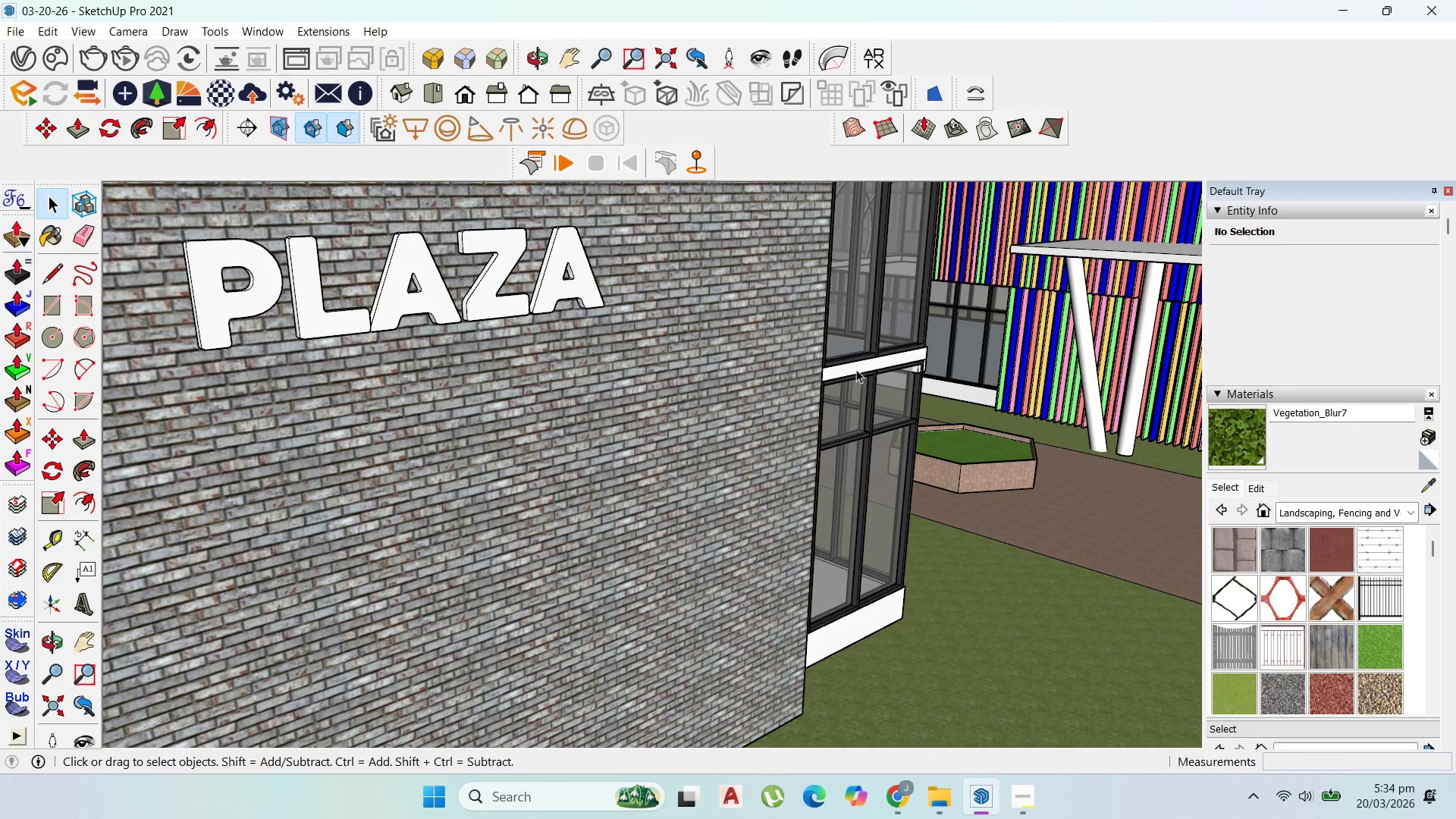 
double_click([855, 364])
 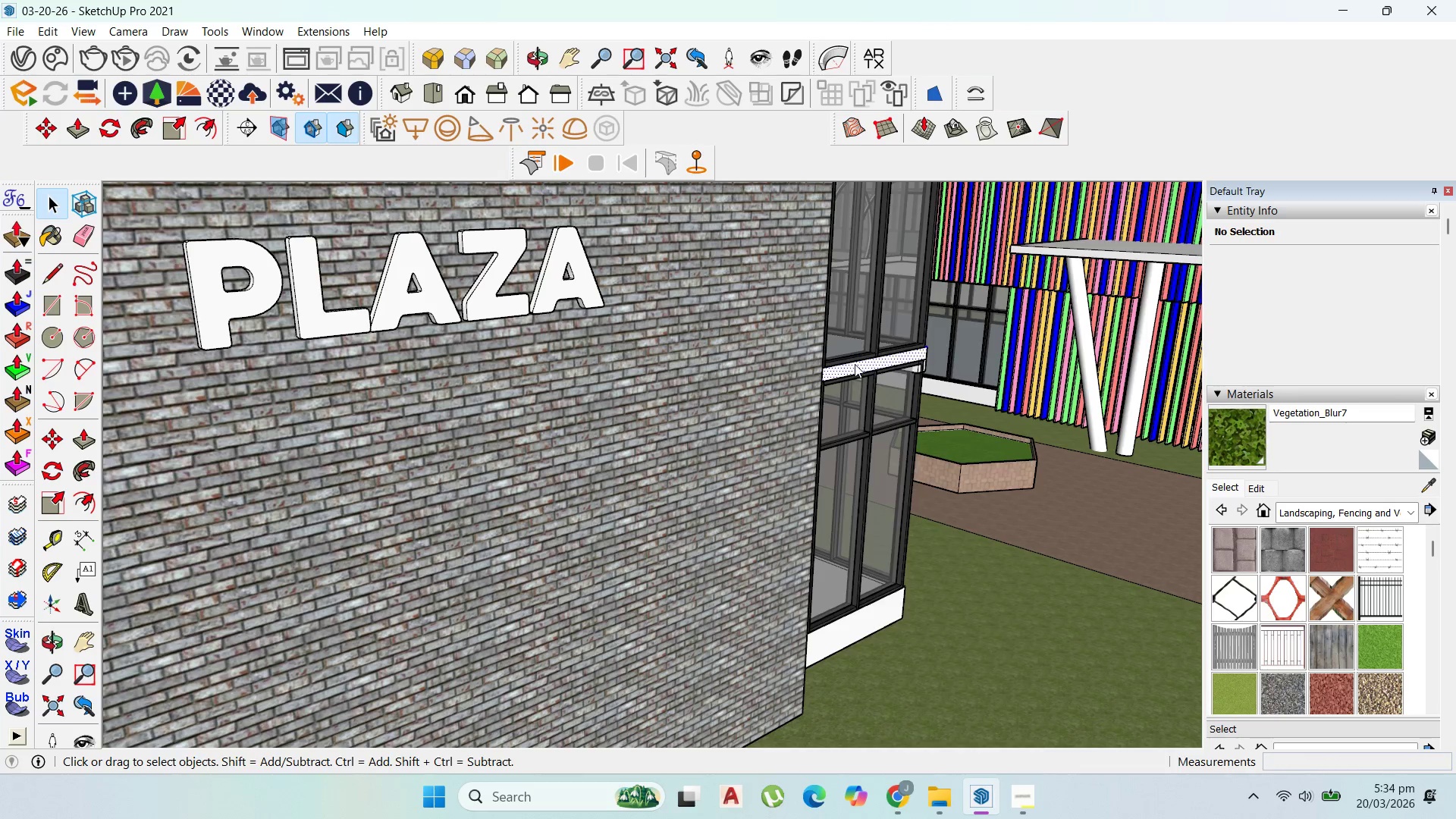 
right_click([855, 364])
 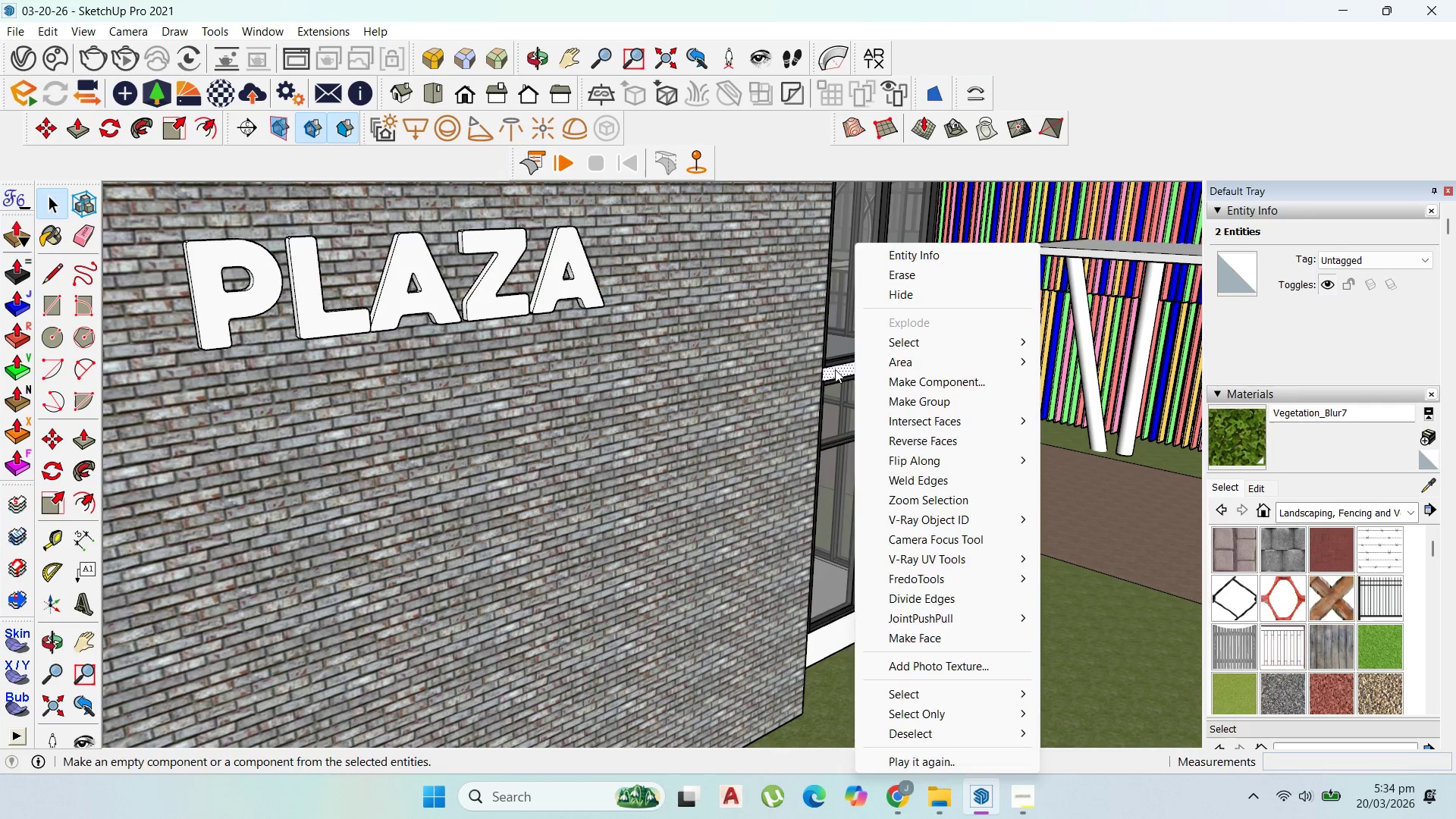 
double_click([835, 369])
 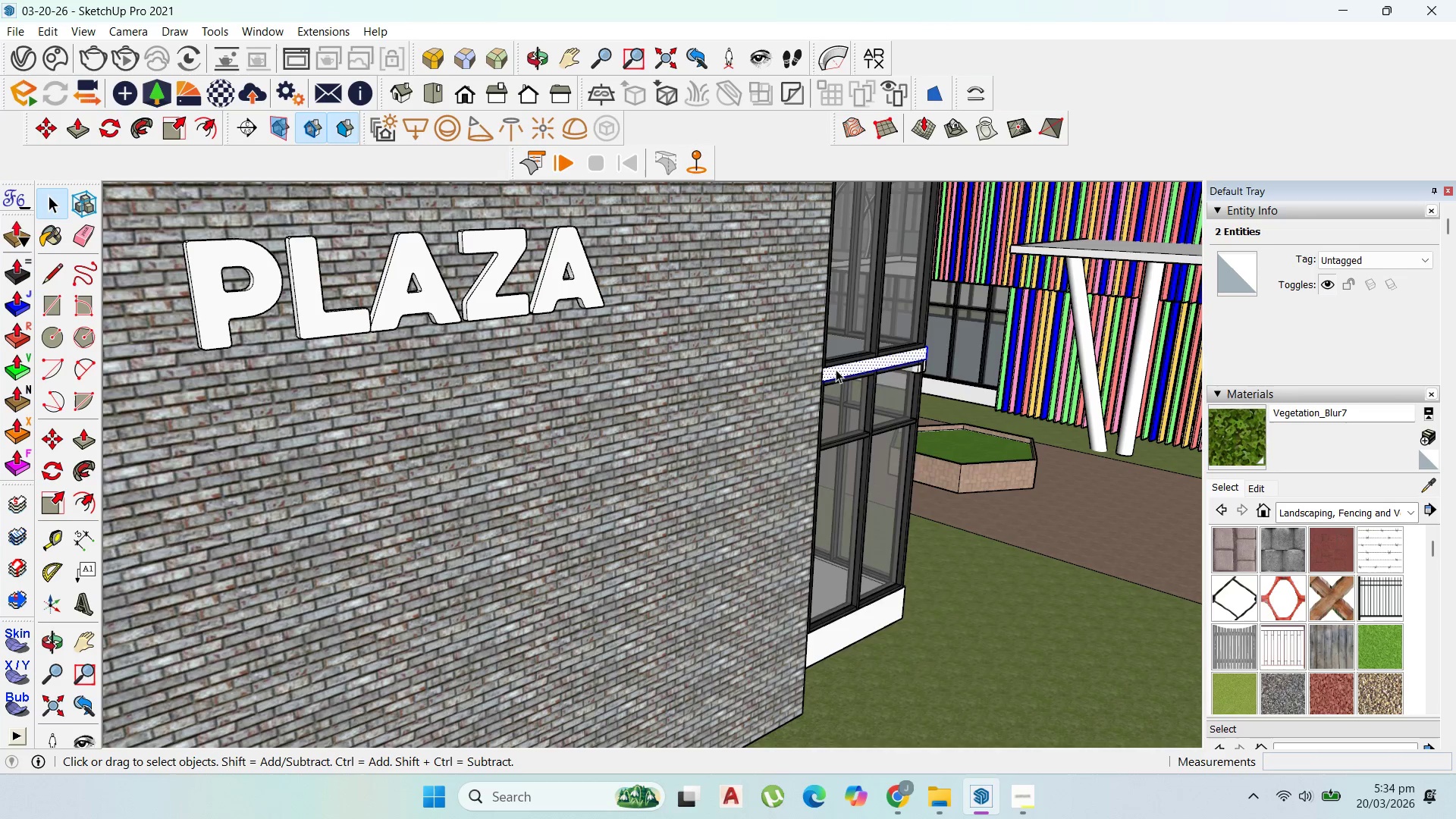 
right_click([836, 369])
 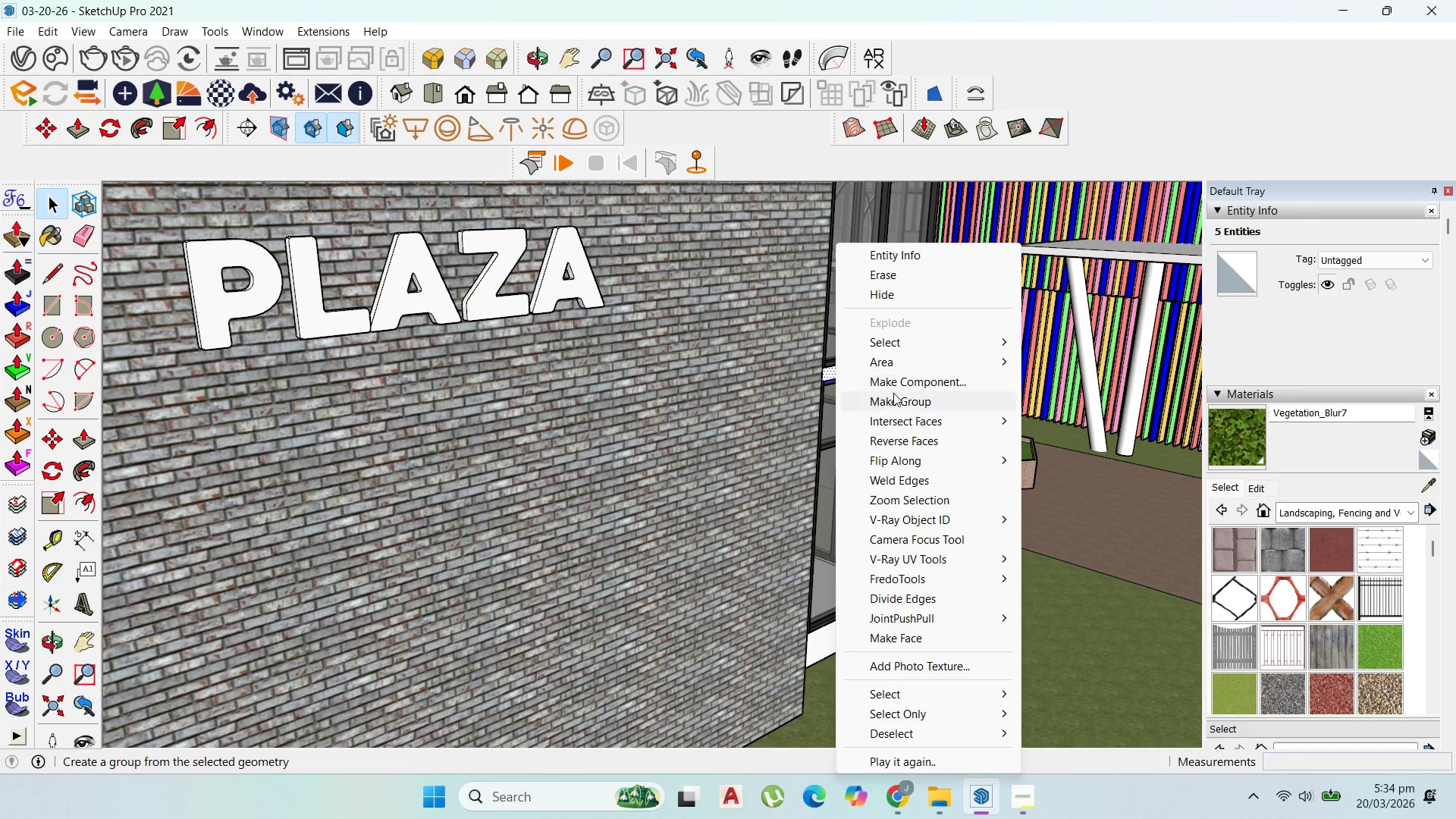 
left_click([896, 395])
 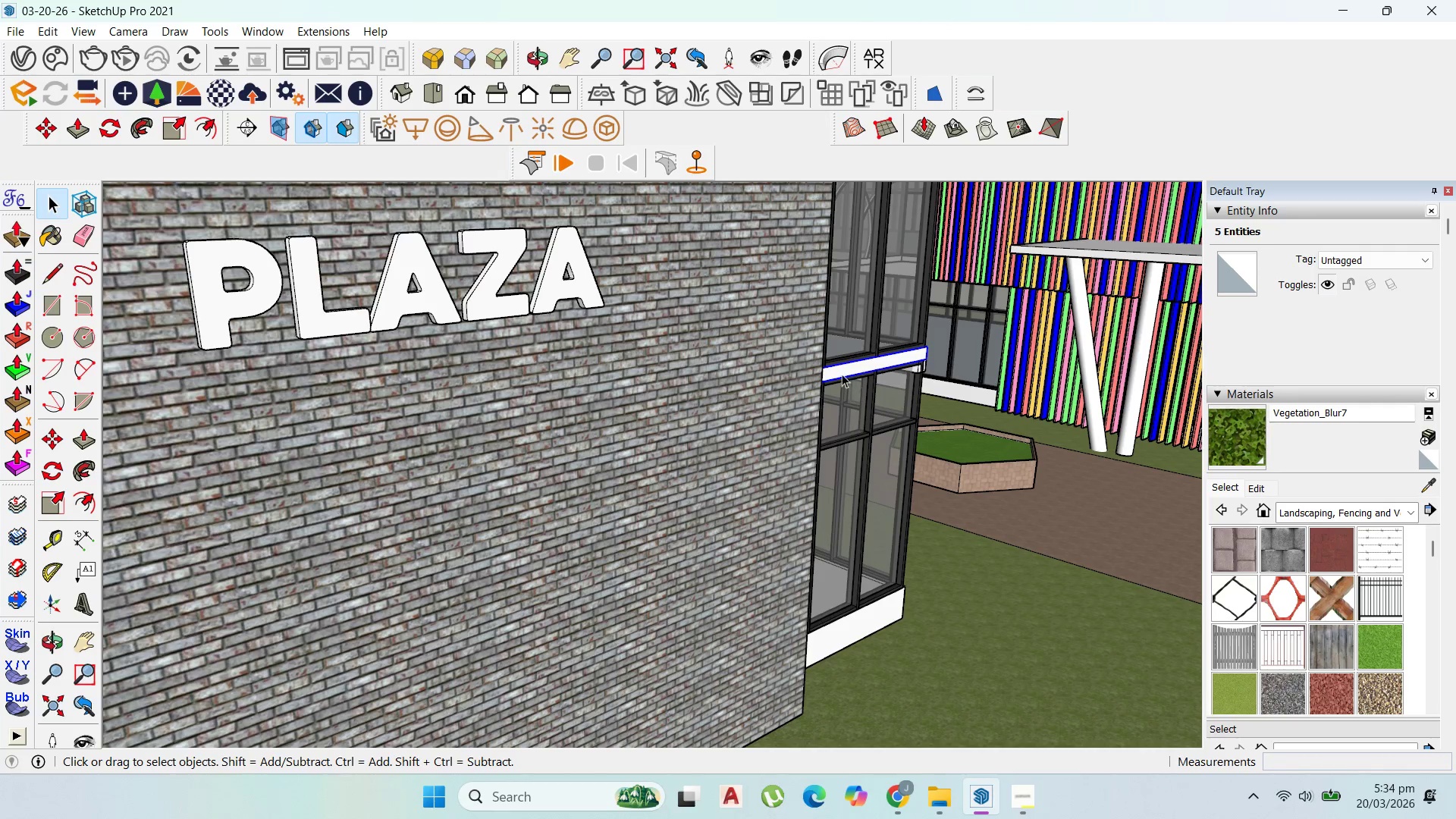 
left_click([842, 370])
 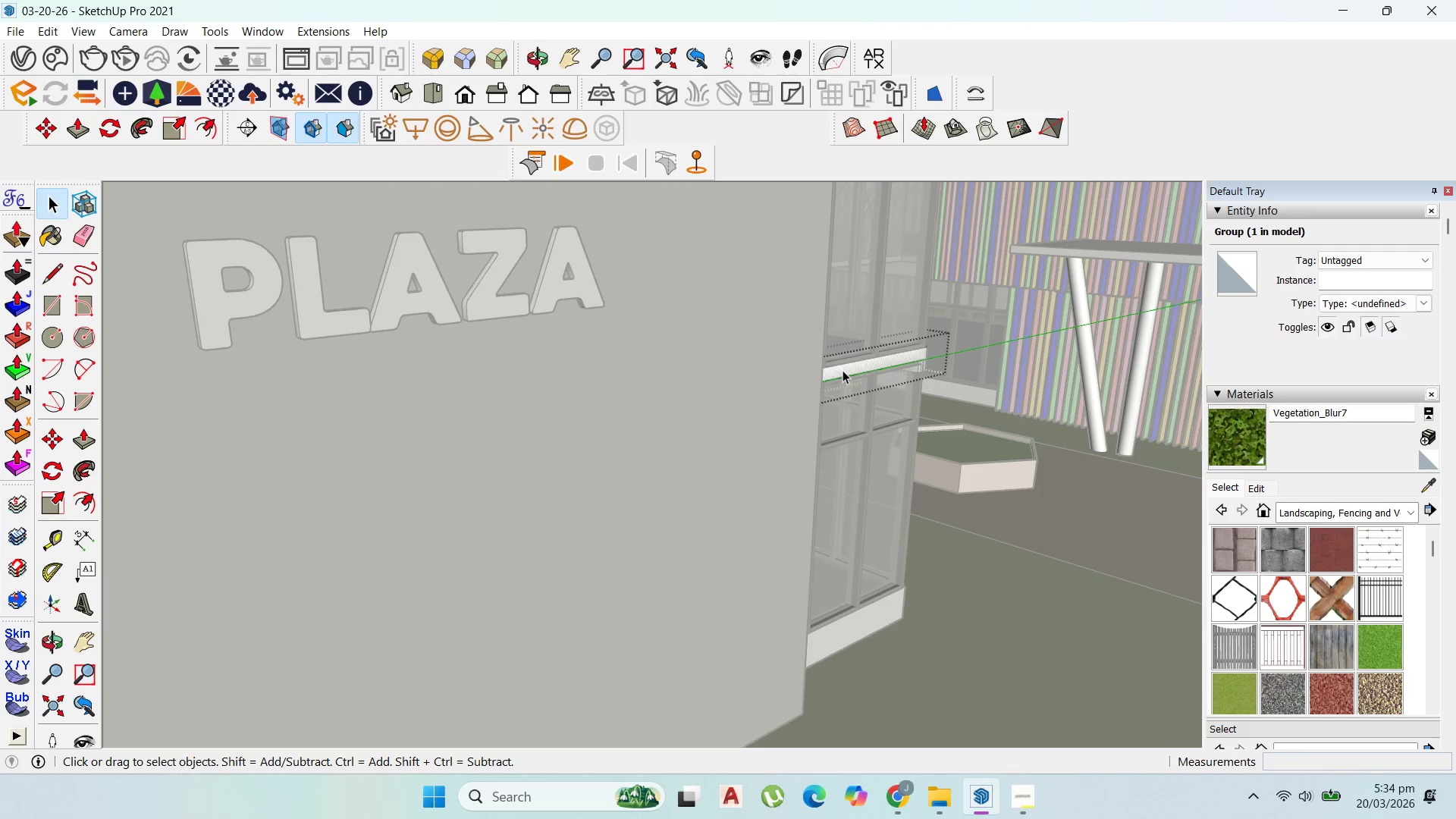 
key(P)
 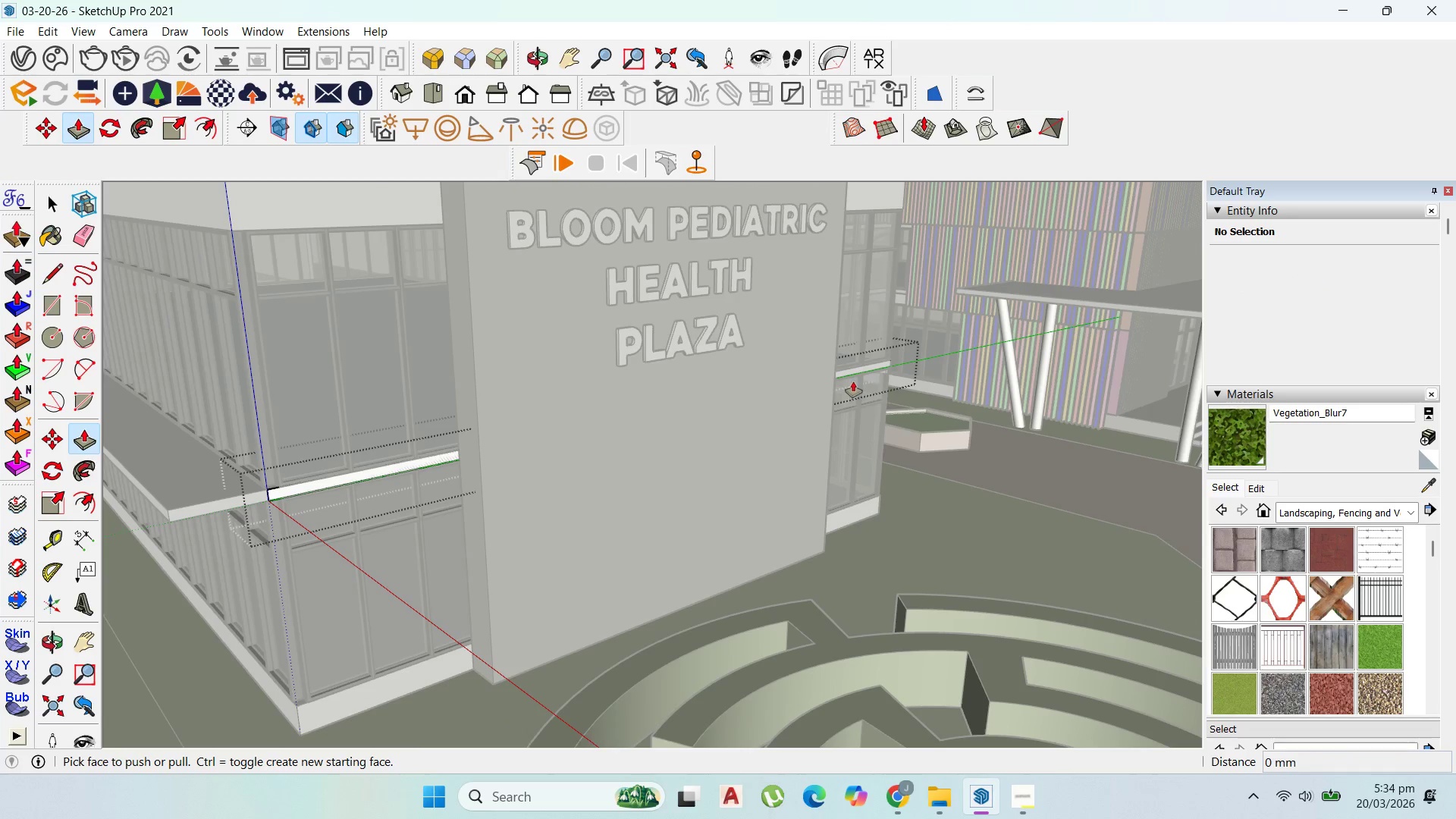 
left_click_drag(start_coordinate=[852, 381], to_coordinate=[890, 387])
 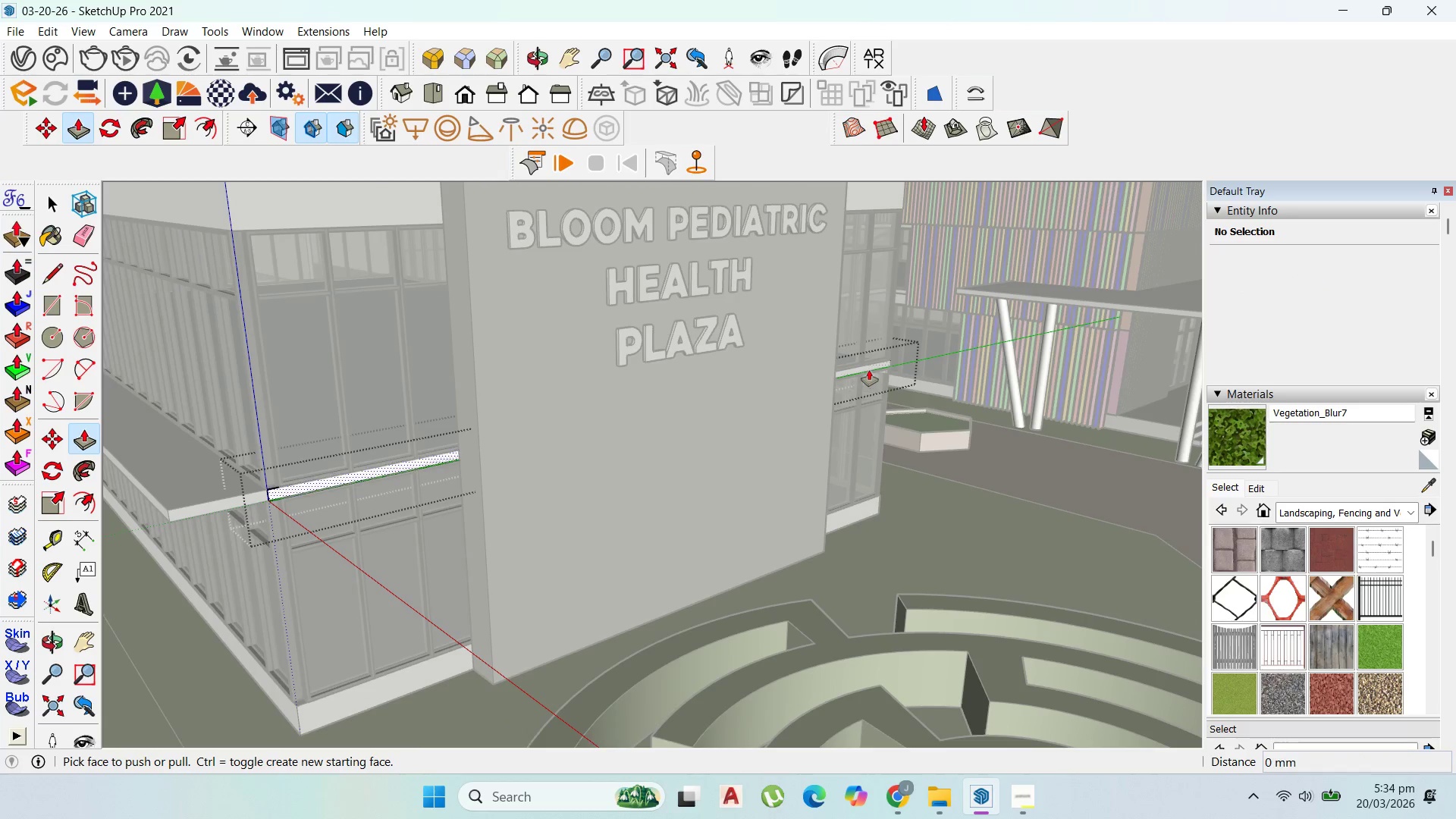 
scroll: coordinate [851, 379], scroll_direction: down, amount: 9.0
 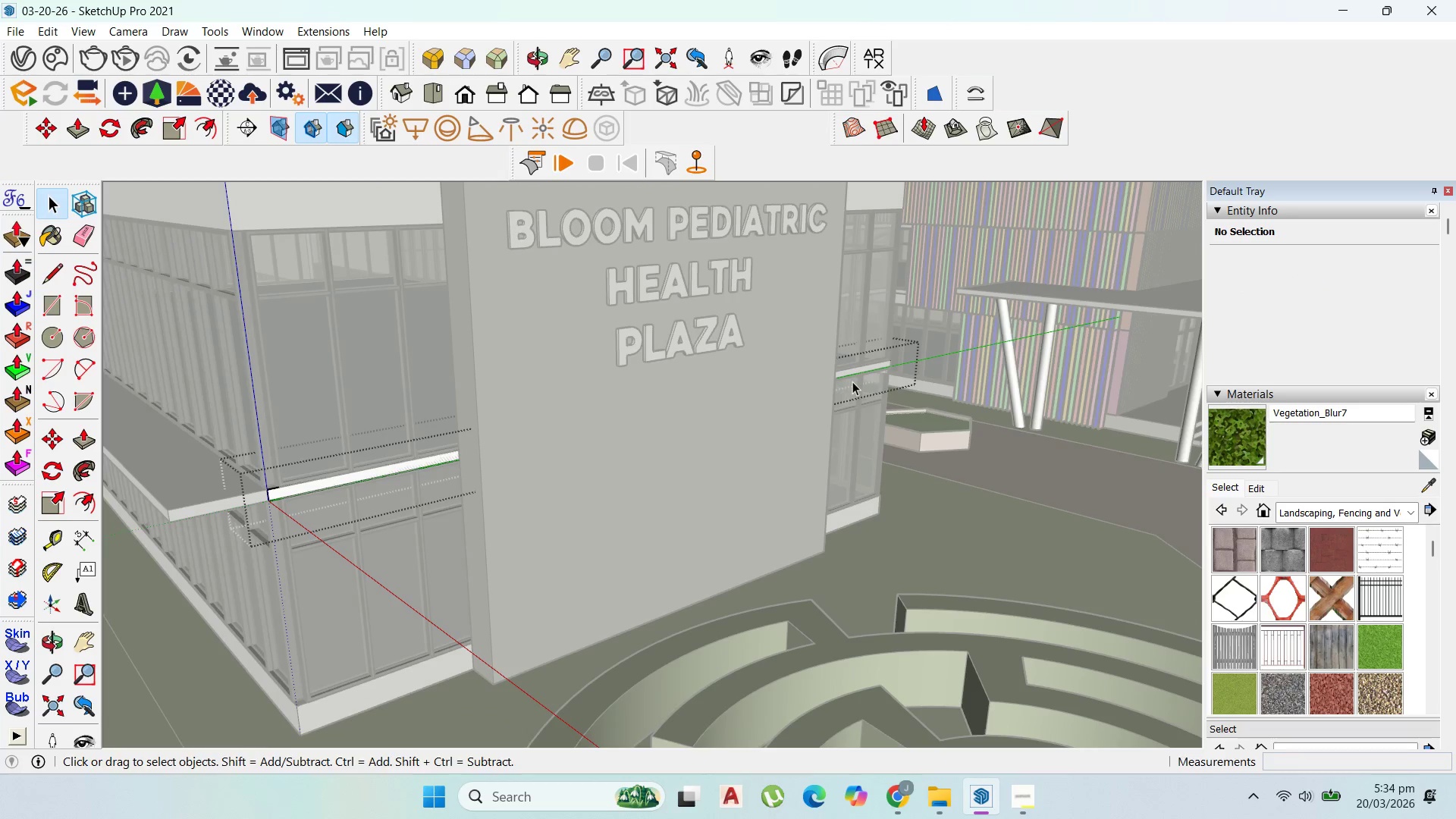 
left_click_drag(start_coordinate=[869, 370], to_coordinate=[954, 400])
 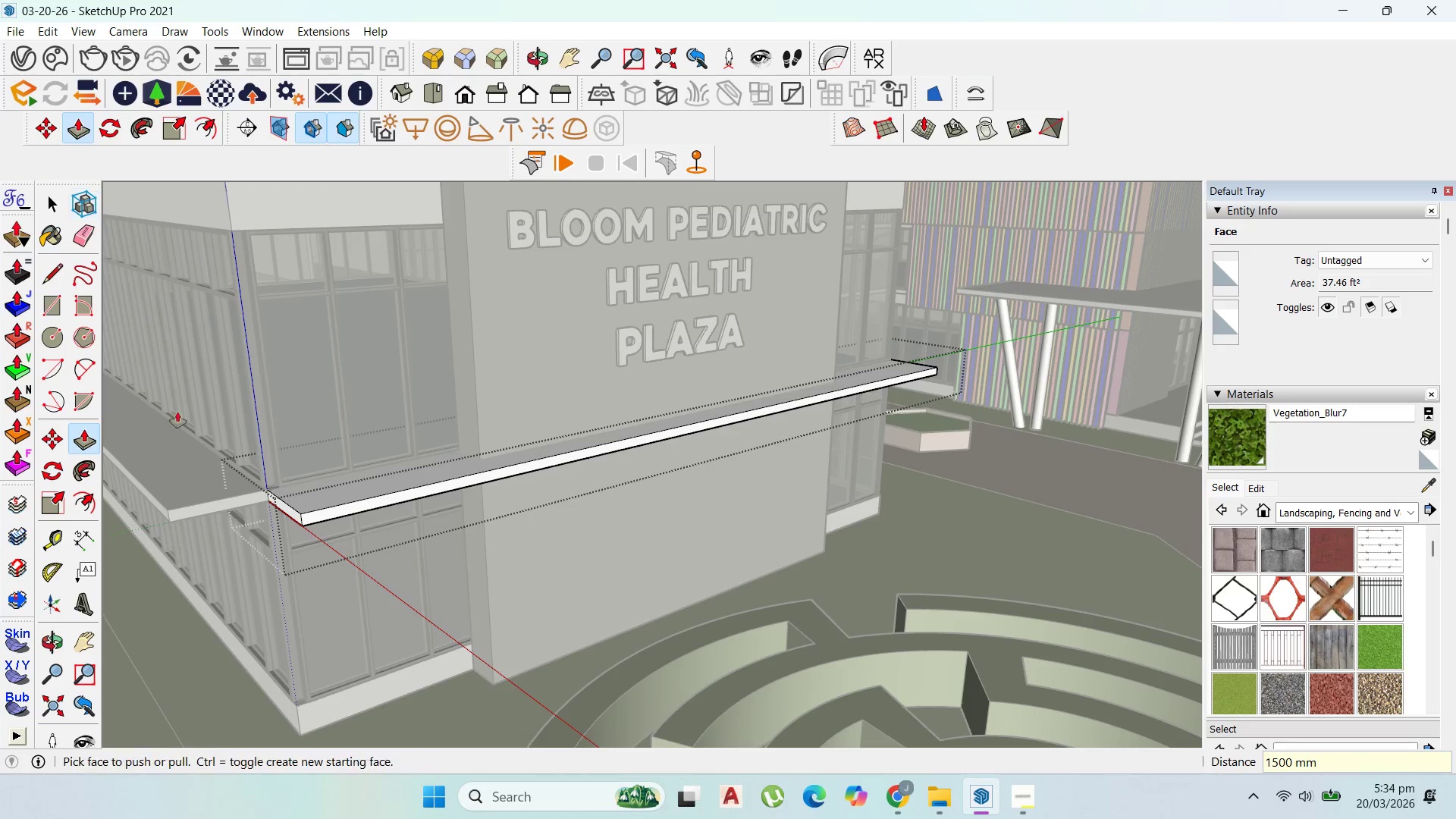 
type(1500)
 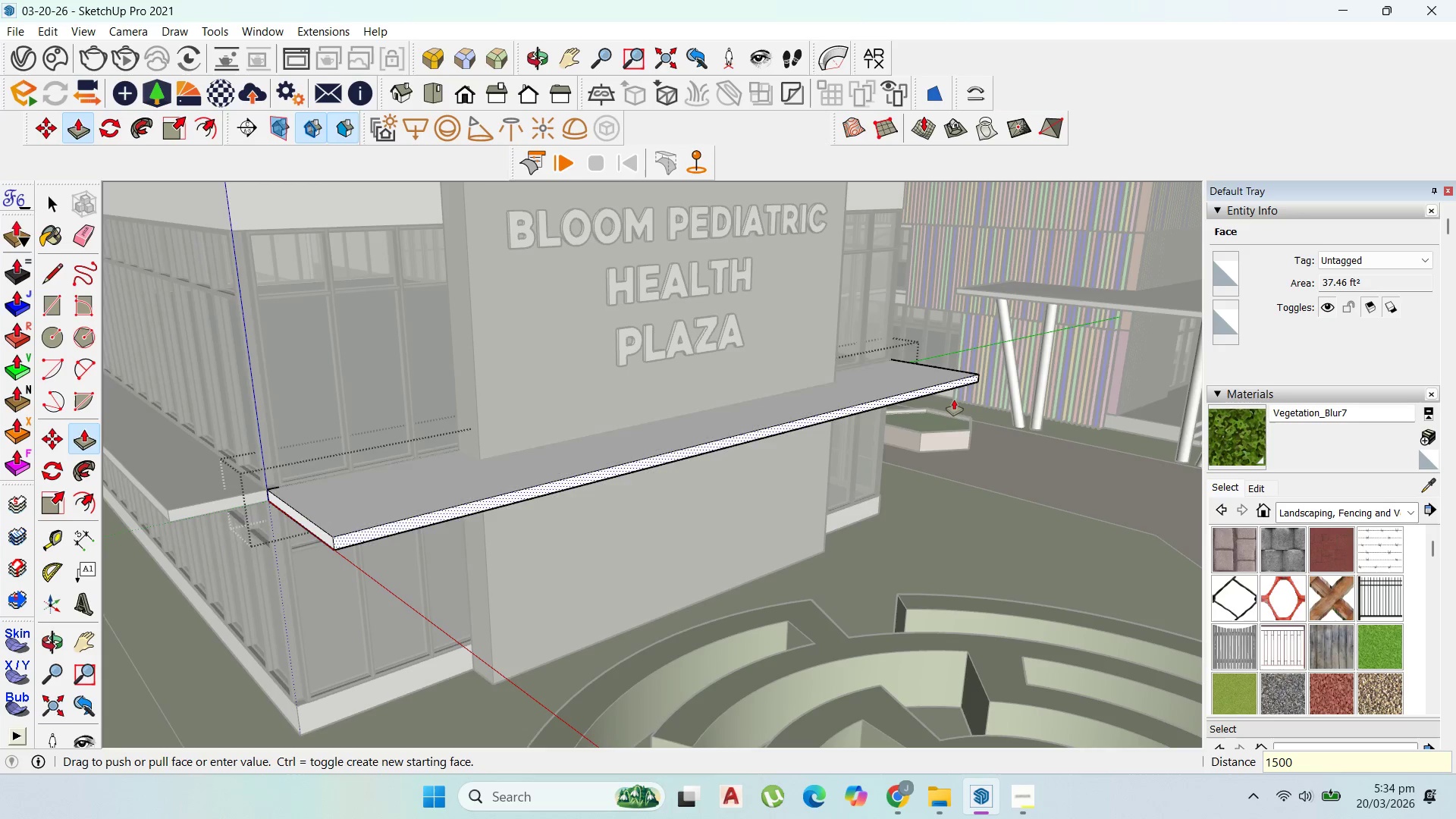 
key(Enter)
 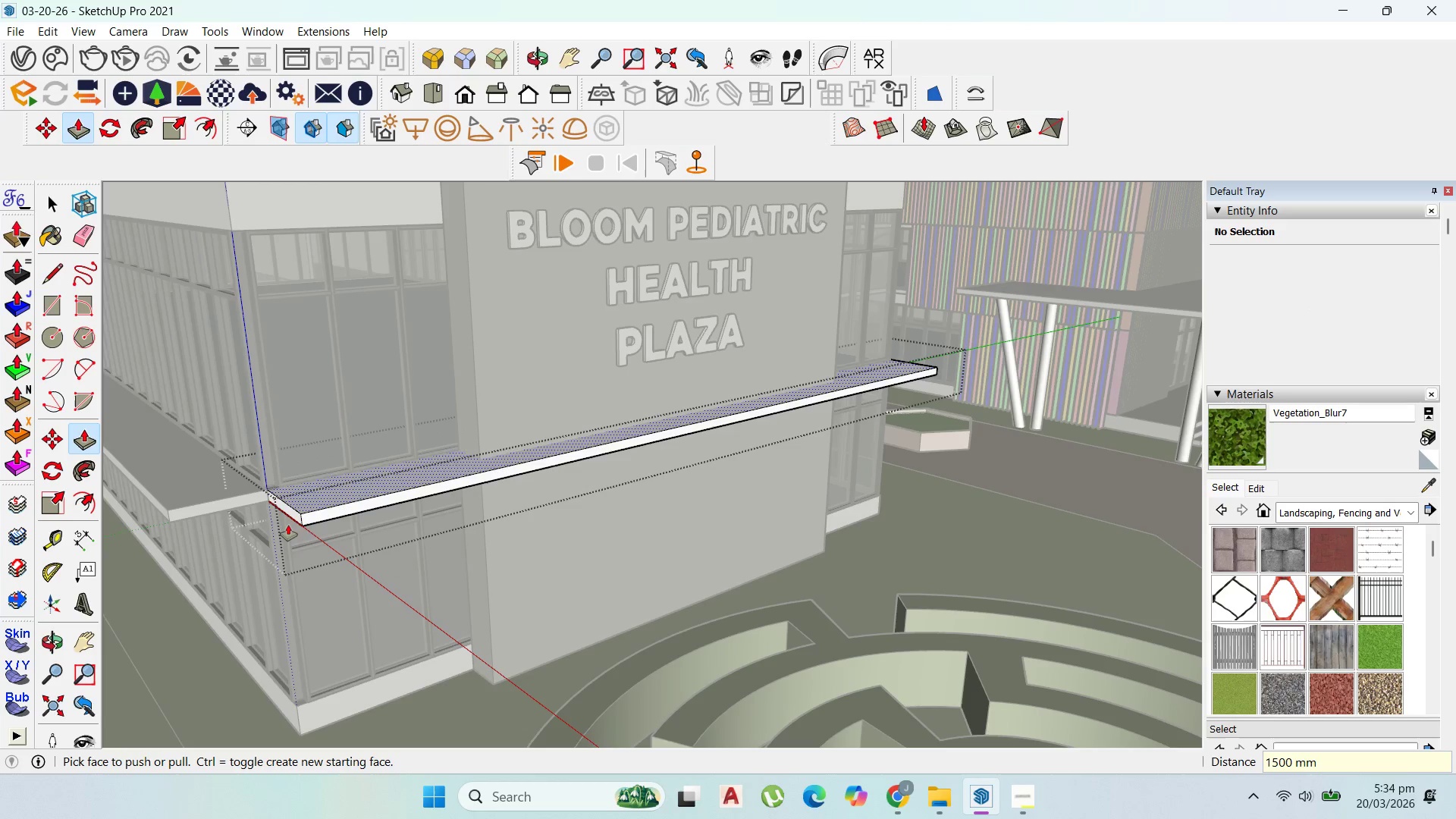 
left_click_drag(start_coordinate=[287, 510], to_coordinate=[168, 507])
 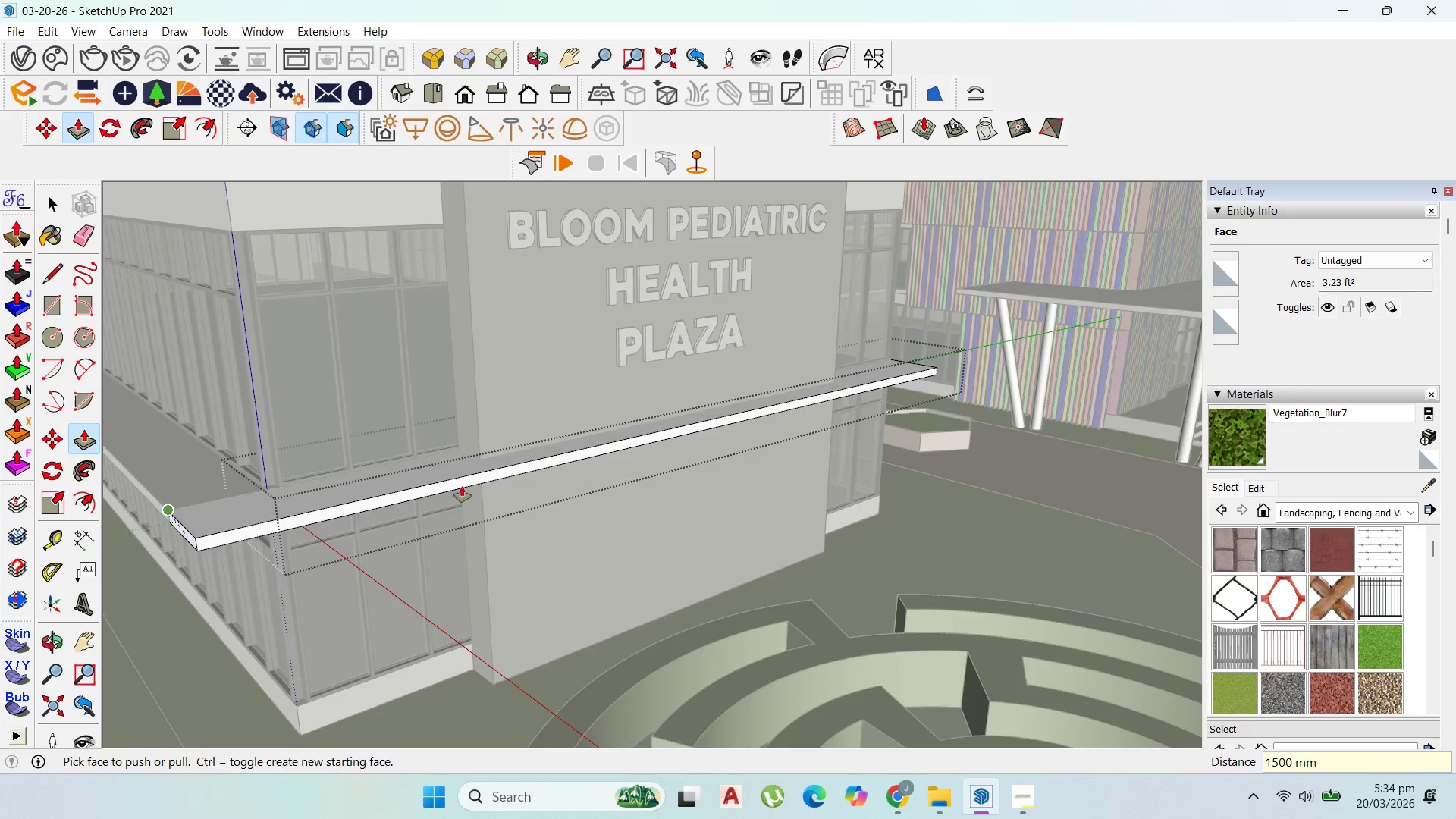 
scroll: coordinate [462, 486], scroll_direction: up, amount: 1.0
 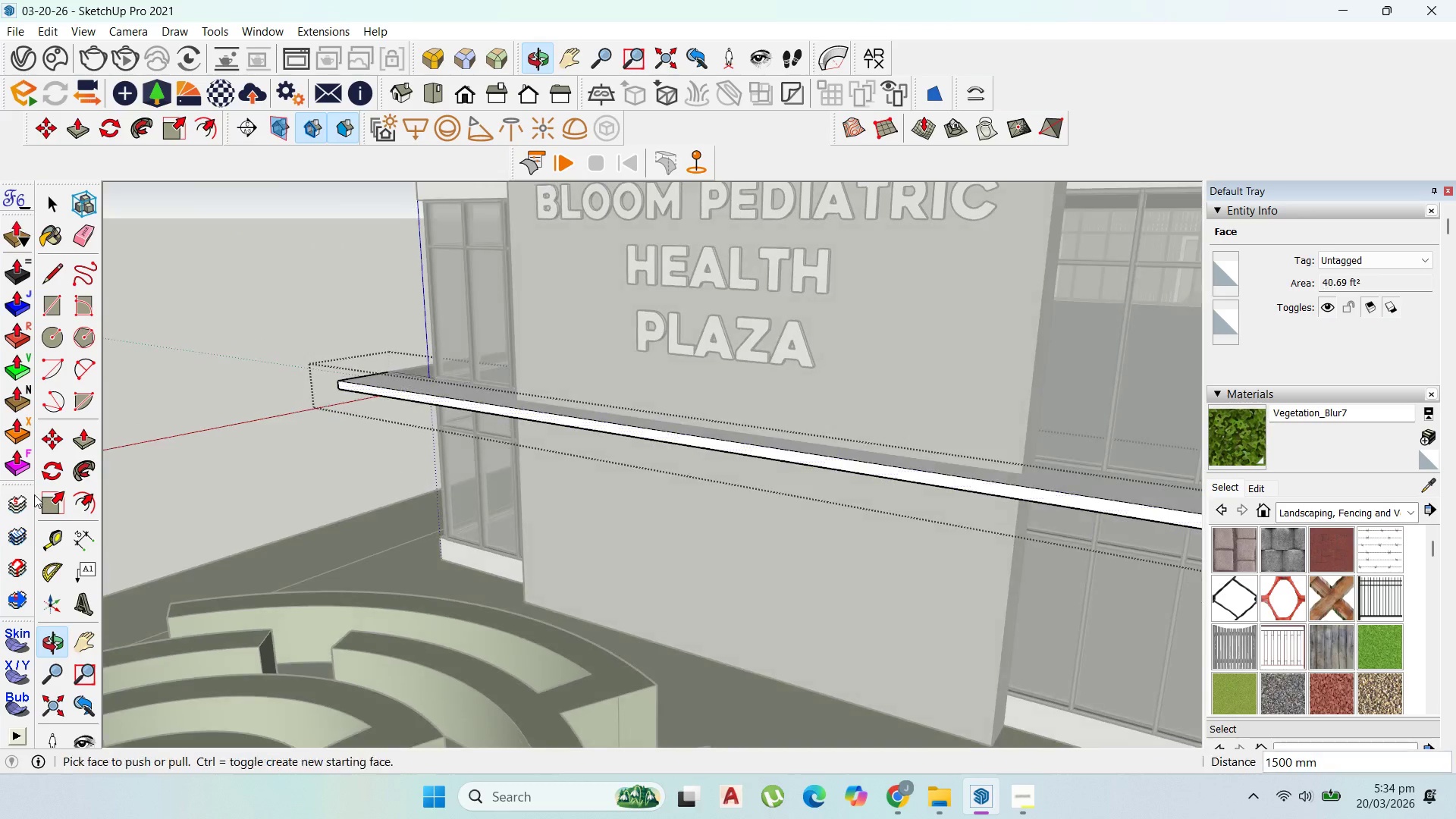 
scroll: coordinate [699, 510], scroll_direction: down, amount: 2.0
 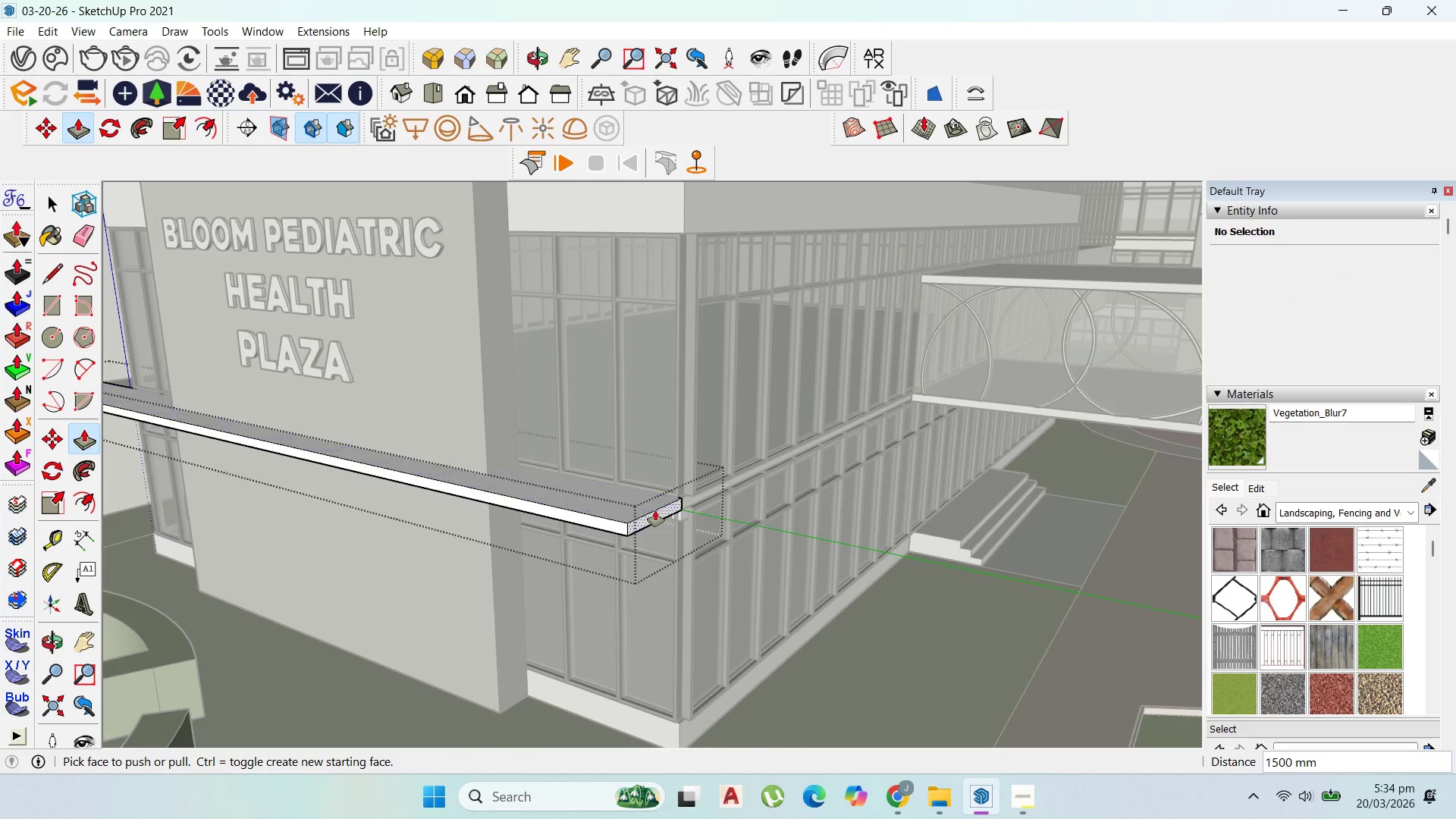 
left_click_drag(start_coordinate=[656, 510], to_coordinate=[723, 535])
 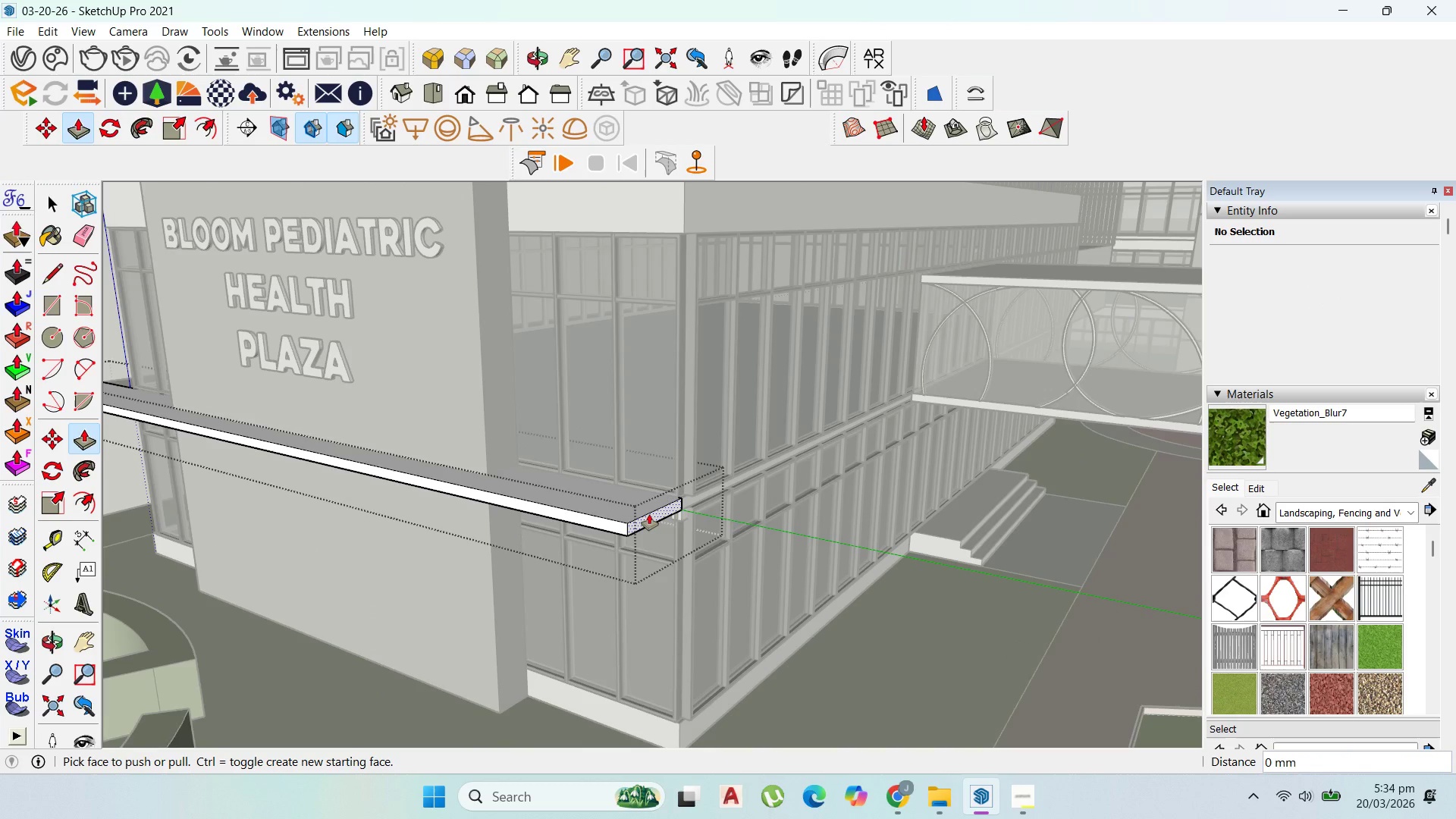 
key(Escape)
type(1500)
 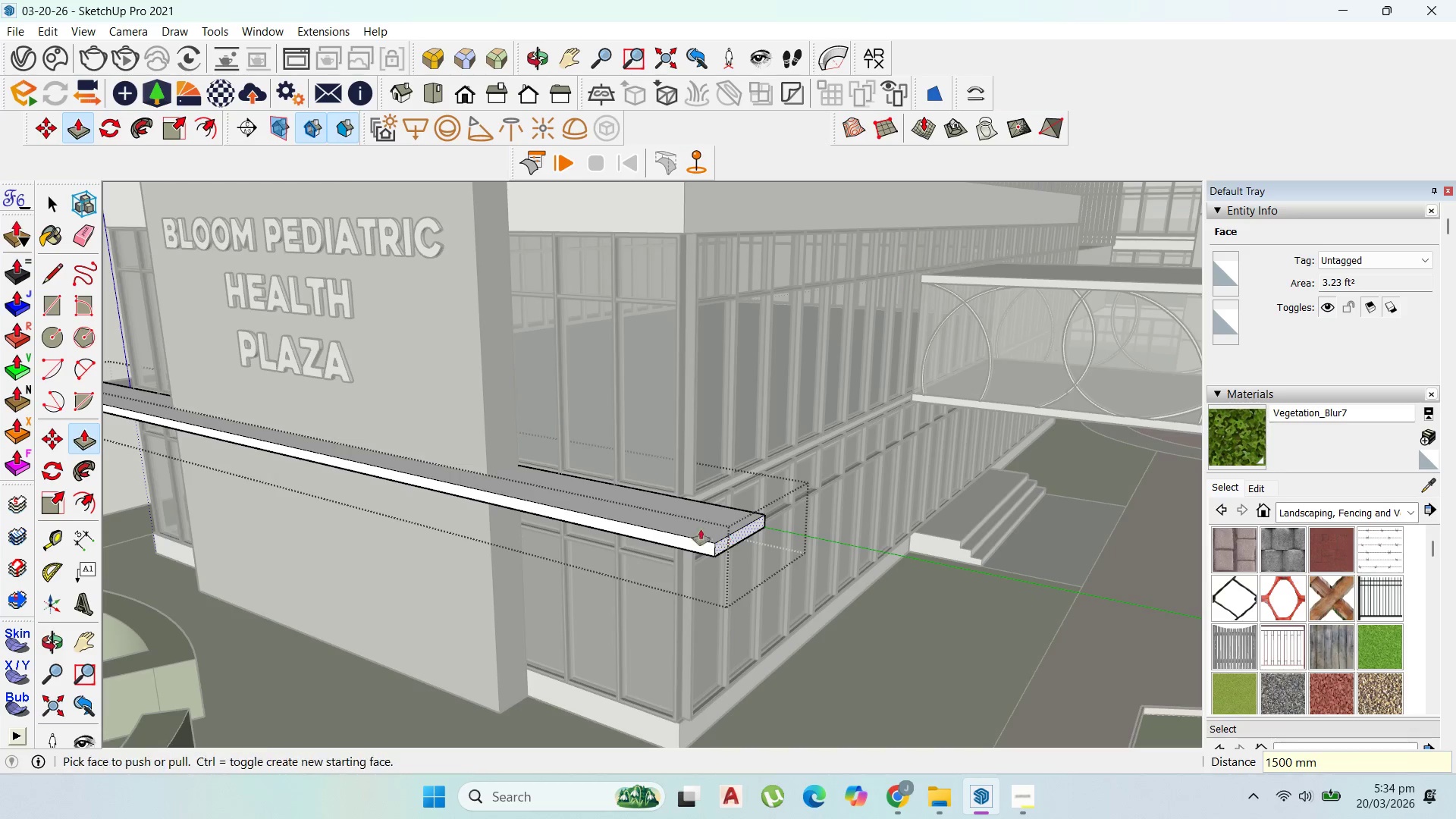 
left_click_drag(start_coordinate=[653, 517], to_coordinate=[730, 538])
 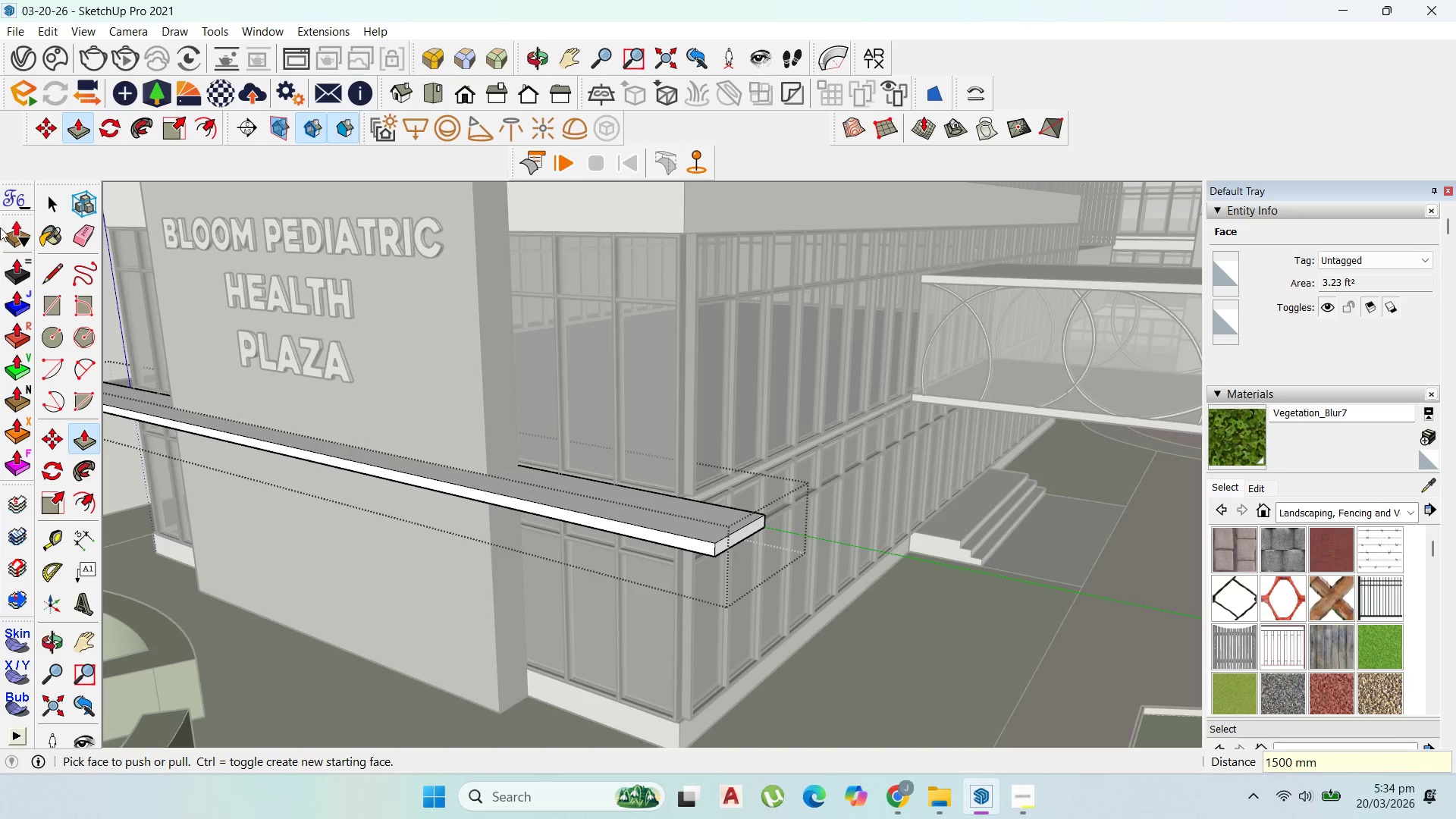 
key(Enter)
 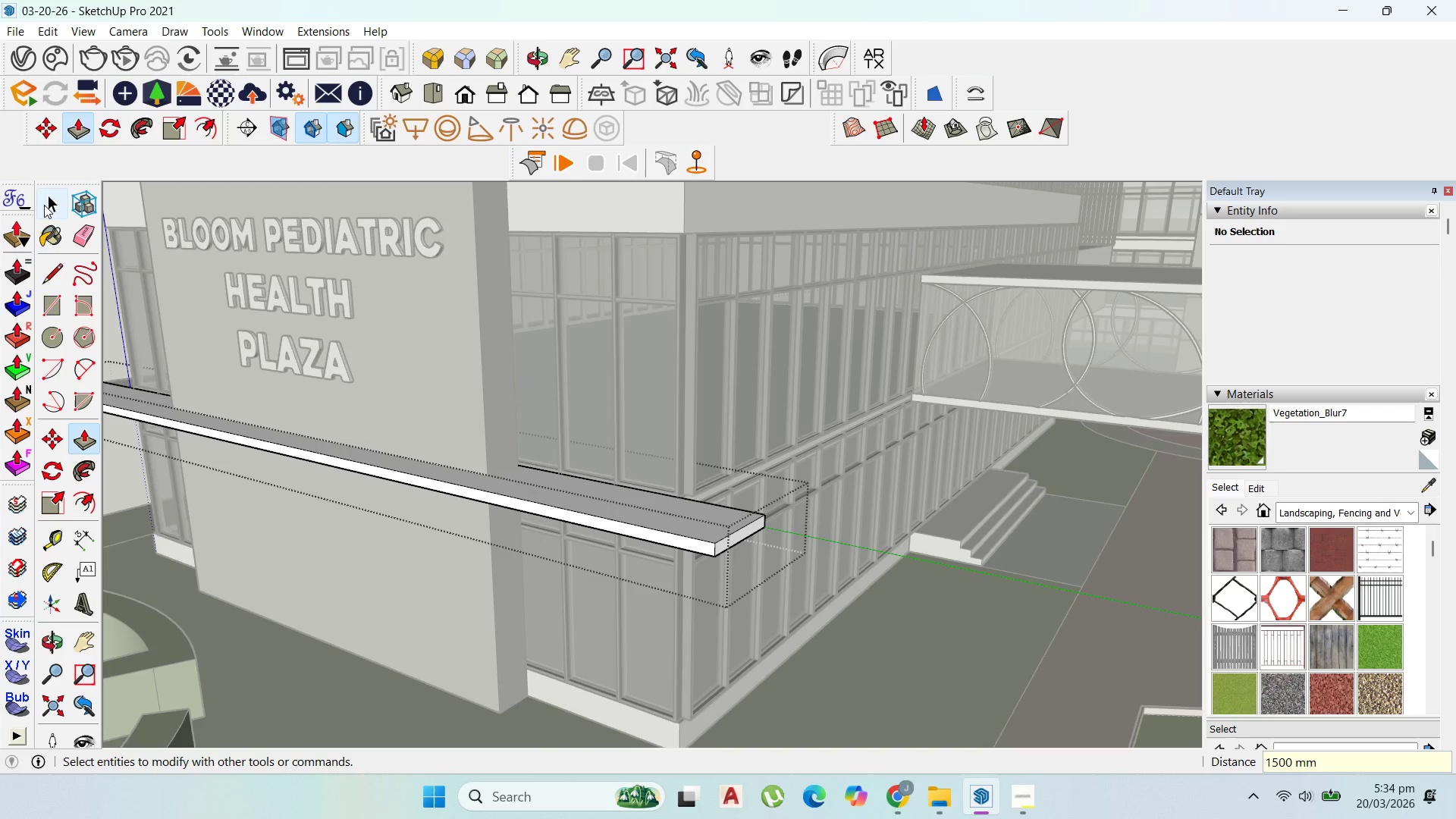 
key(Escape)
 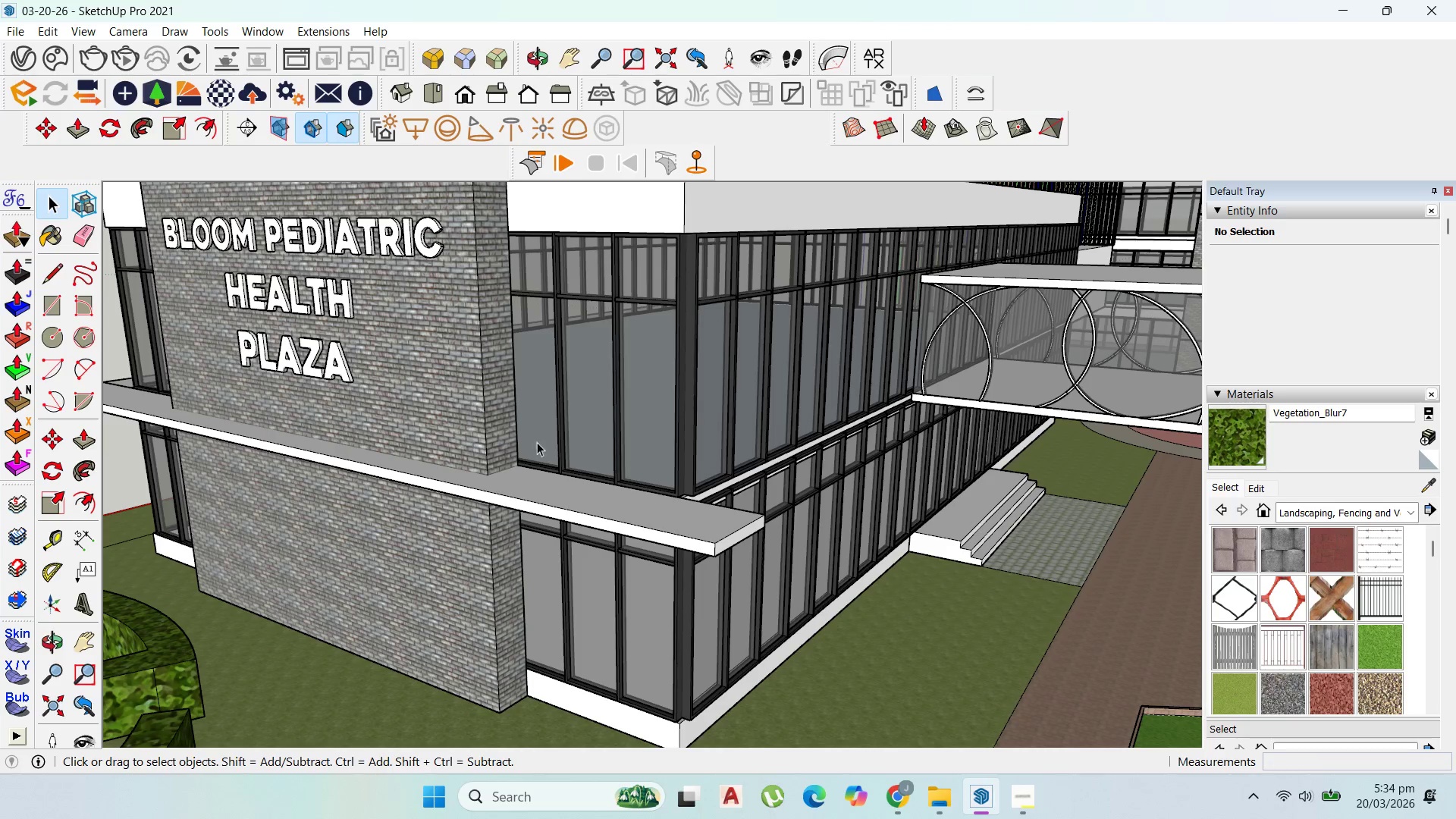 
key(Escape)
 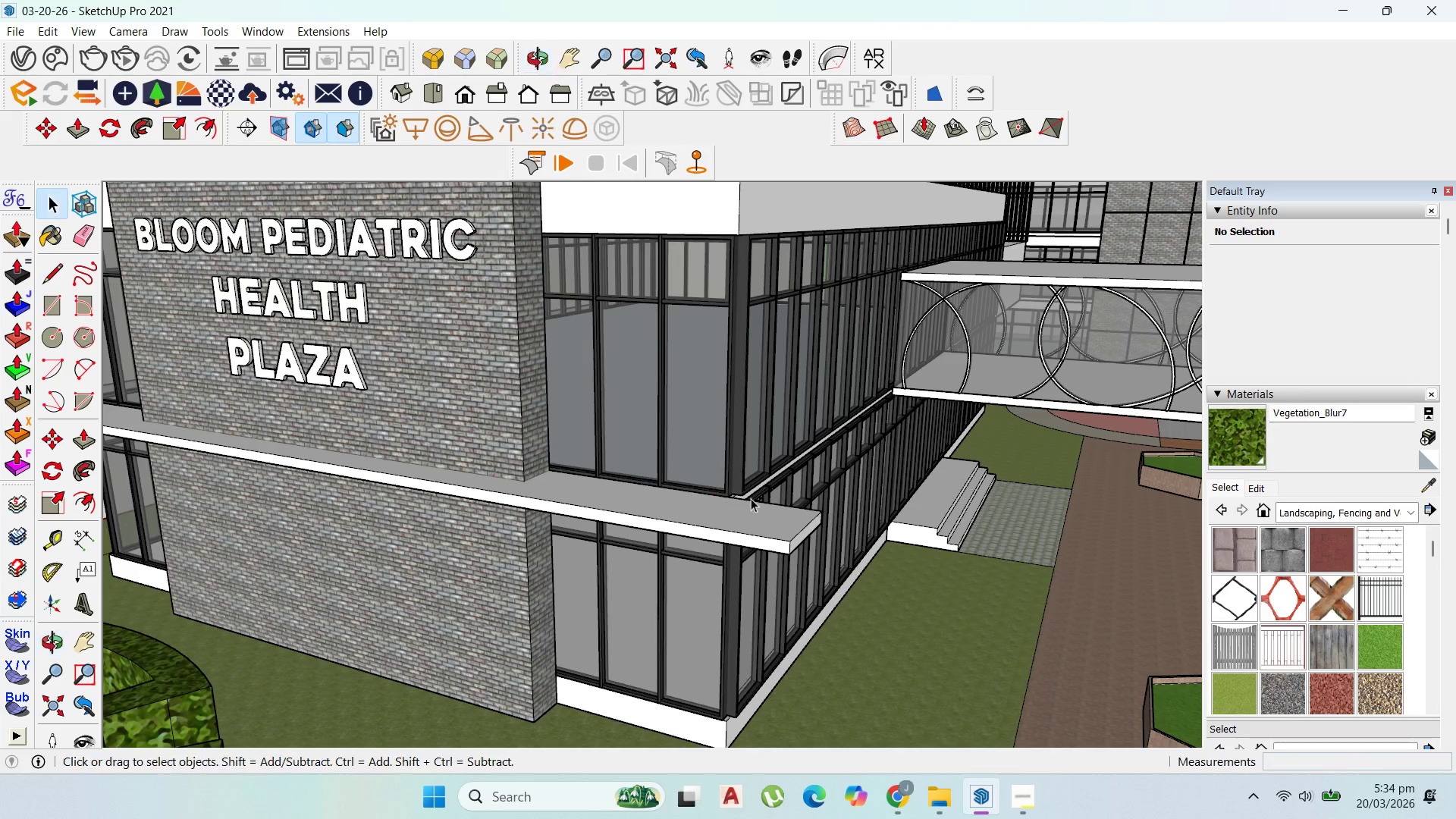 
scroll: coordinate [779, 505], scroll_direction: down, amount: 9.0
 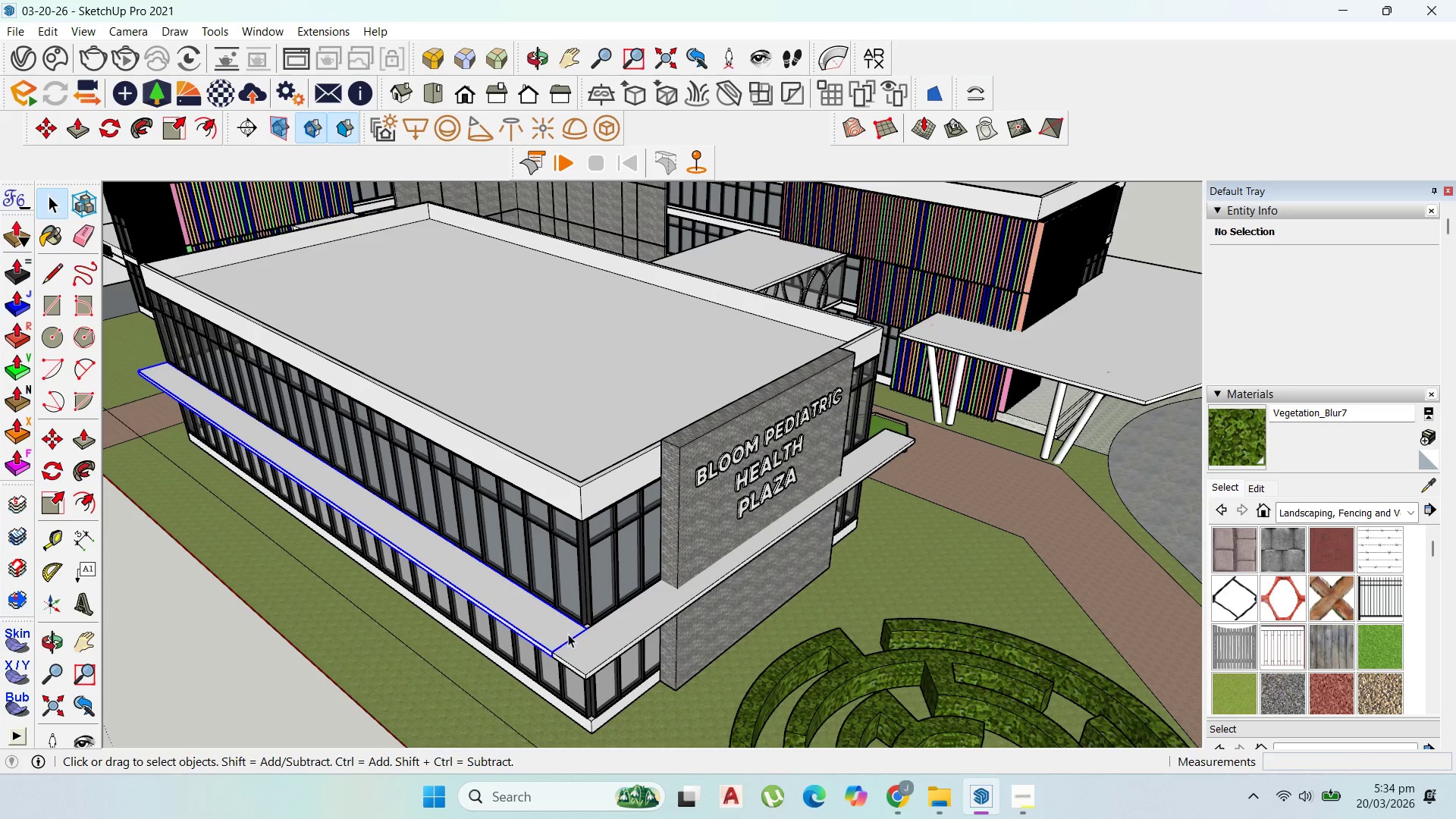 
key(M)
 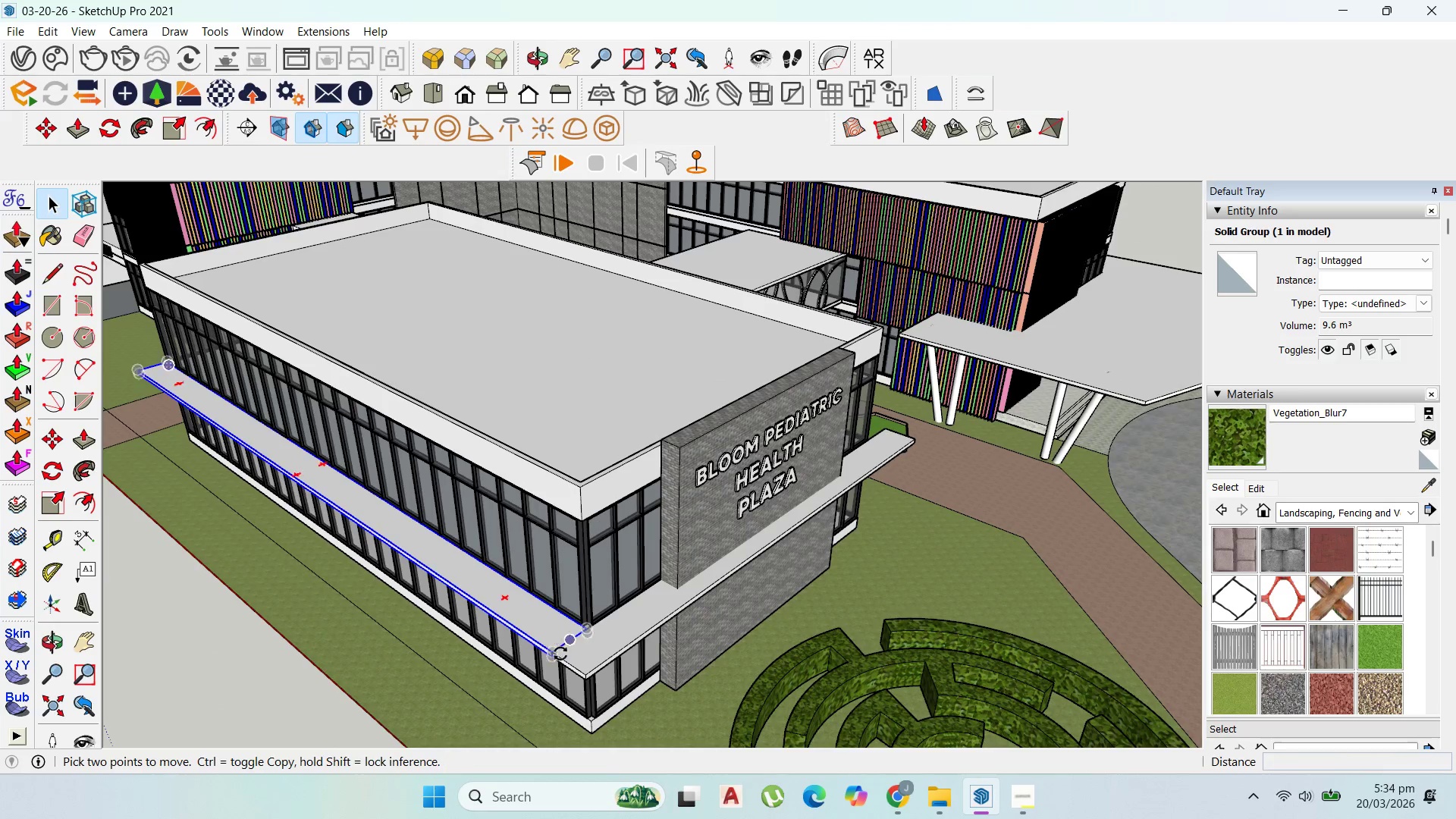 
scroll: coordinate [558, 659], scroll_direction: up, amount: 2.0
 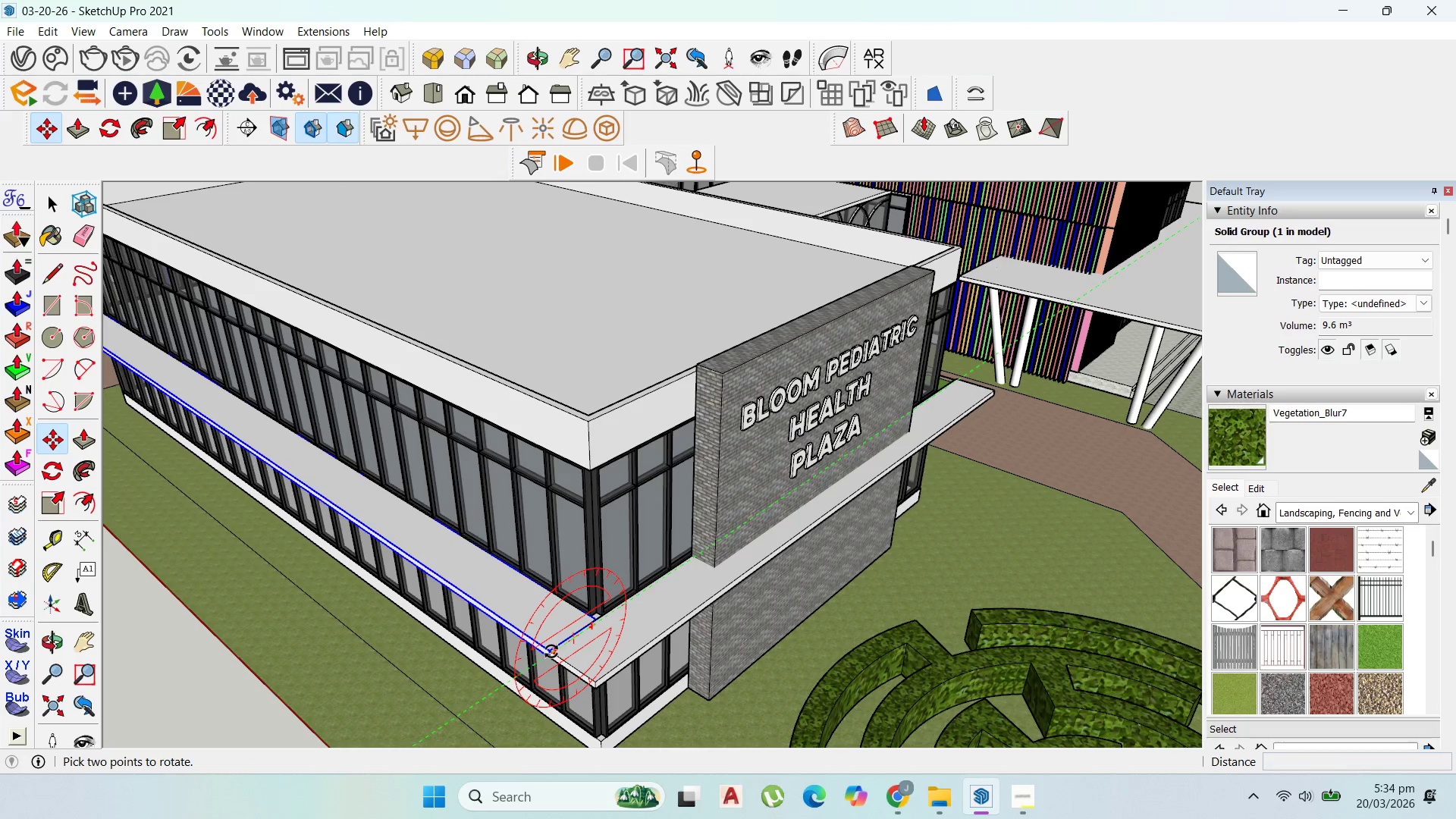 
key(Control+ControlLeft)
 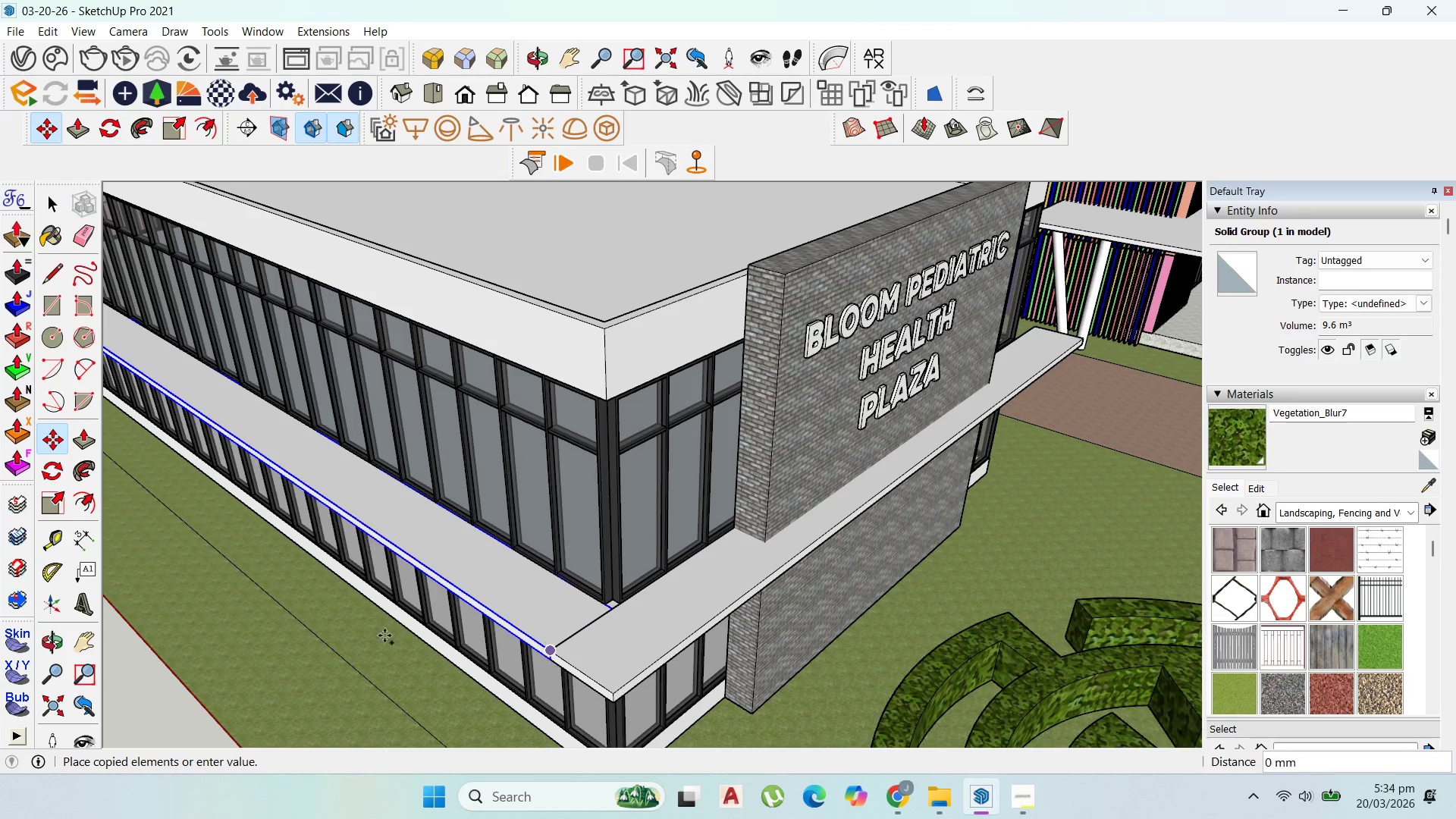 
left_click_drag(start_coordinate=[547, 651], to_coordinate=[544, 645])
 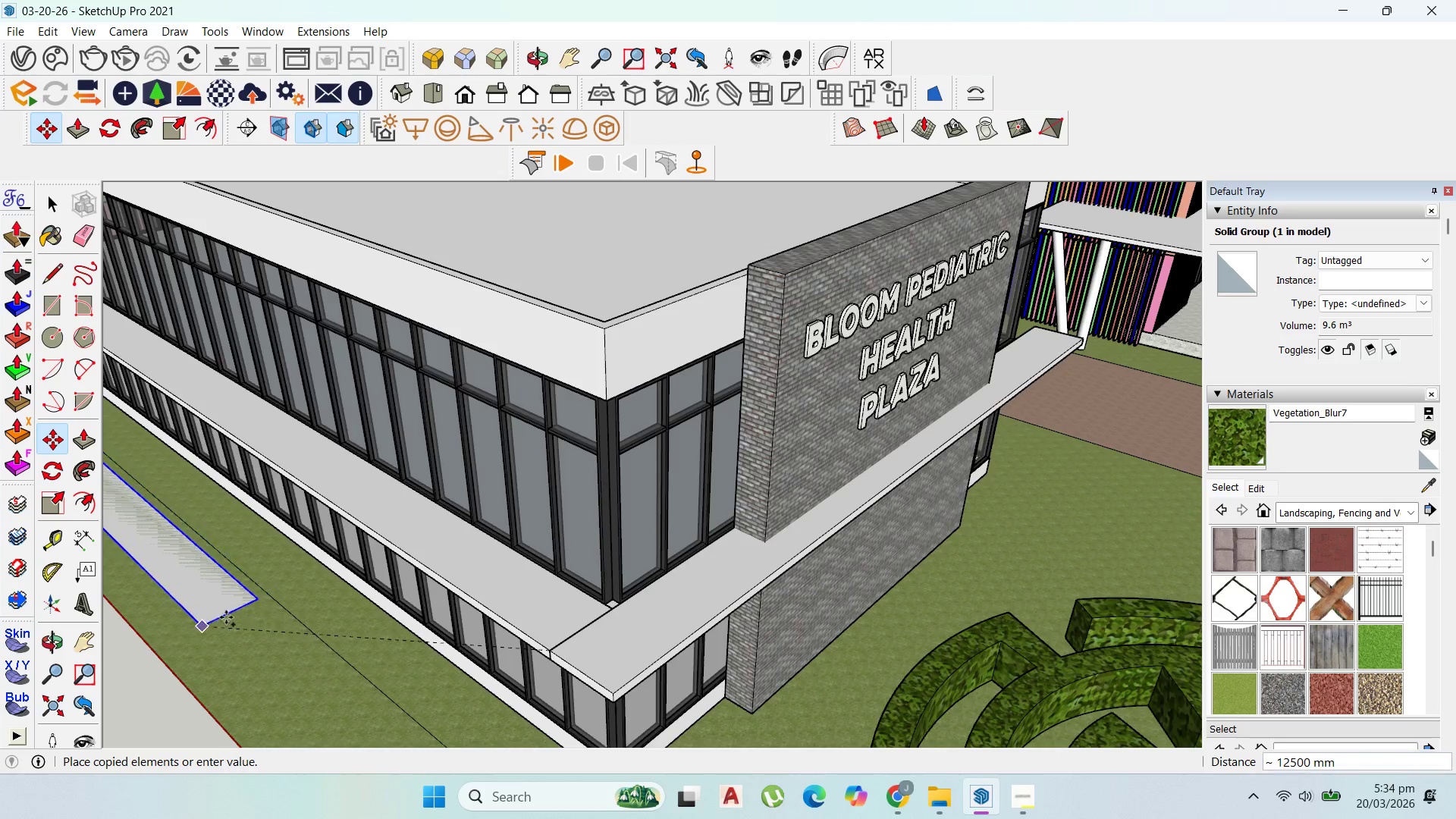 
scroll: coordinate [547, 651], scroll_direction: up, amount: 4.0
 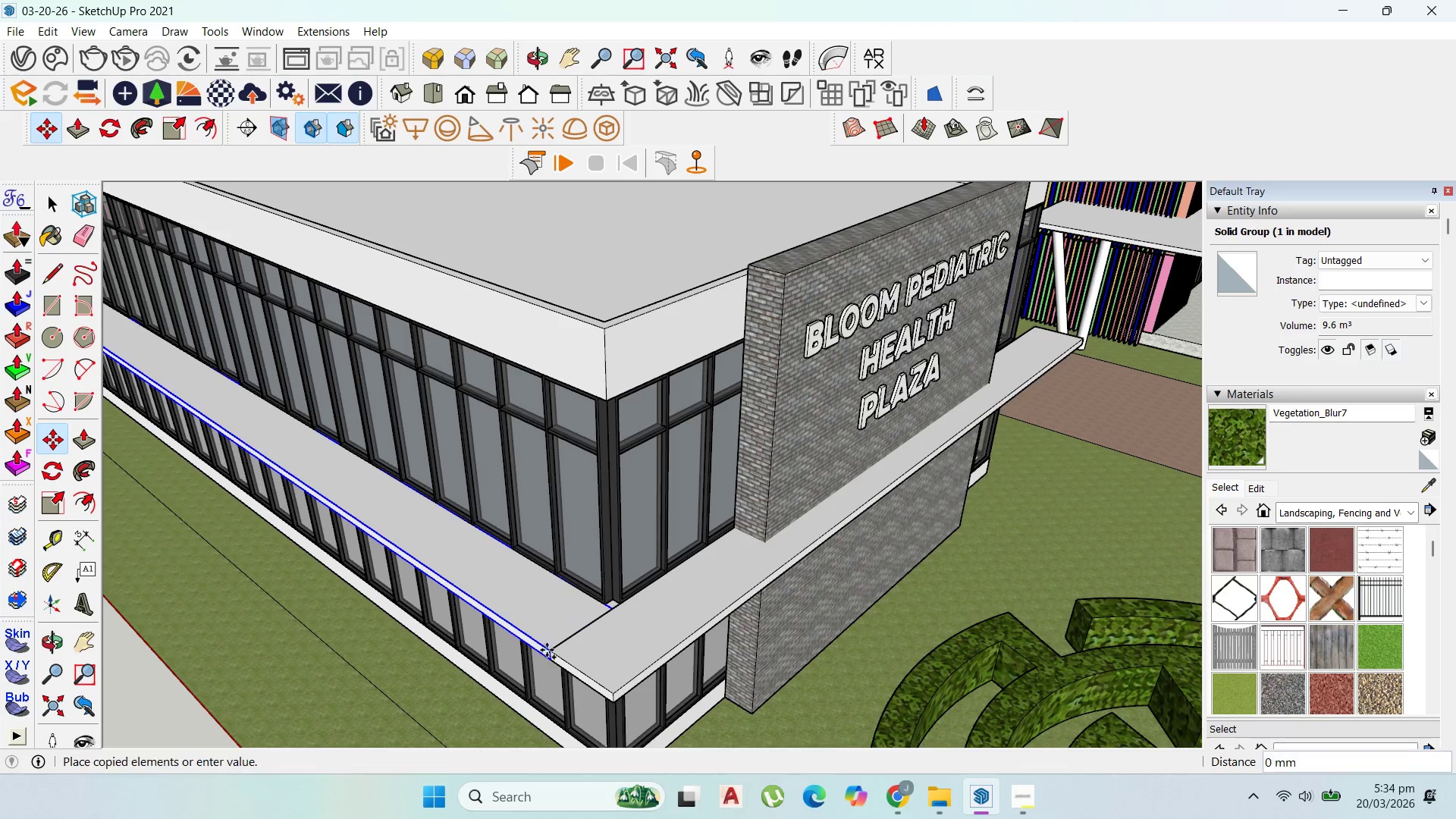 
scroll: coordinate [438, 601], scroll_direction: down, amount: 5.0
 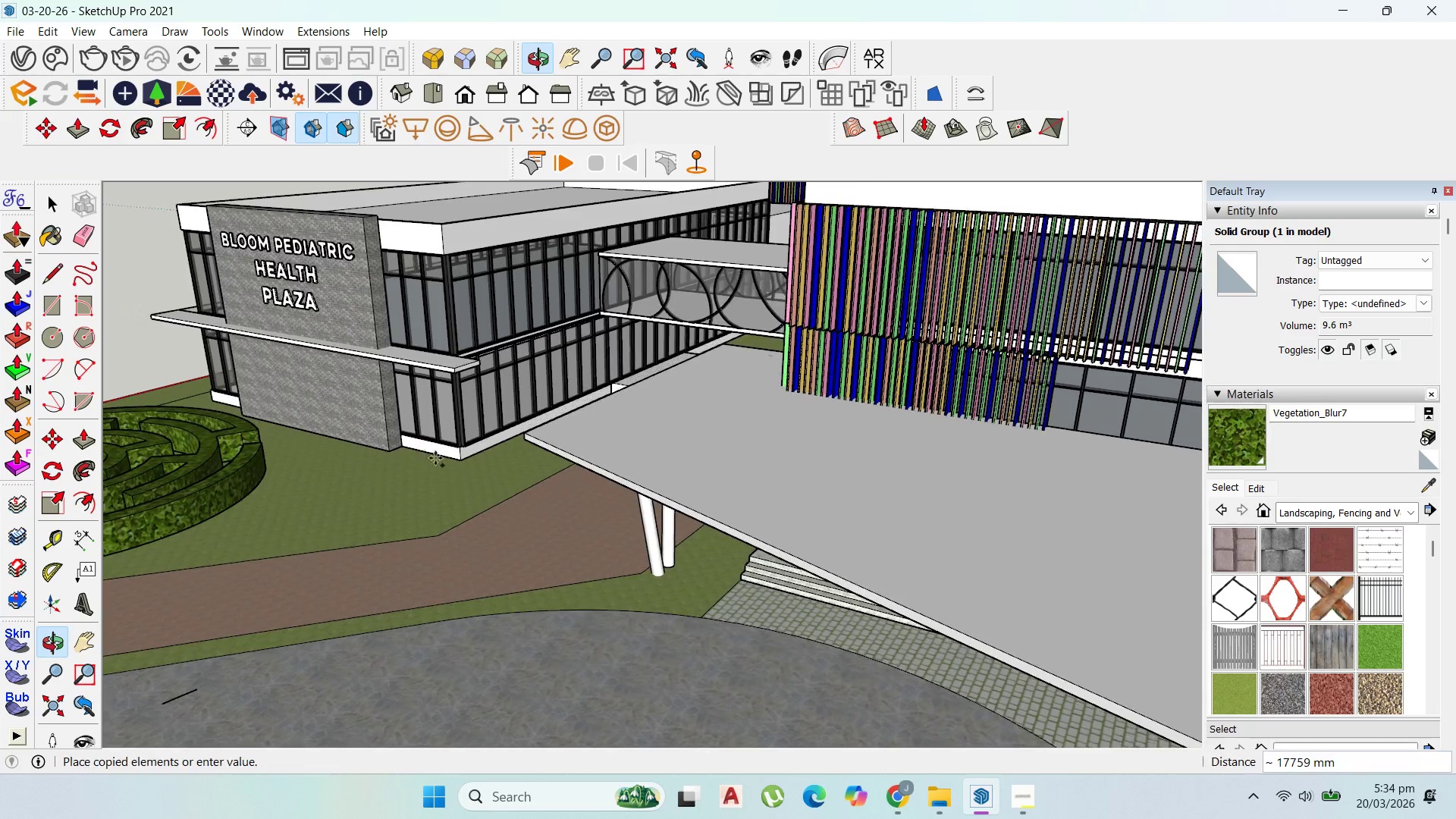 
scroll: coordinate [435, 334], scroll_direction: up, amount: 6.0
 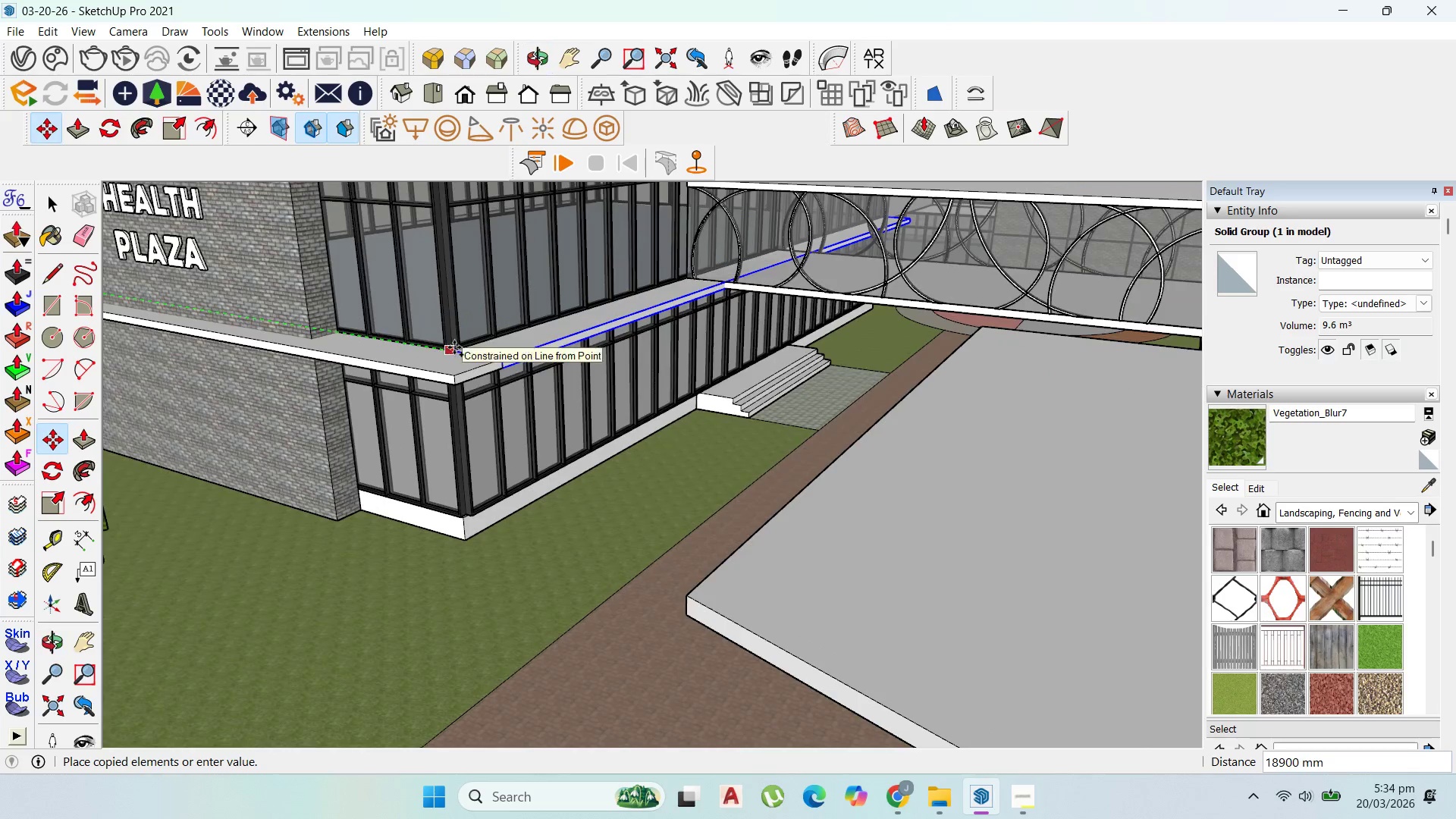 
left_click([454, 347])
 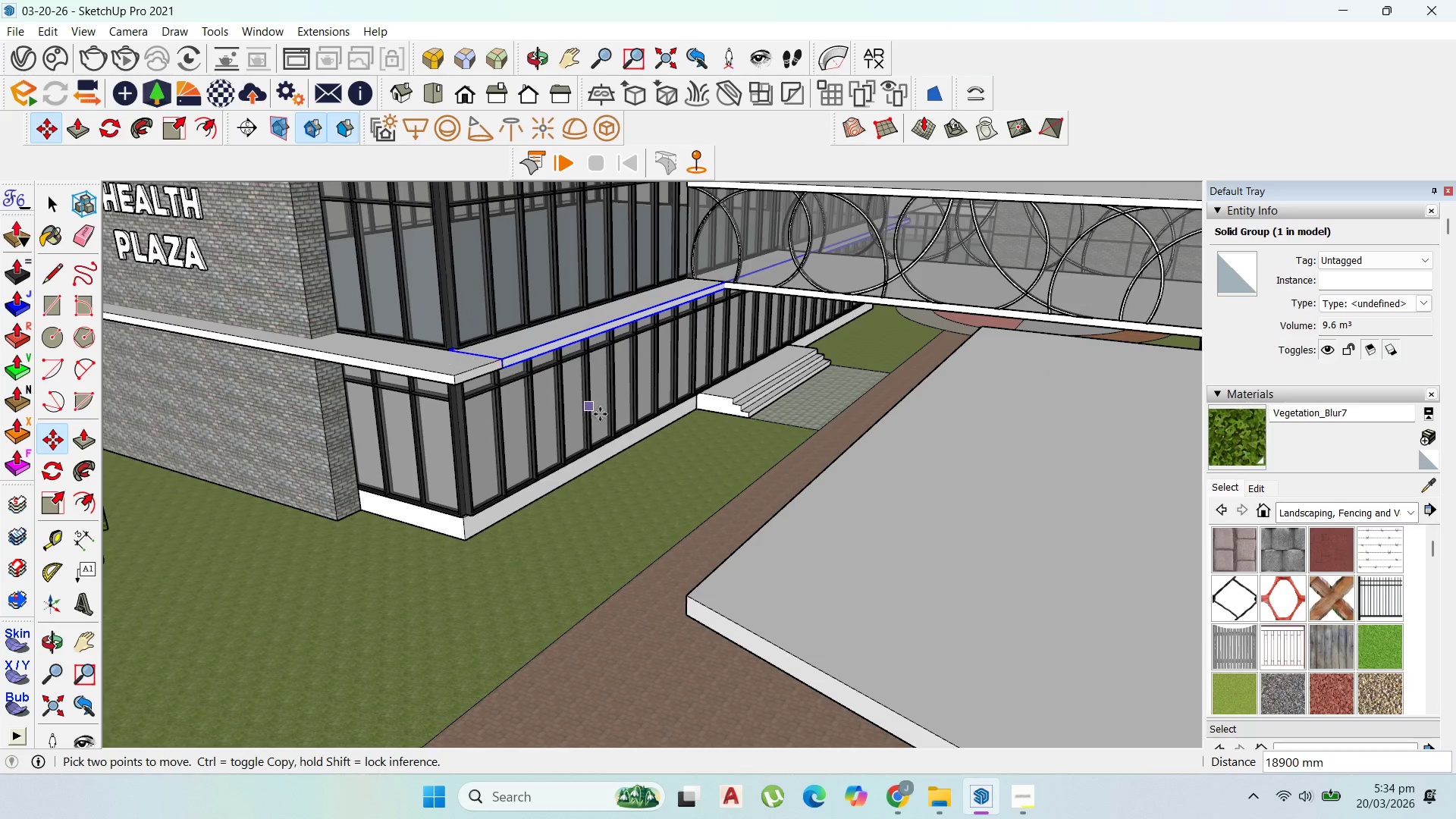 
scroll: coordinate [695, 479], scroll_direction: down, amount: 7.0
 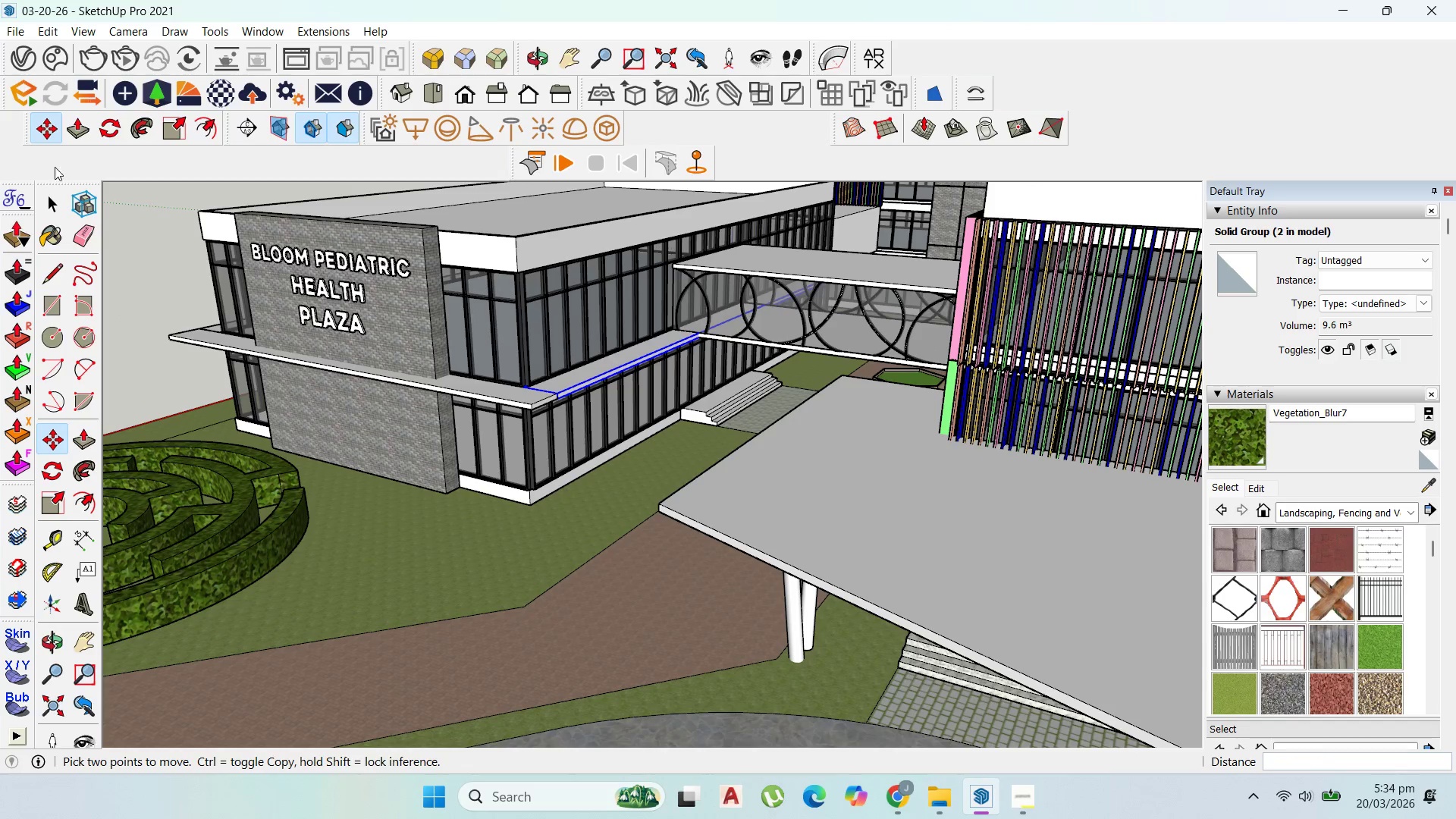 
left_click_drag(start_coordinate=[46, 196], to_coordinate=[52, 201])
 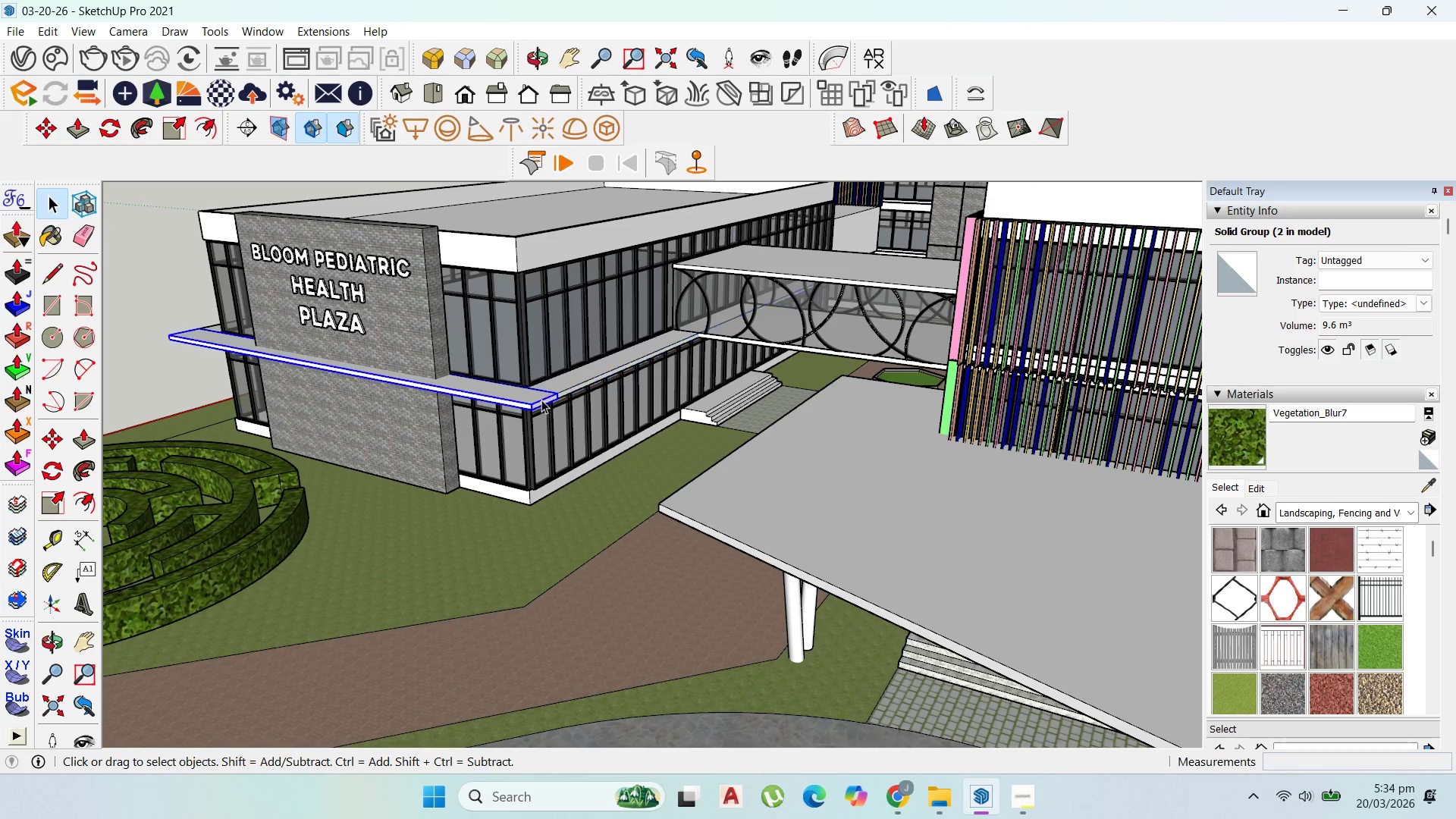 
key(M)
 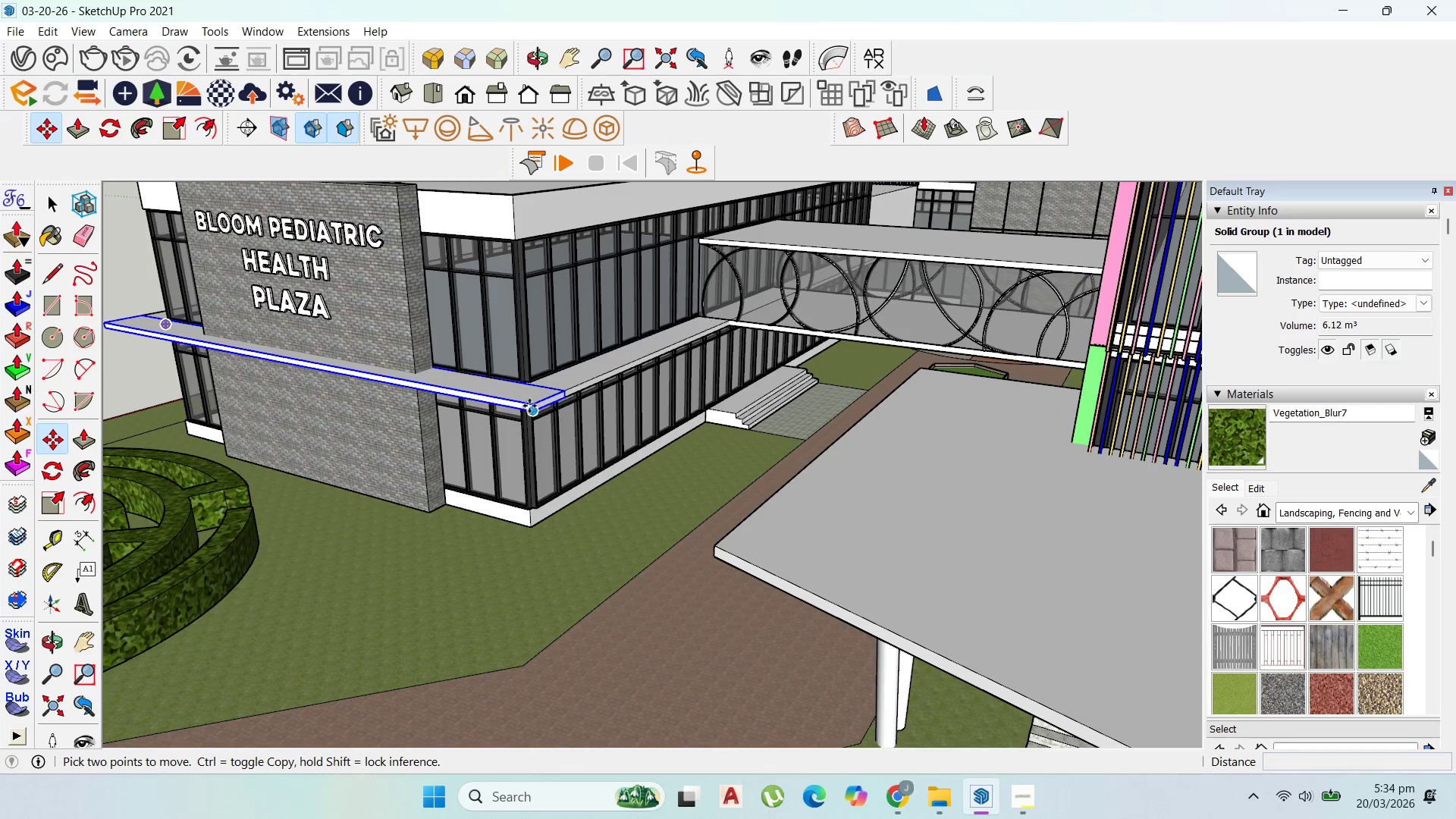 
scroll: coordinate [529, 422], scroll_direction: up, amount: 2.0
 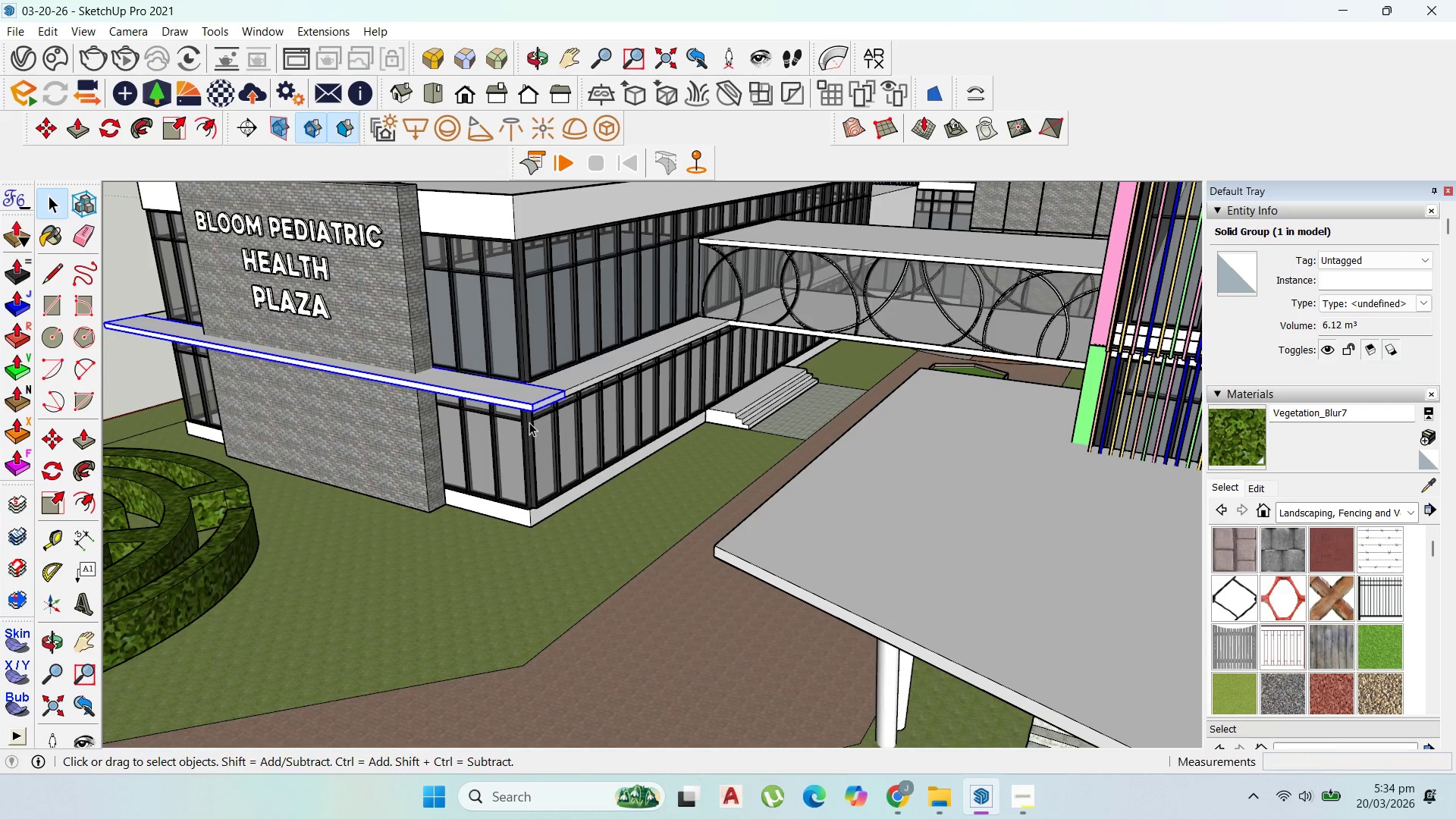 
left_click([531, 402])
 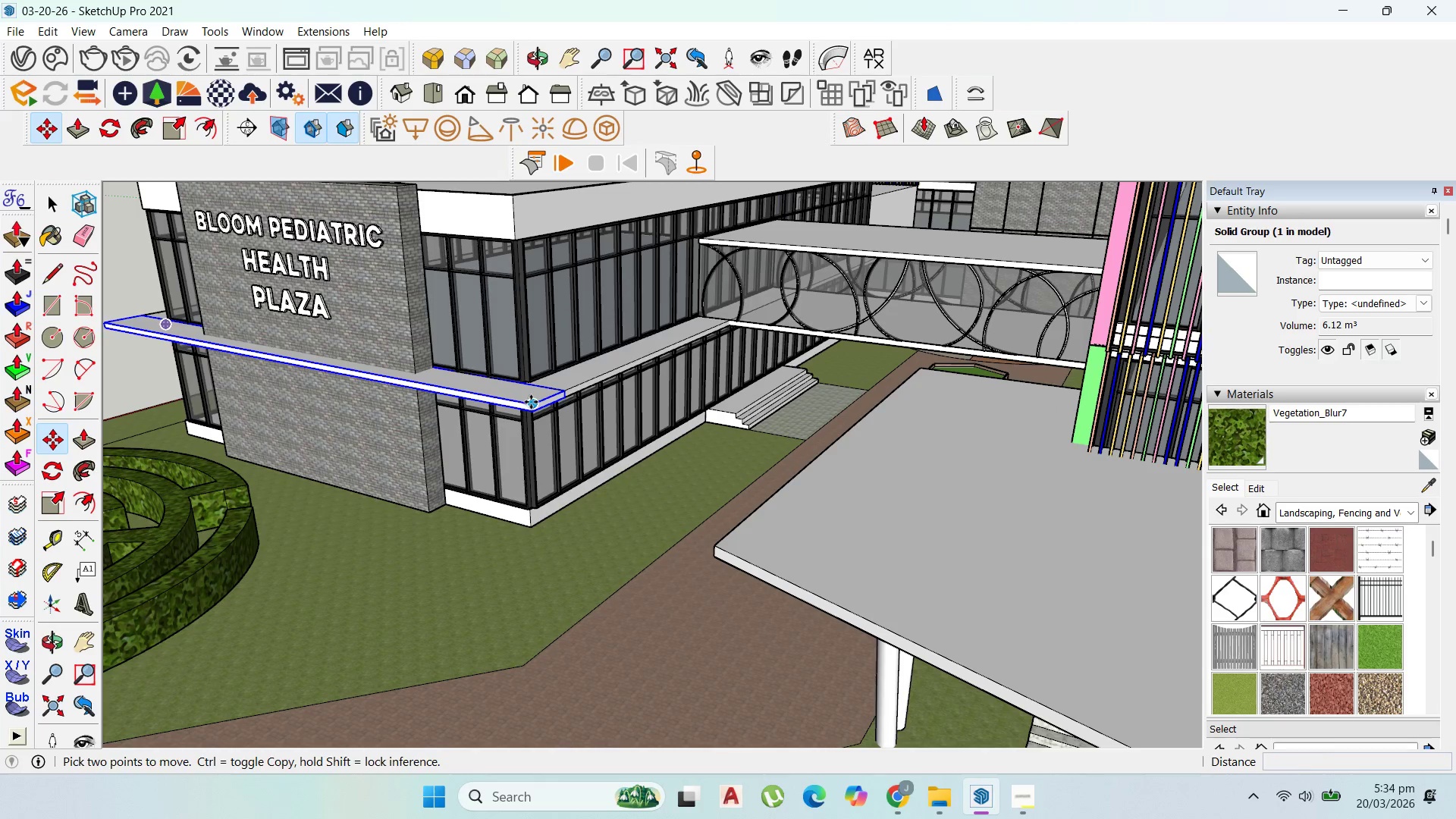 
key(Control+ControlLeft)
 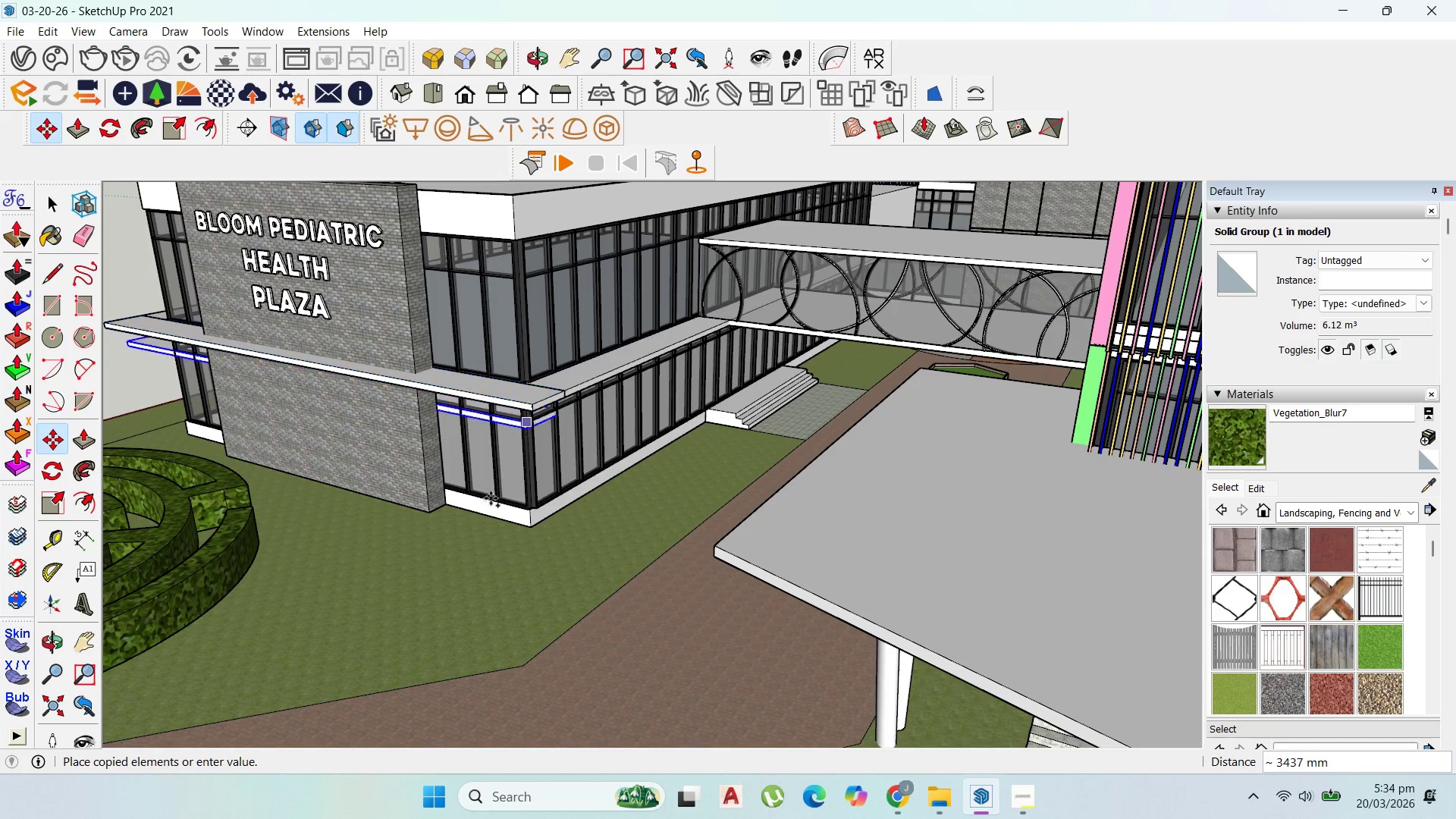 
scroll: coordinate [500, 512], scroll_direction: down, amount: 3.0
 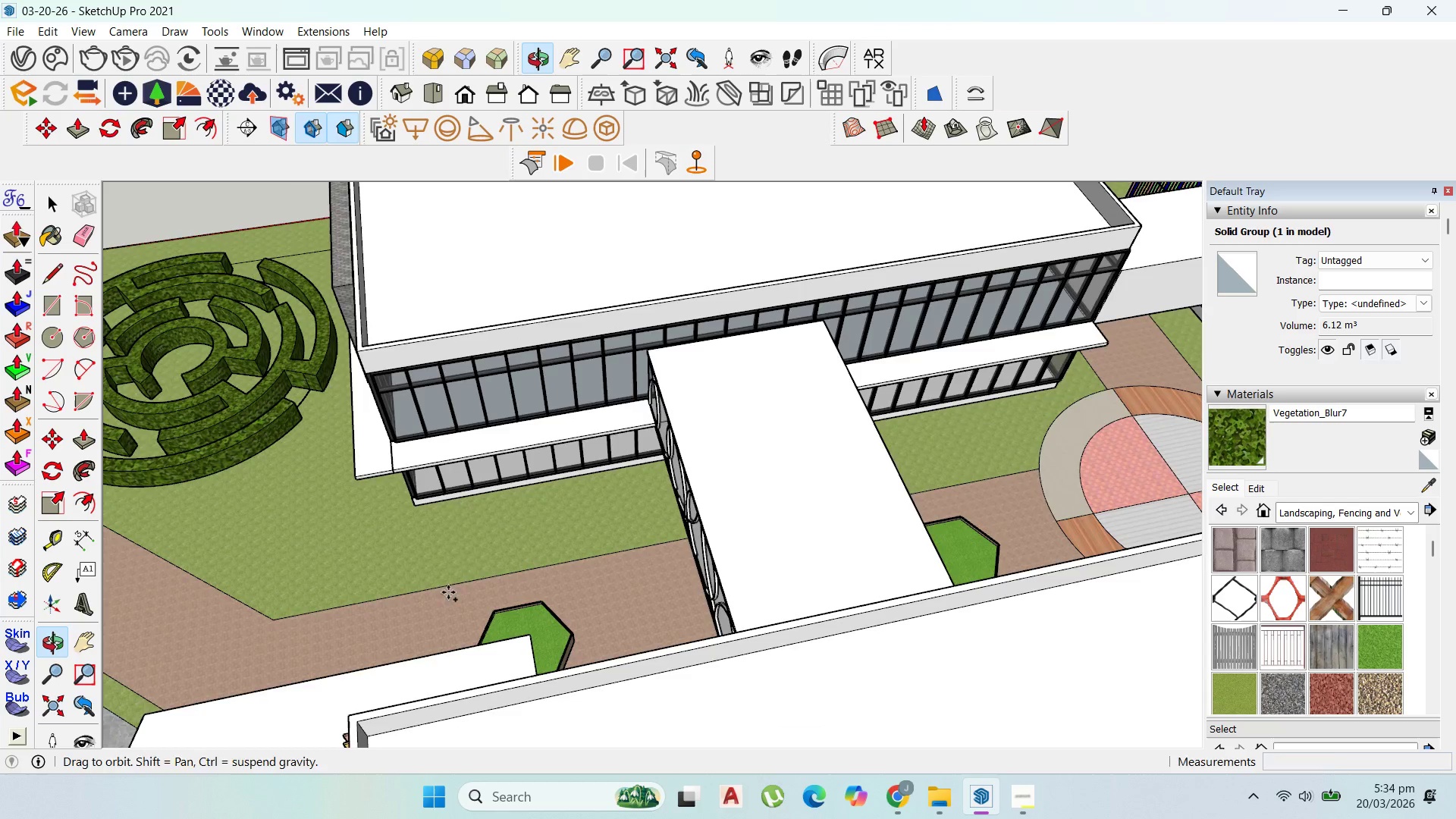 
scroll: coordinate [1046, 350], scroll_direction: up, amount: 2.0
 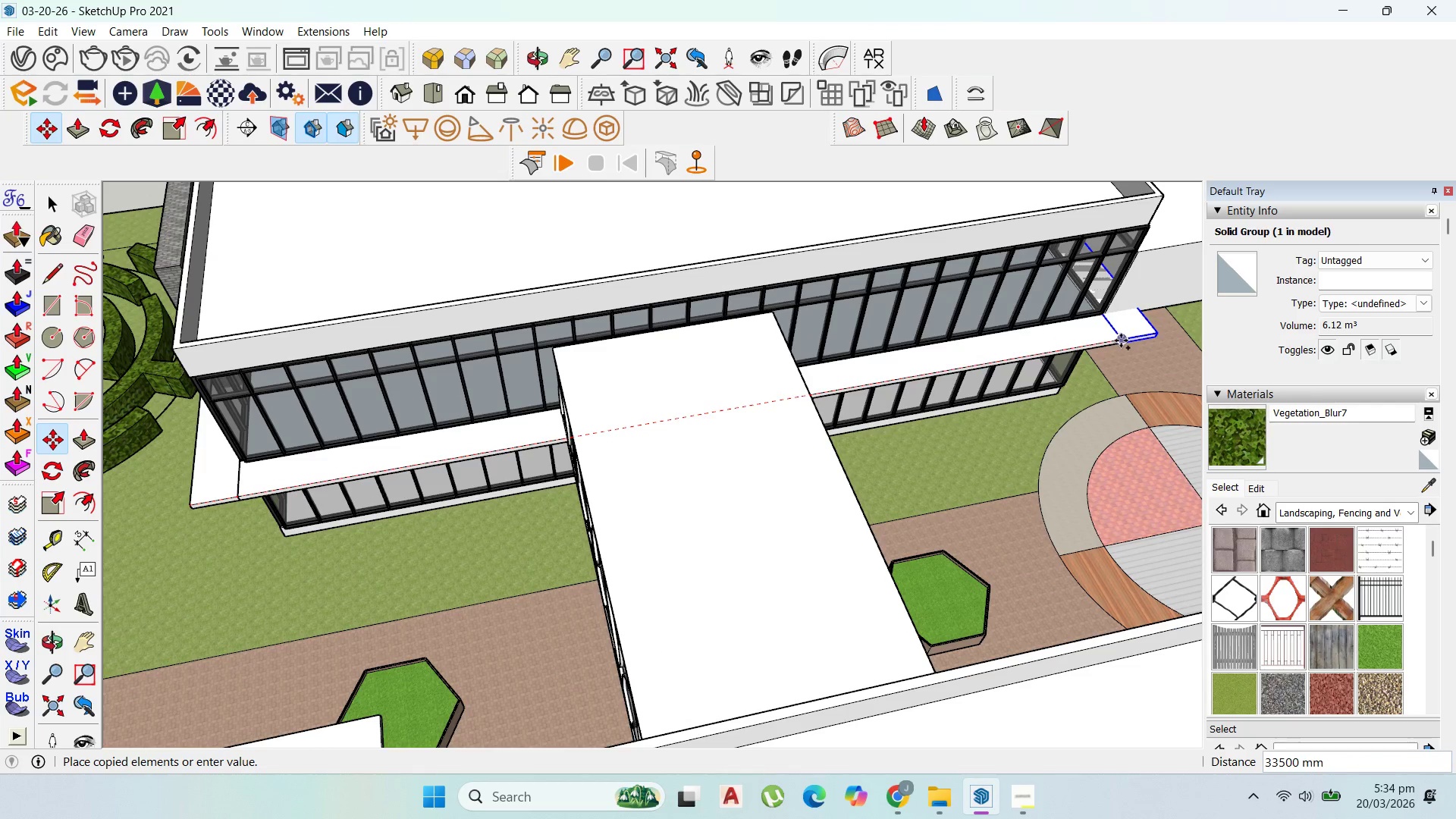 
left_click([1121, 340])
 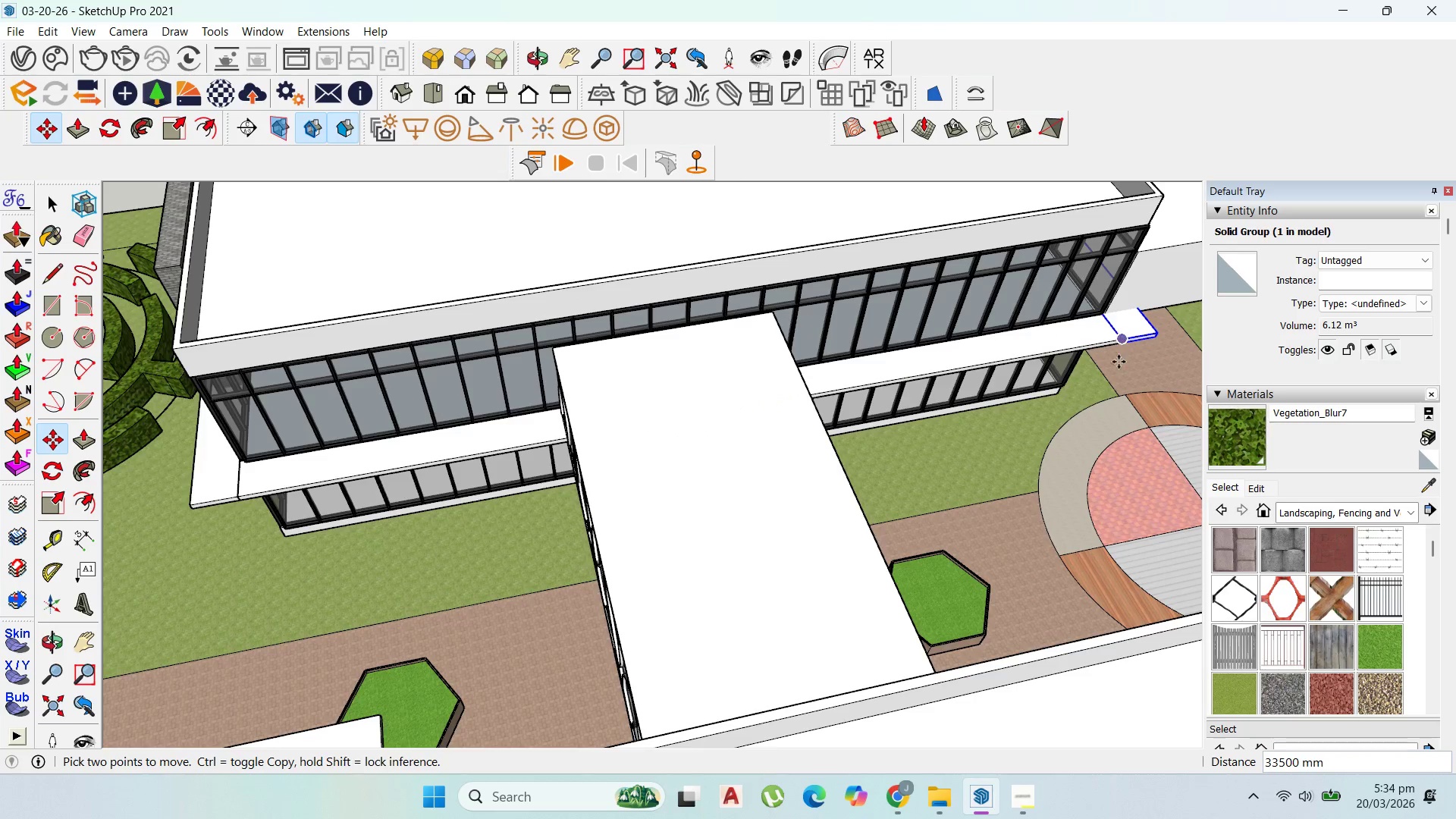 
scroll: coordinate [1119, 362], scroll_direction: up, amount: 1.0
 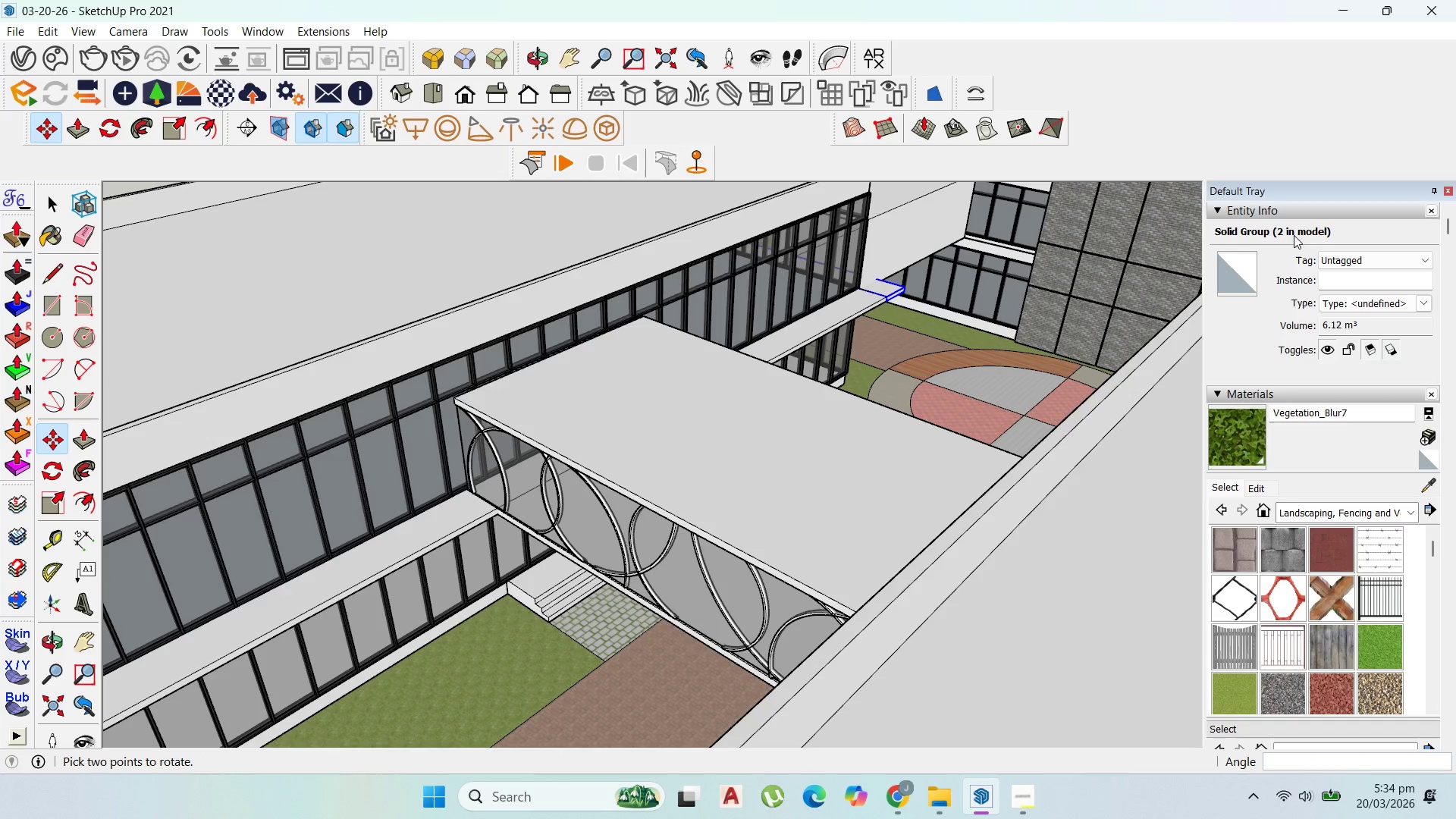 
scroll: coordinate [752, 545], scroll_direction: down, amount: 14.0
 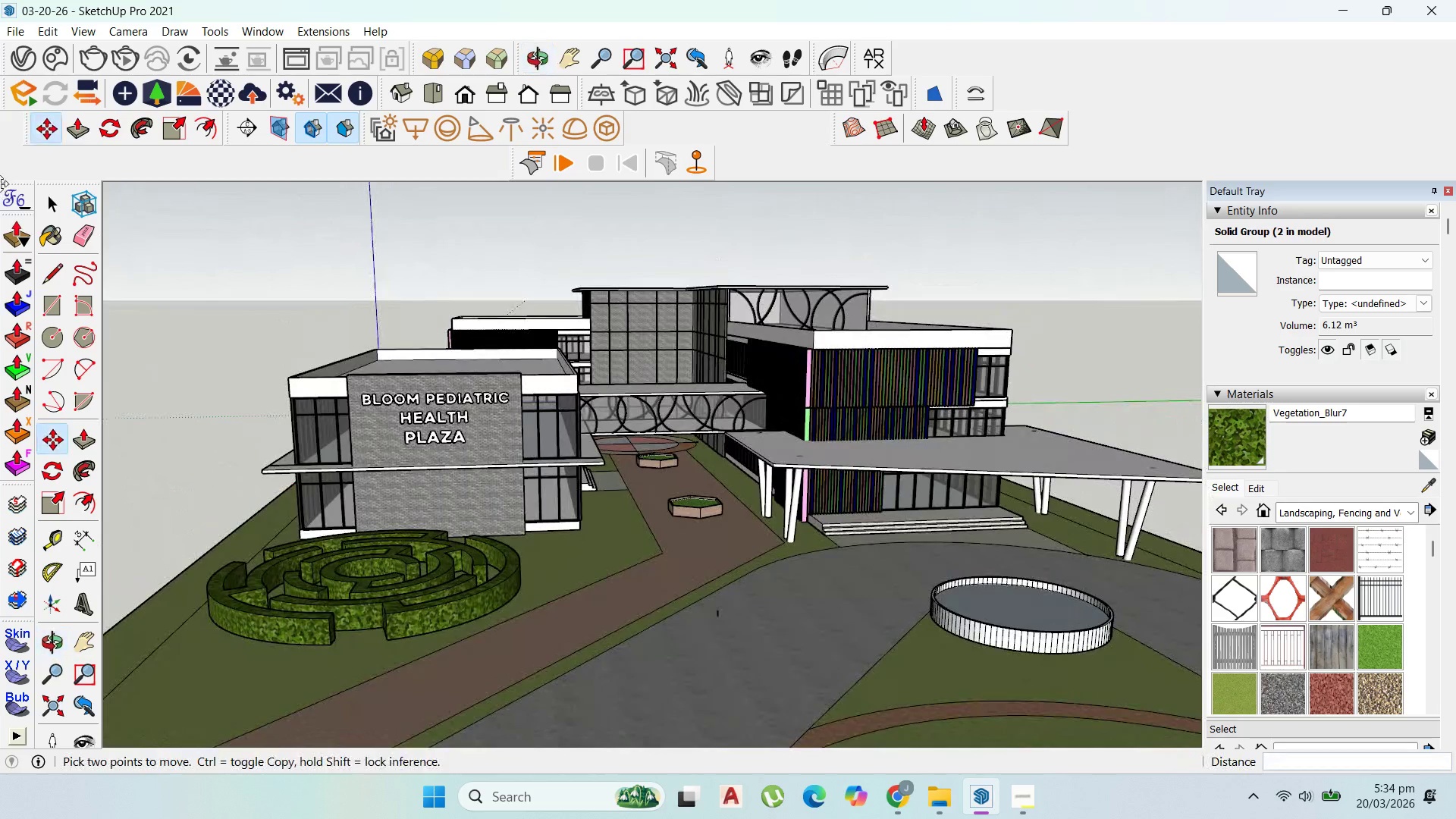 
left_click([53, 199])
 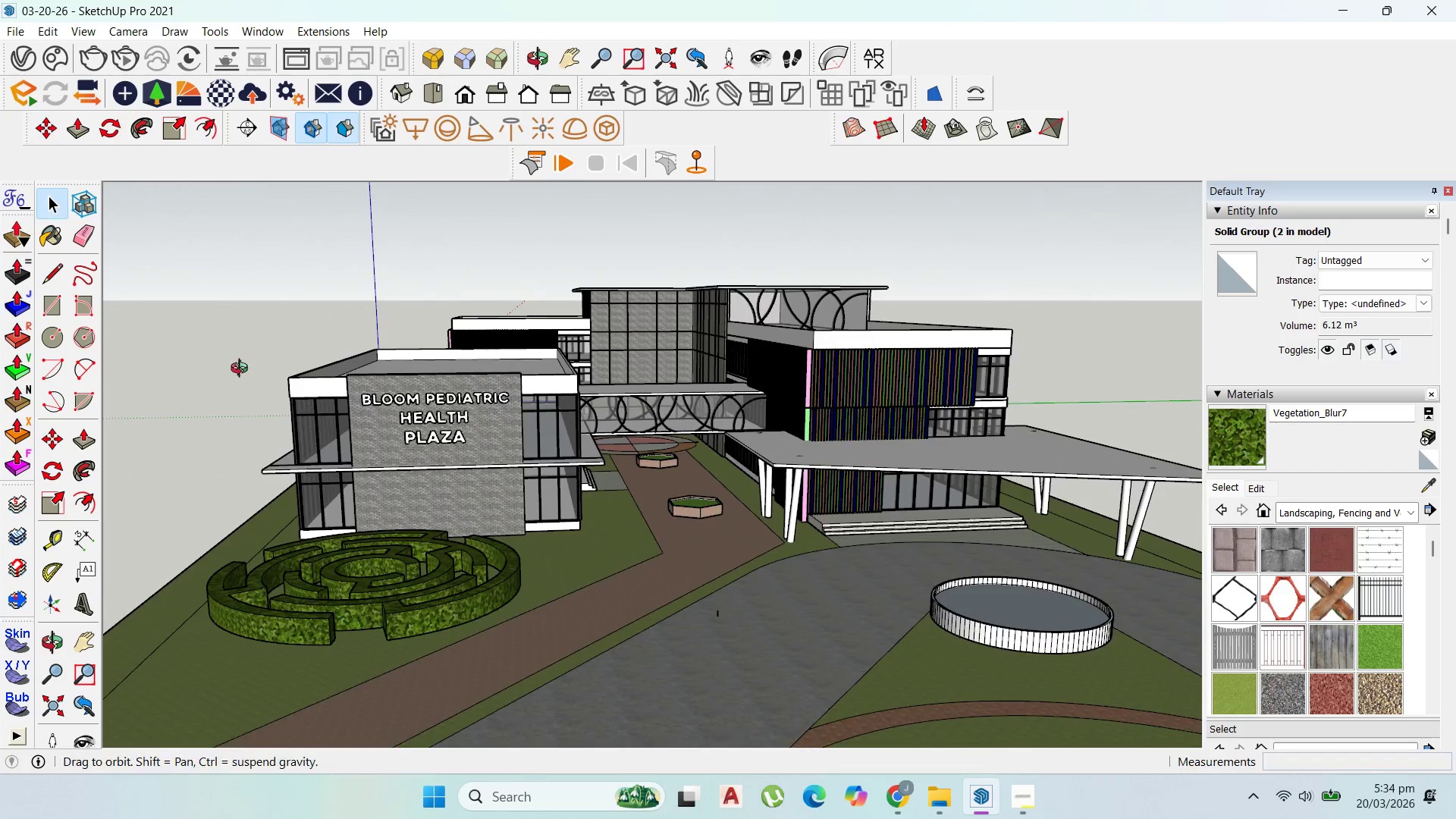 
scroll: coordinate [240, 370], scroll_direction: up, amount: 1.0
 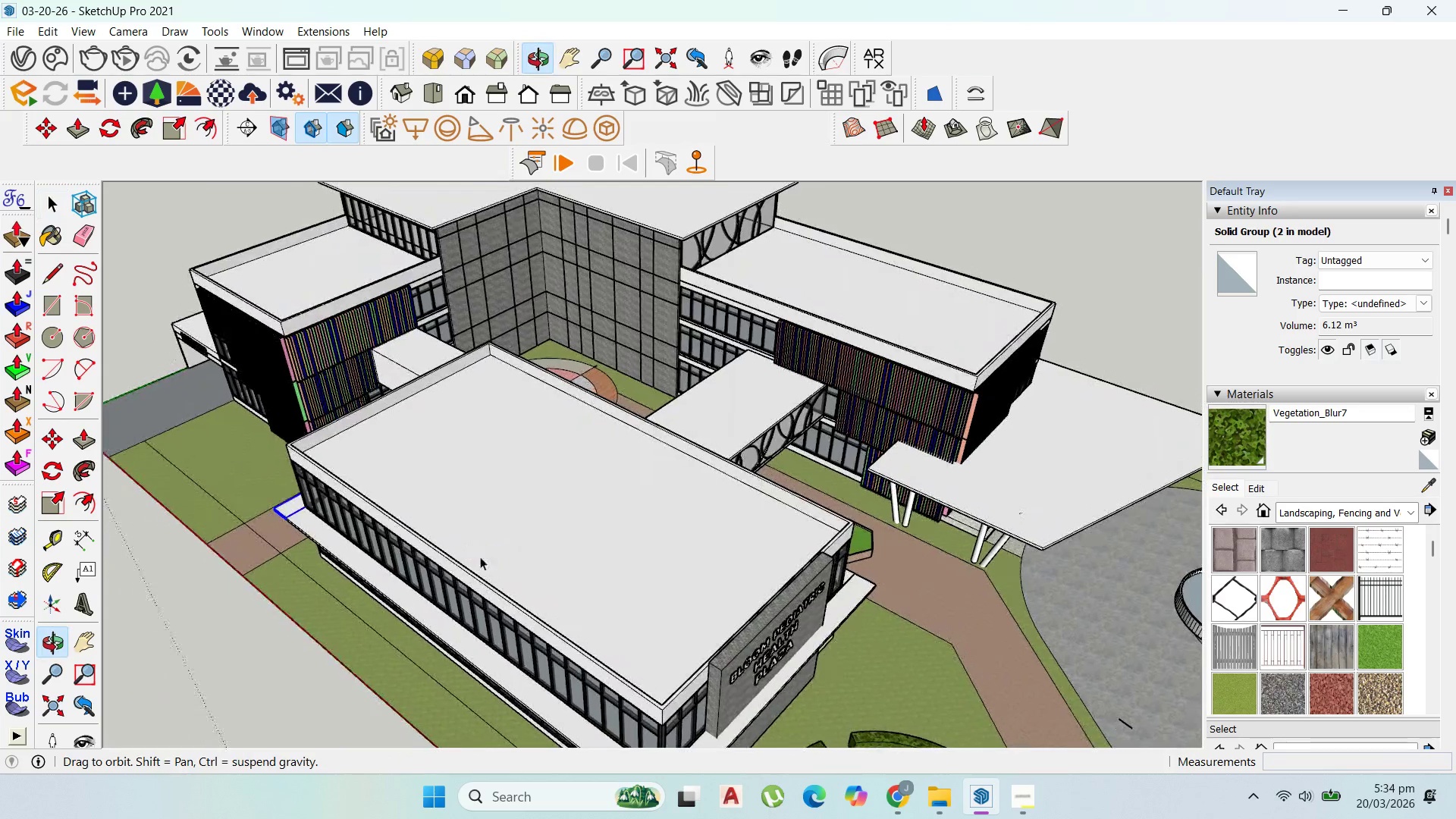 
hold_key(key=ShiftLeft, duration=0.97)
 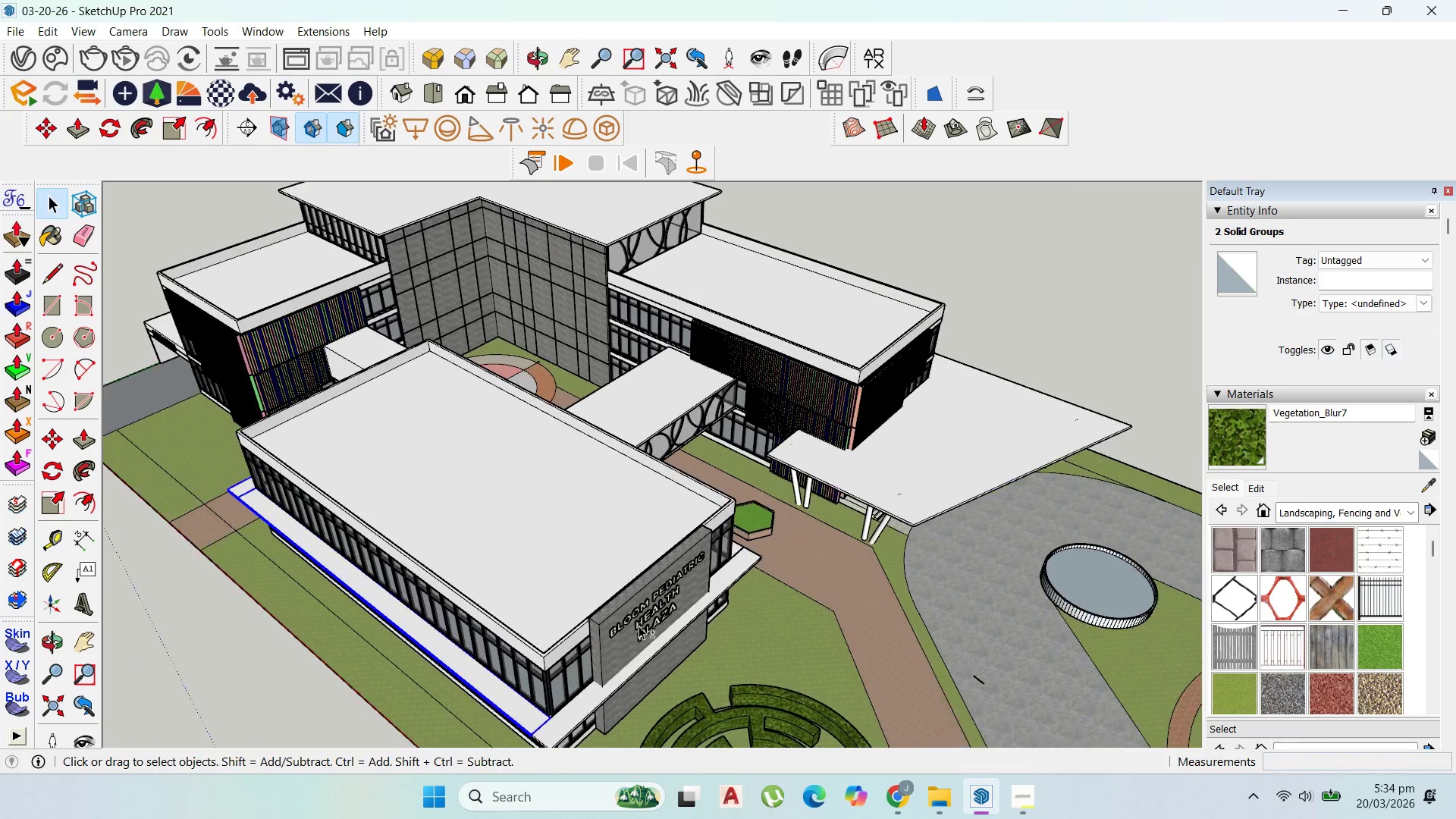 
hold_key(key=ShiftLeft, duration=0.98)
left_click([588, 703])
 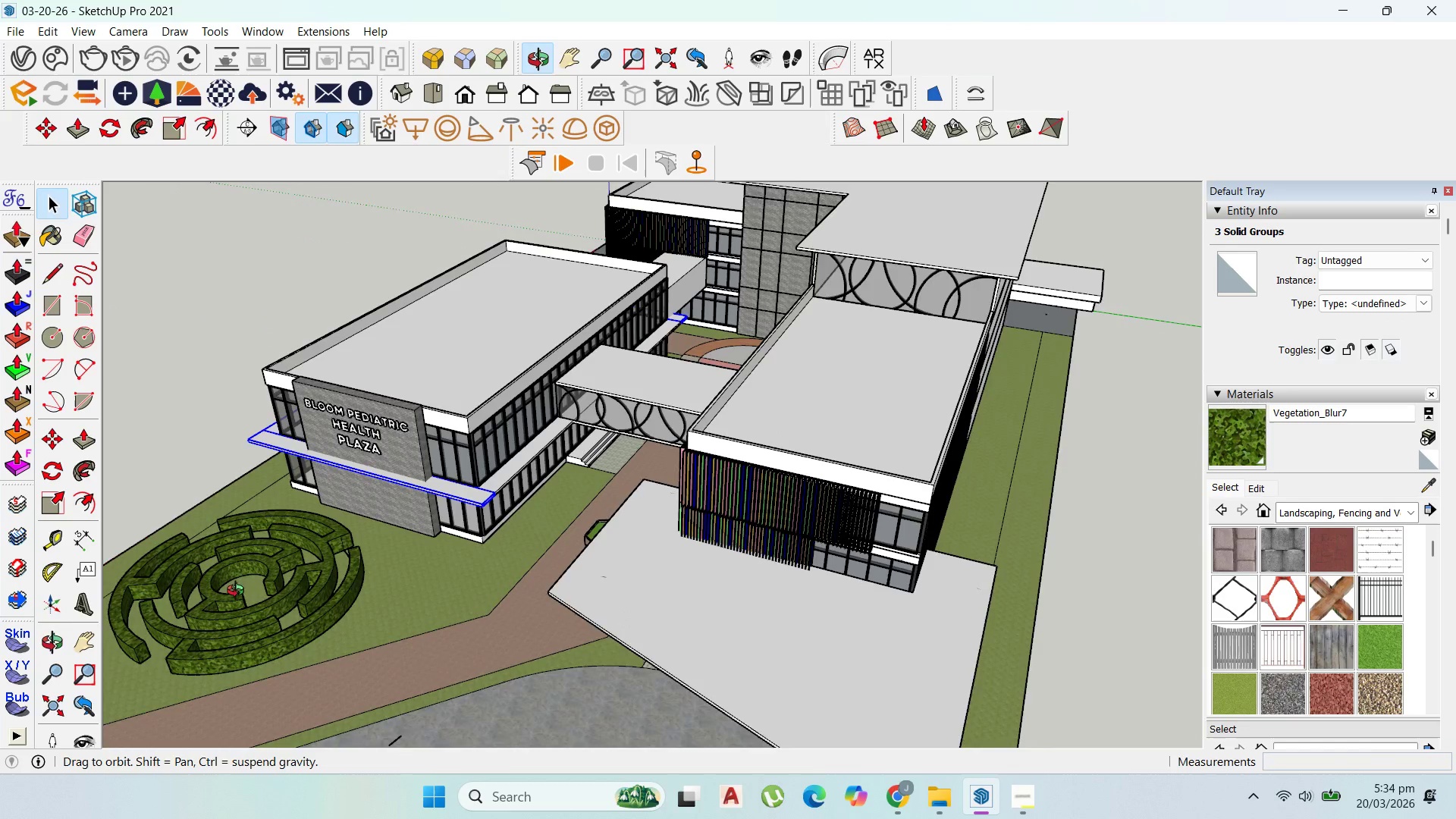 
scroll: coordinate [639, 626], scroll_direction: down, amount: 1.0
 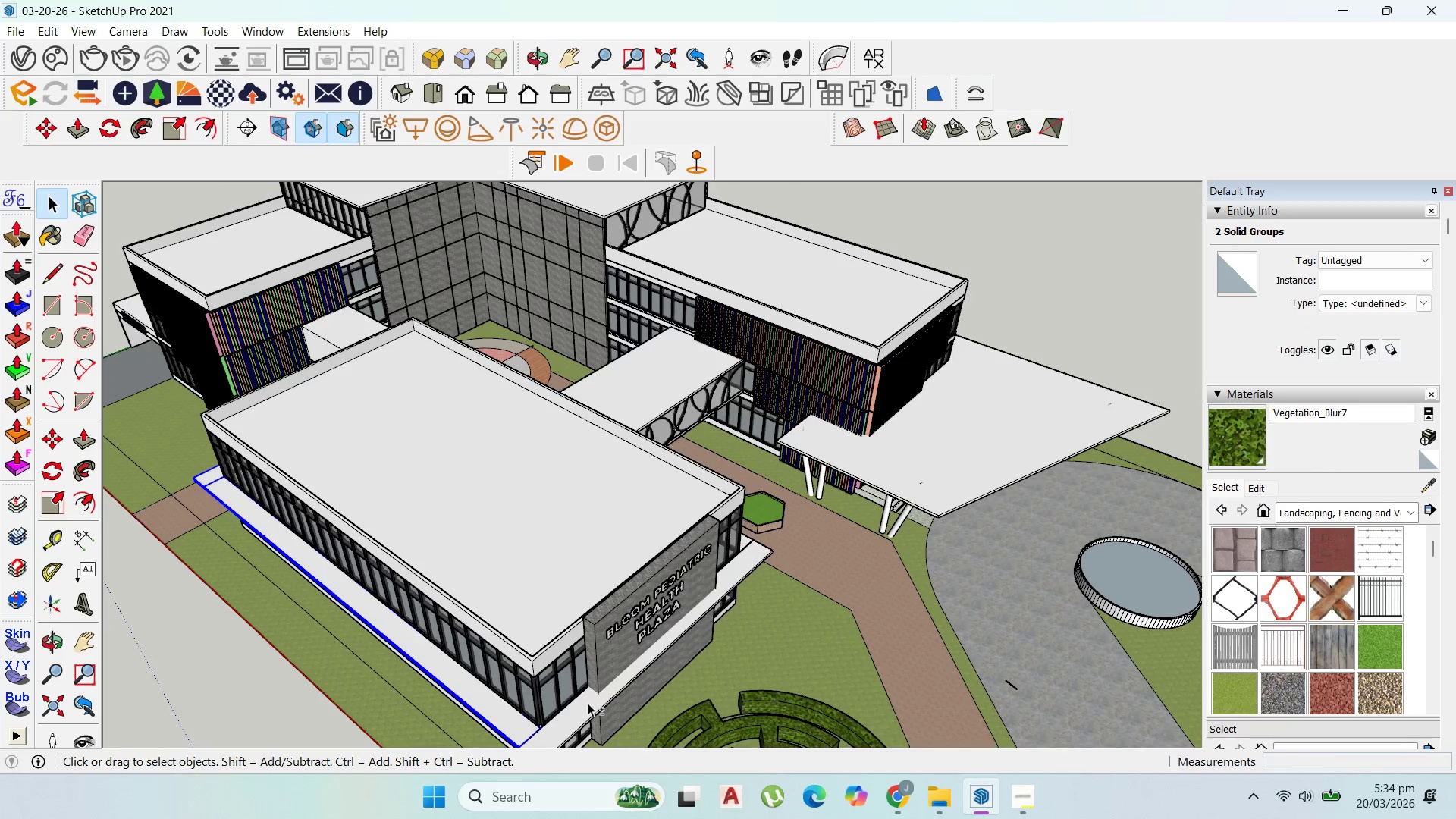 
hold_key(key=ShiftLeft, duration=1.01)
 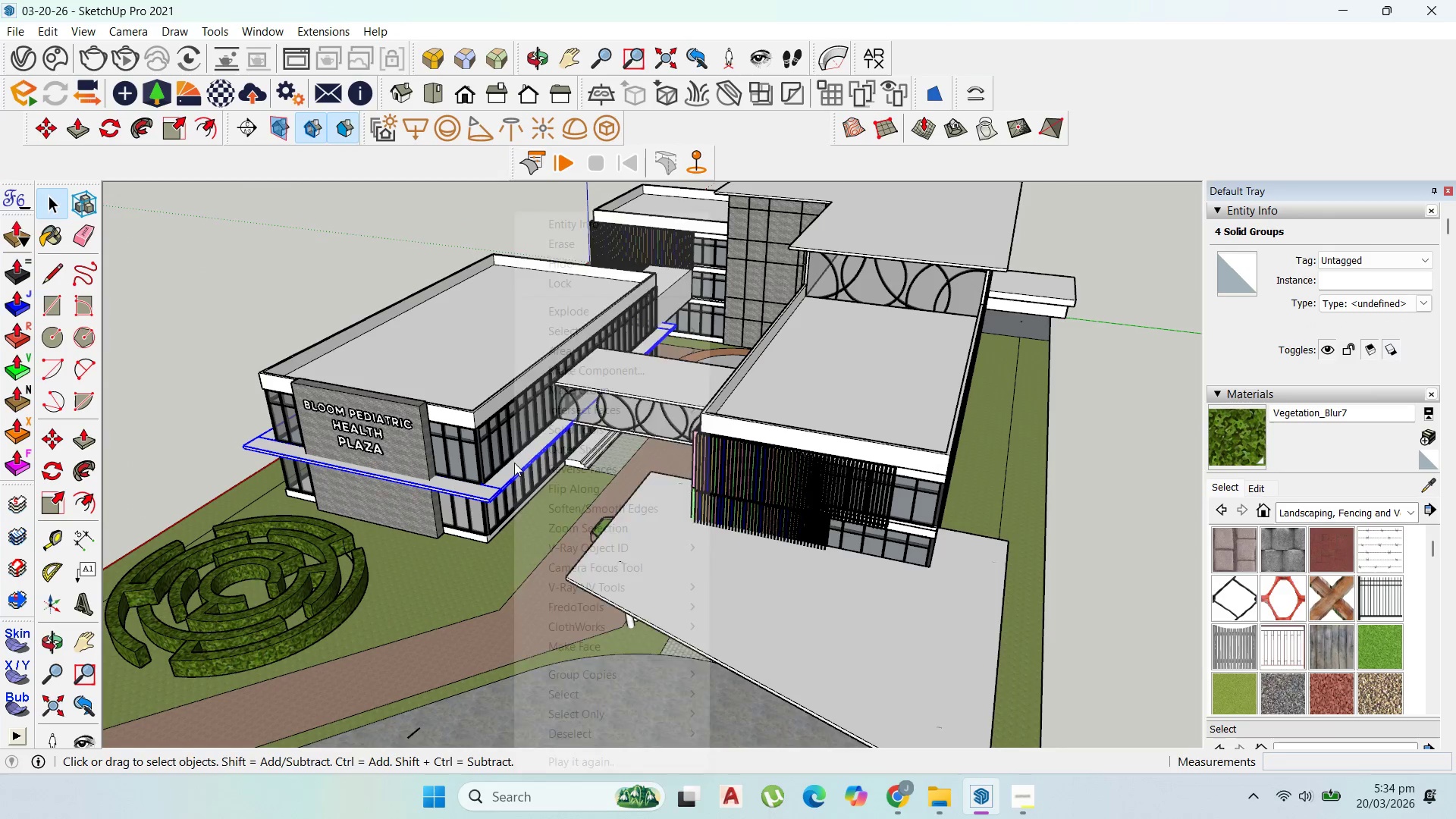 
right_click([514, 463])
 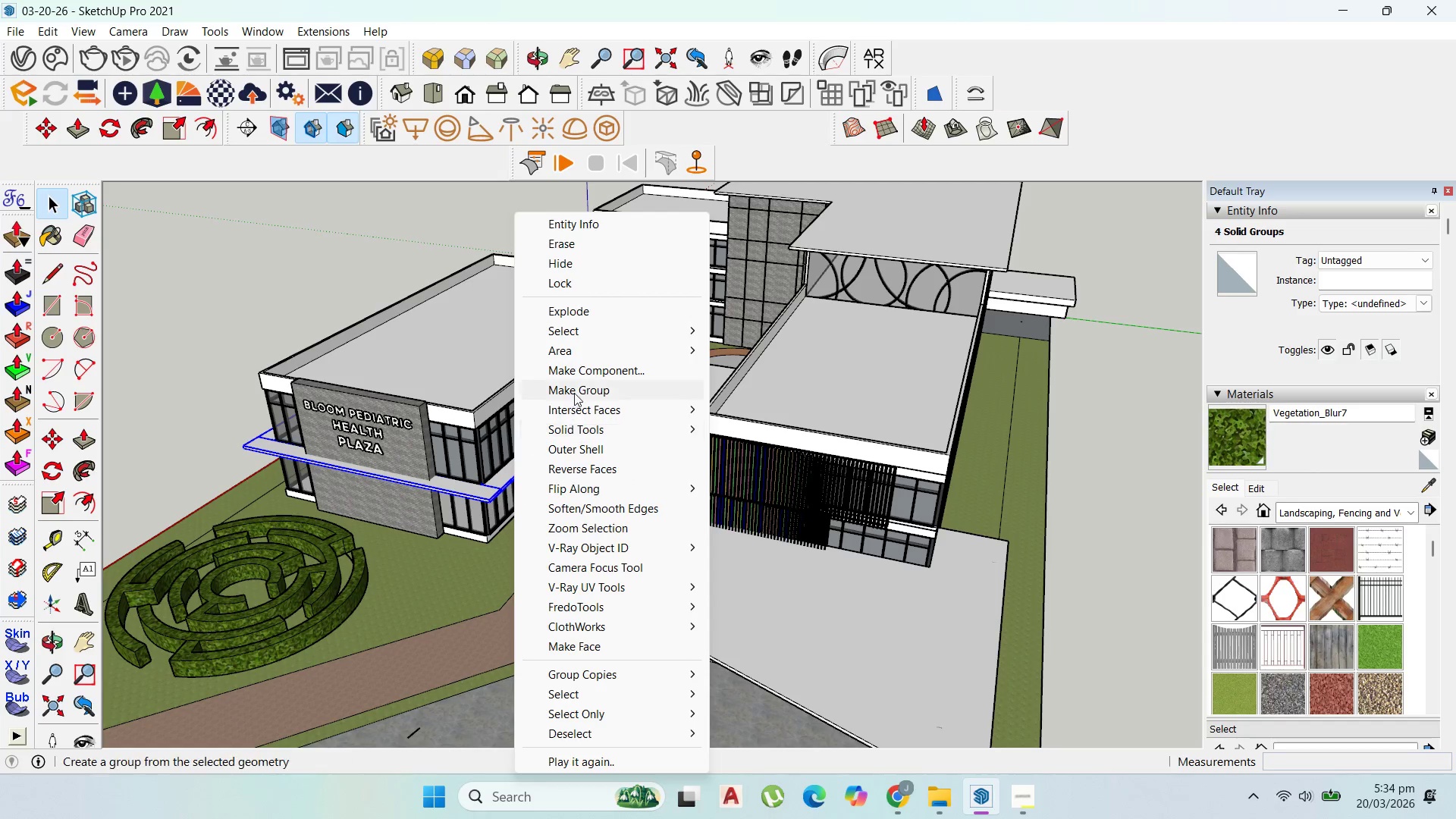 
left_click([575, 391])
 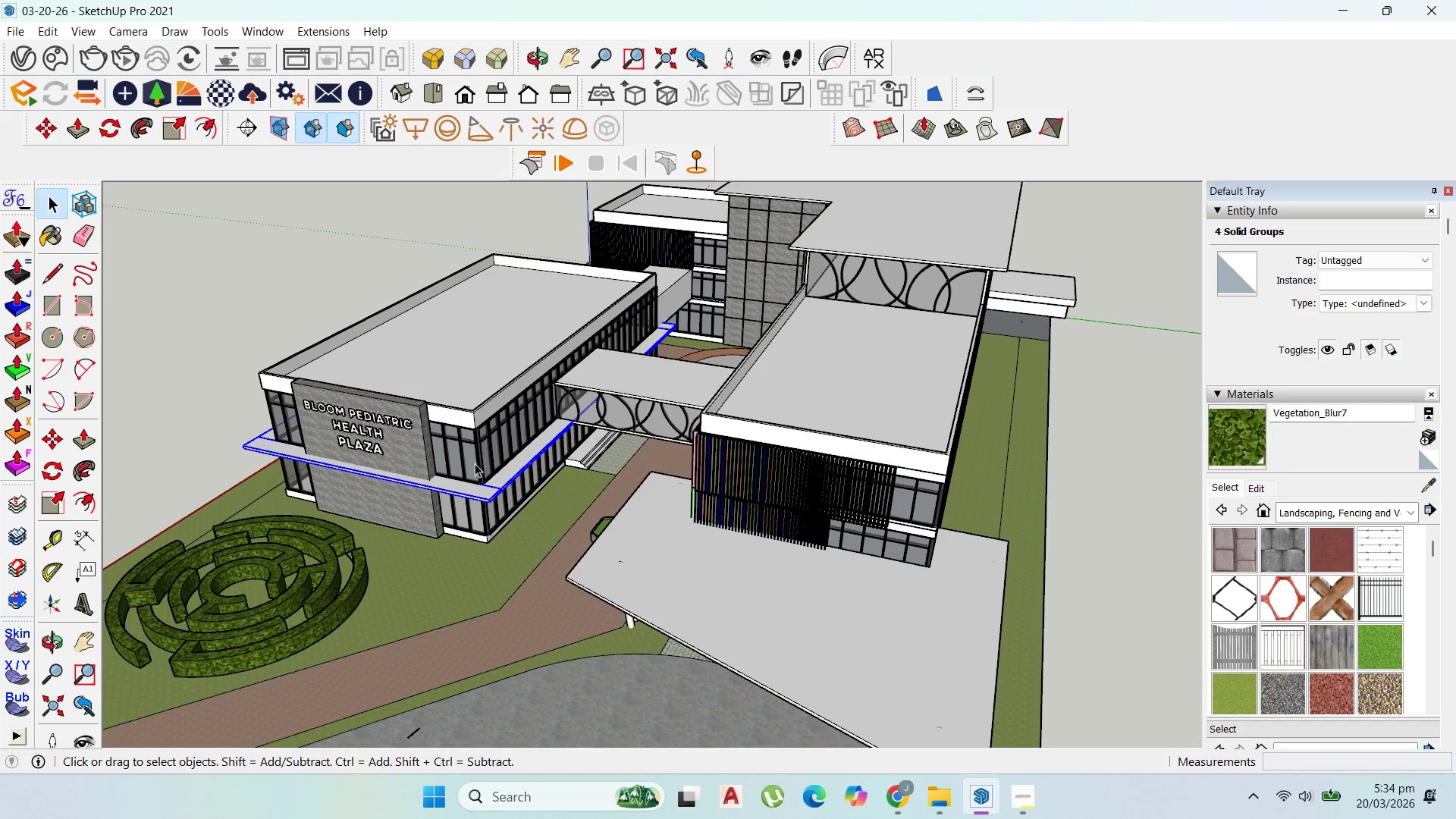 
scroll: coordinate [504, 473], scroll_direction: up, amount: 9.0
 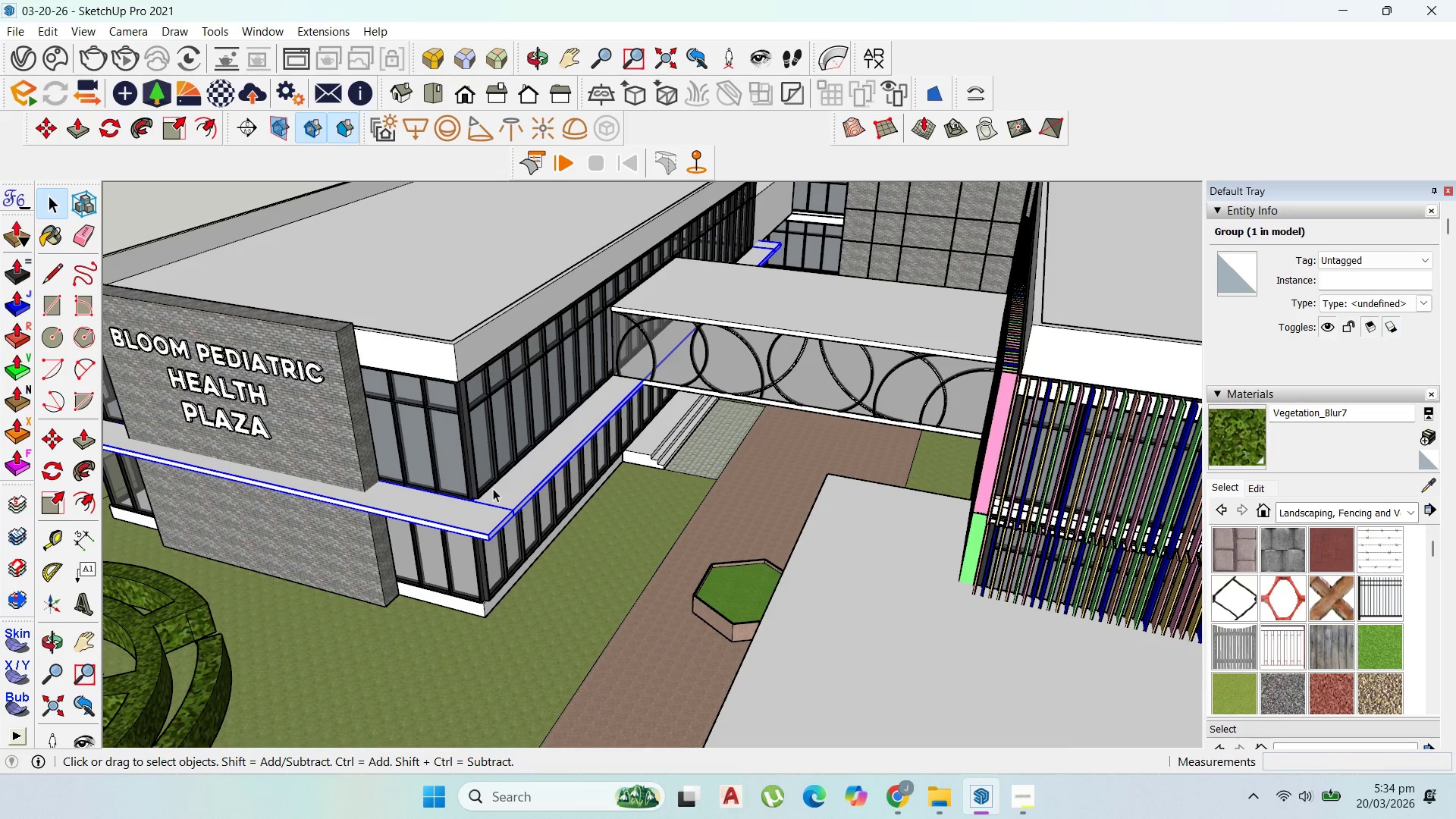 
key(M)
 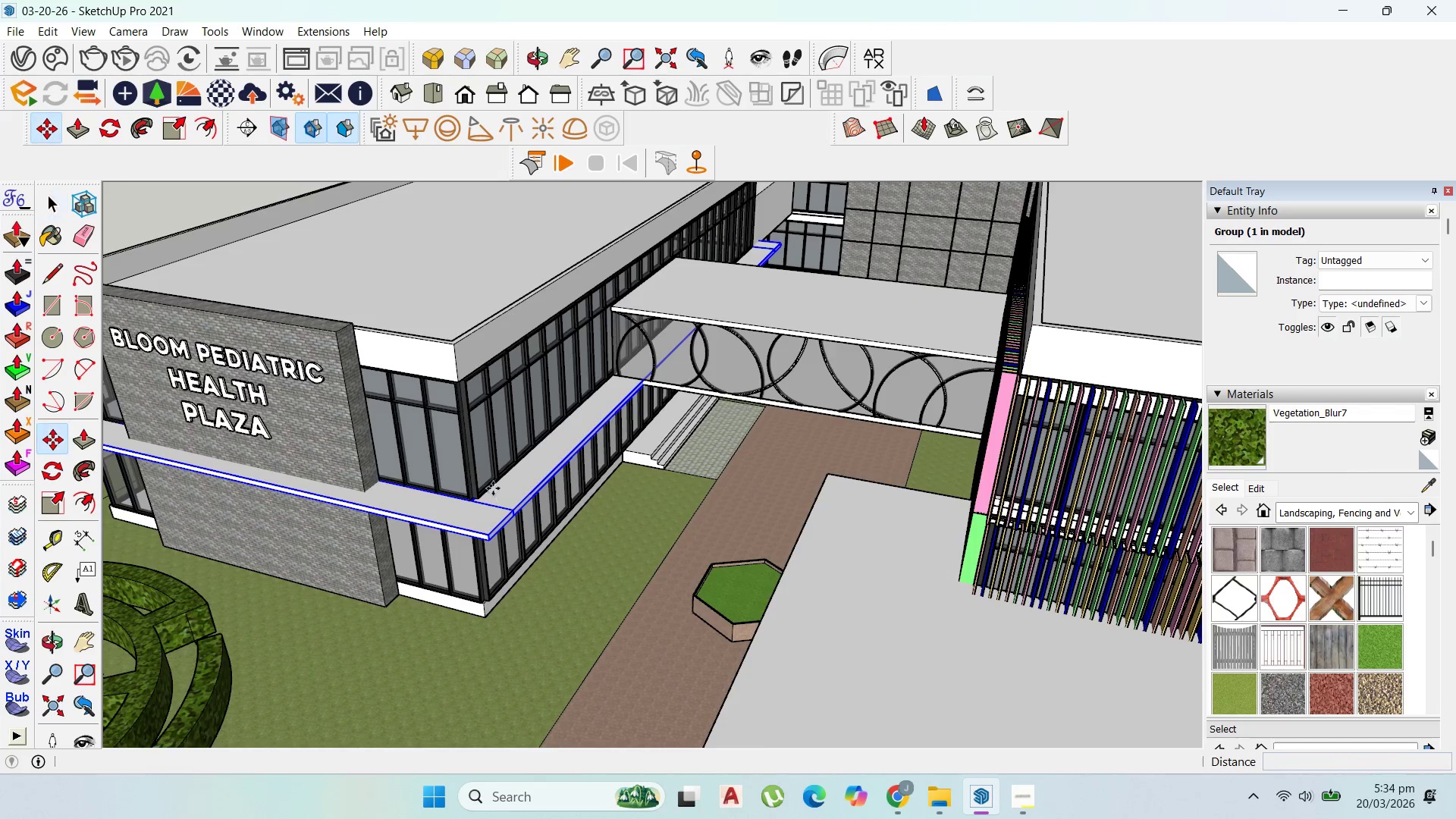 
scroll: coordinate [493, 488], scroll_direction: up, amount: 1.0
 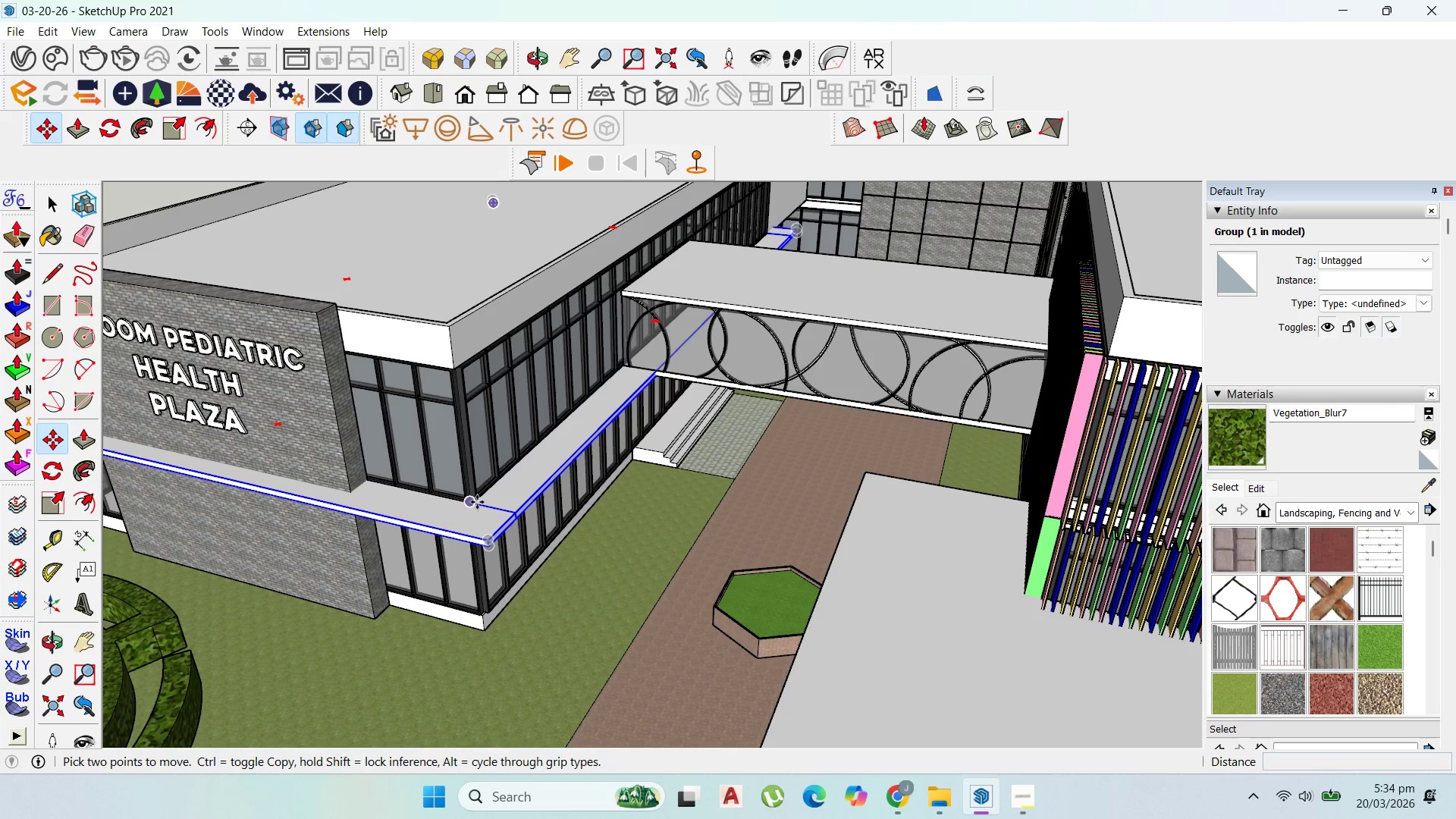 
left_click([475, 502])
 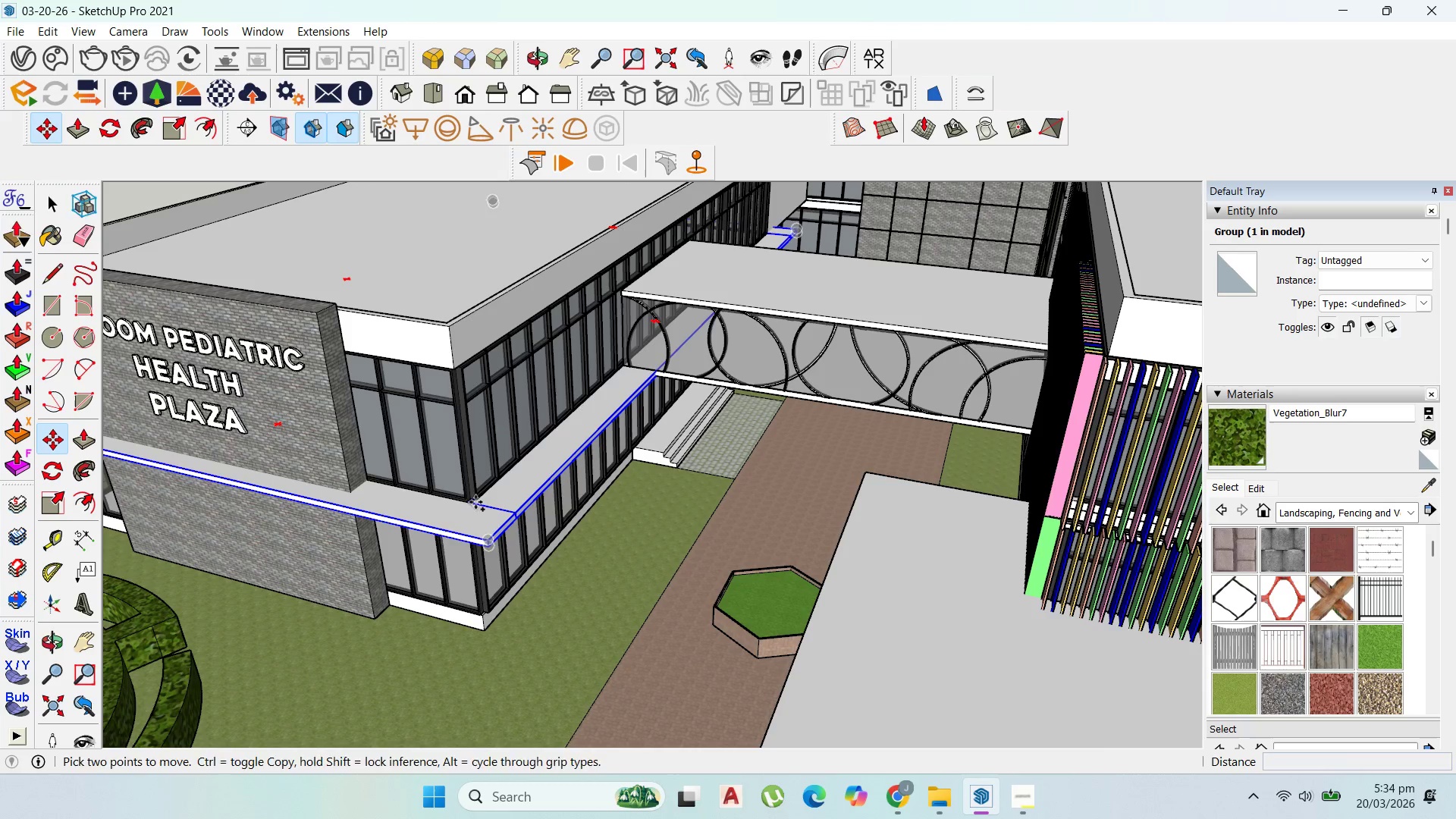 
key(Control+ControlLeft)
 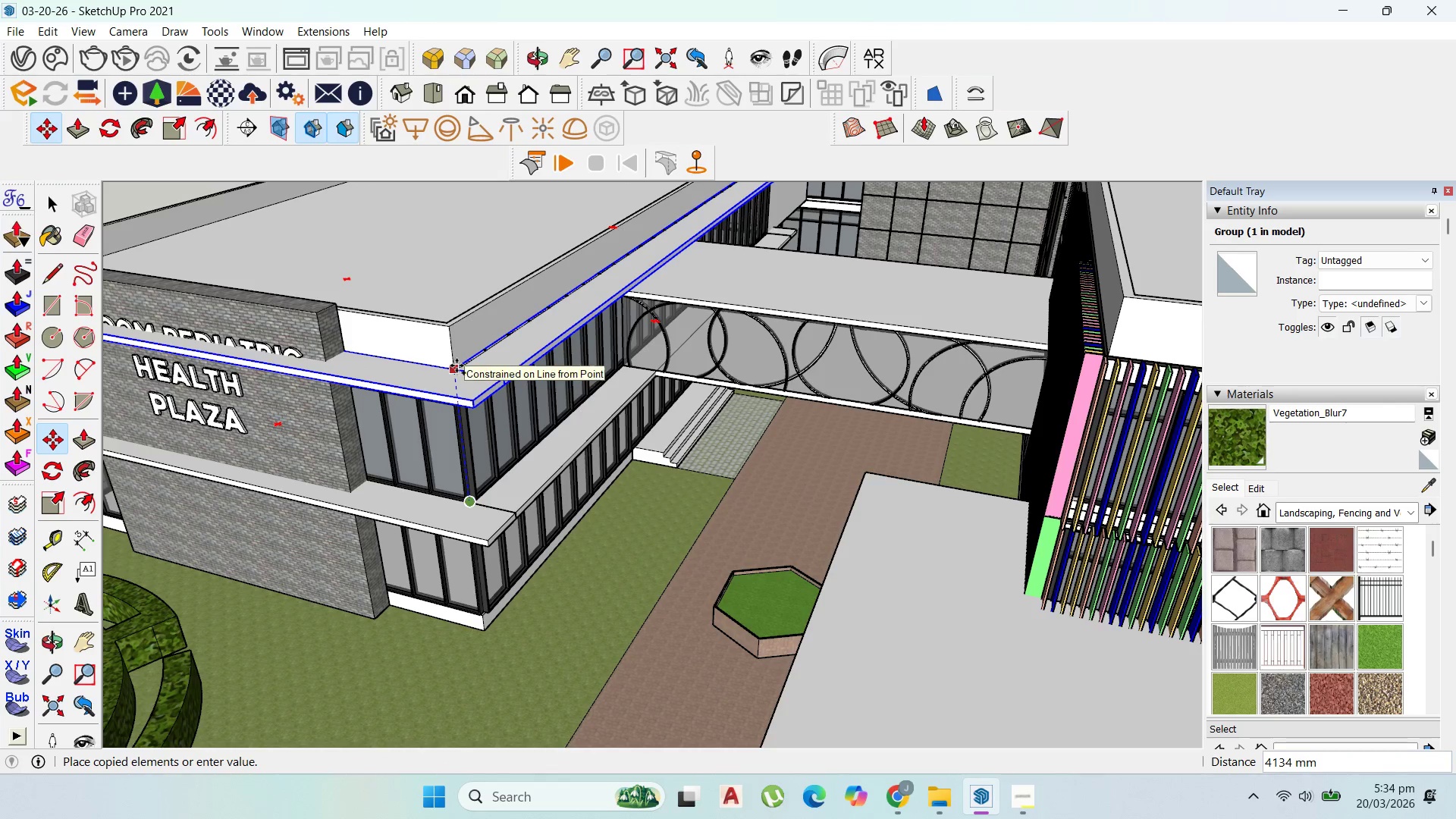 
left_click([457, 366])
 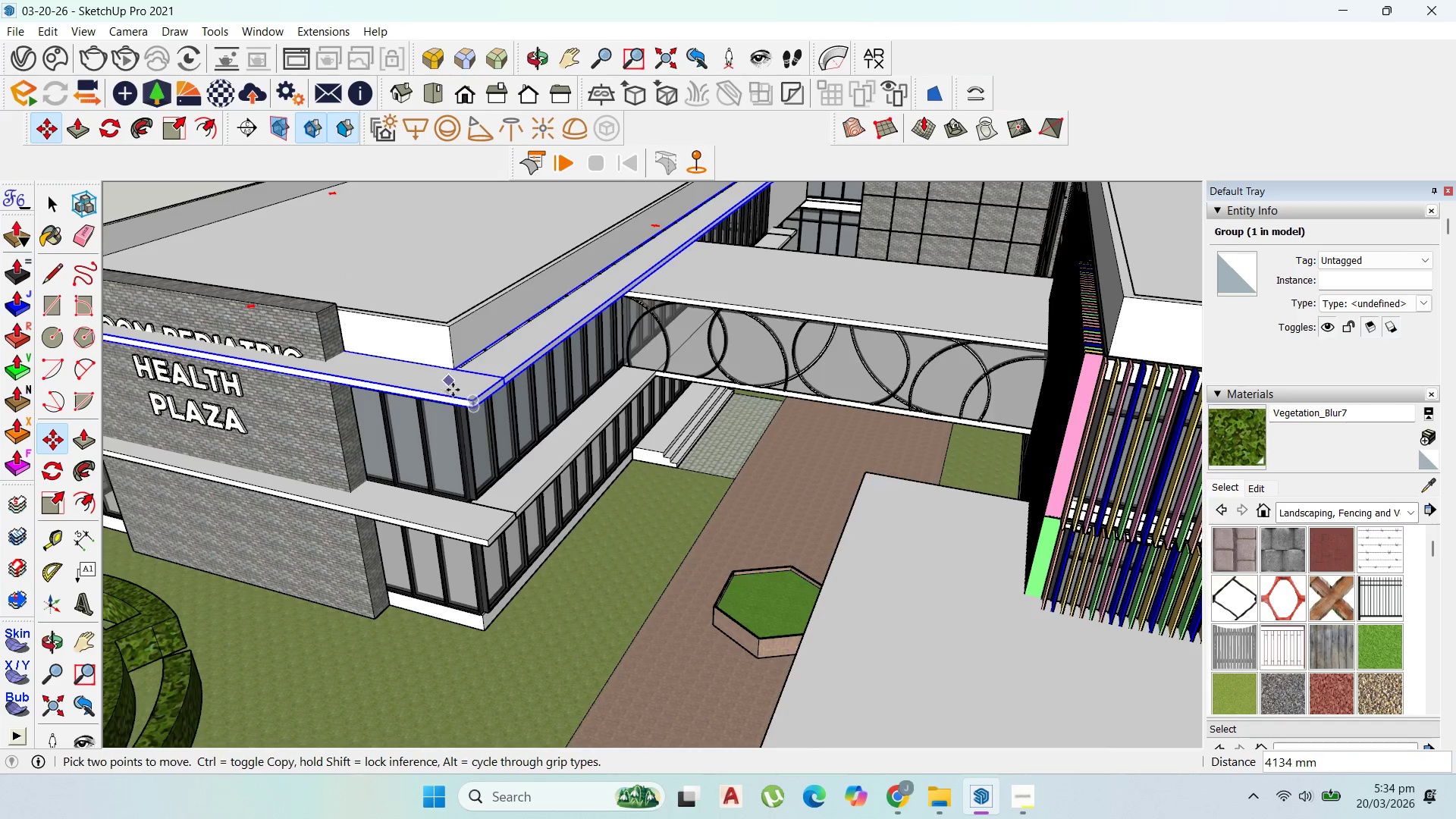 
scroll: coordinate [453, 390], scroll_direction: up, amount: 1.0
 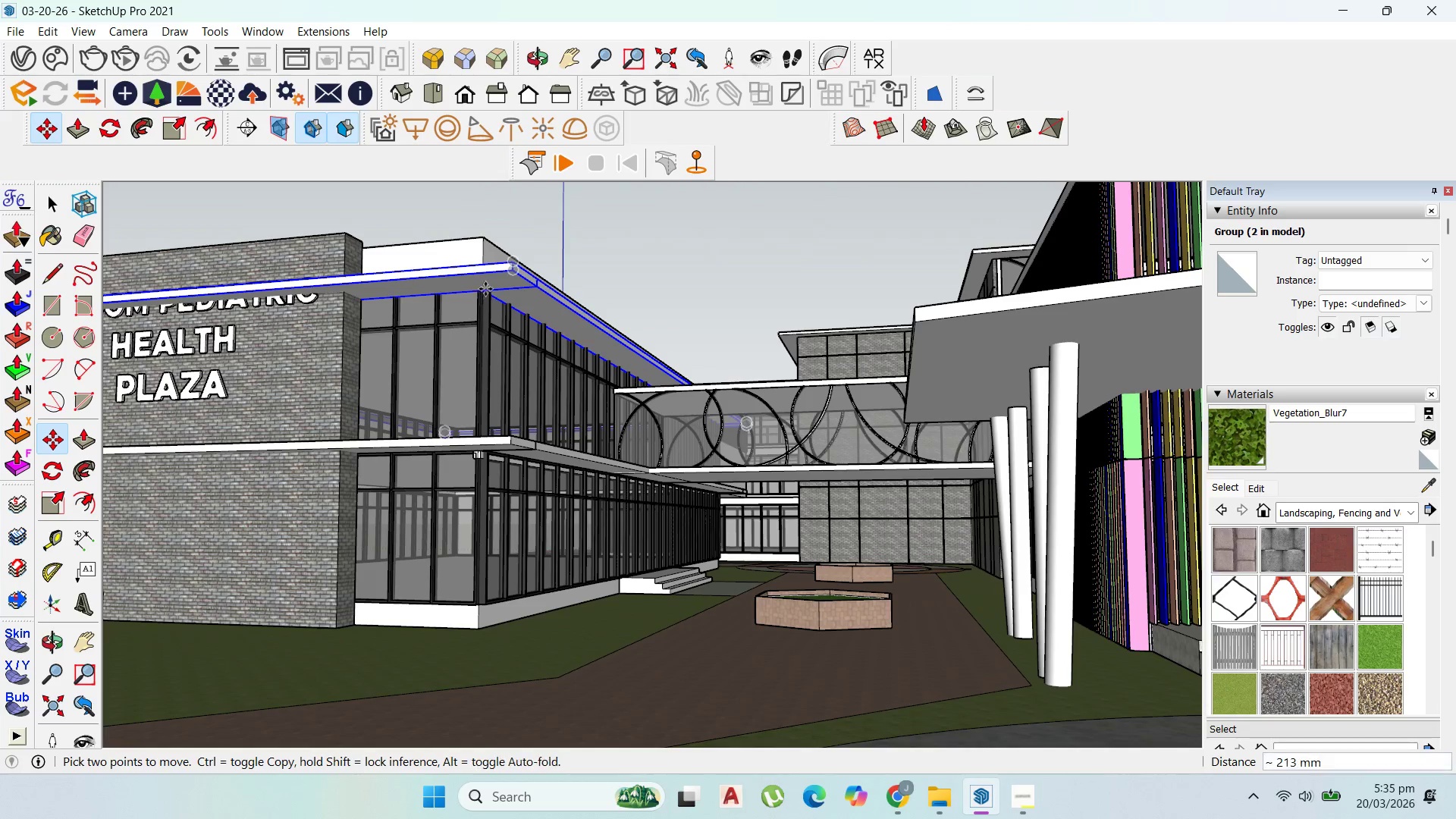 
left_click([485, 278])
 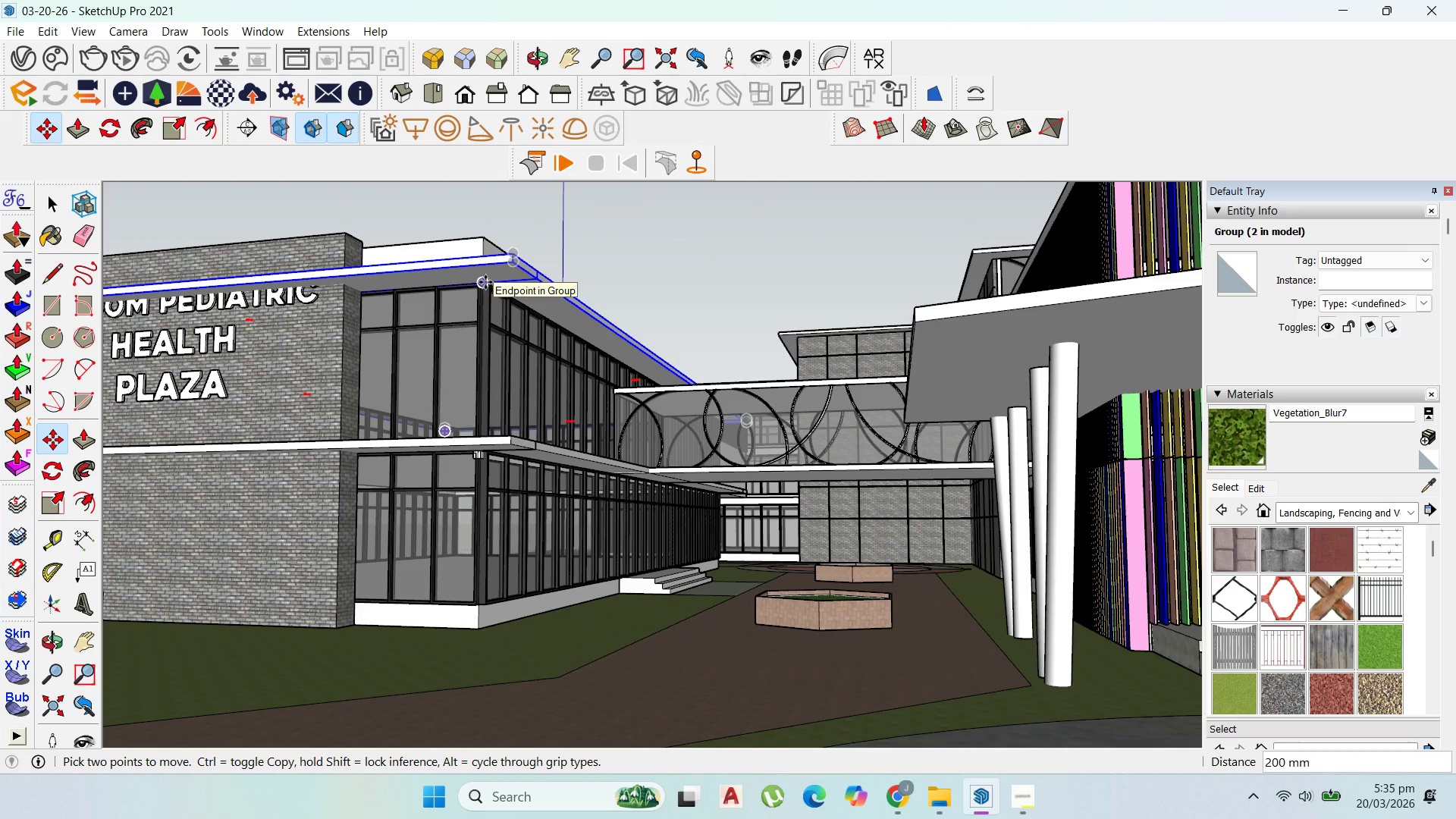 
scroll: coordinate [485, 282], scroll_direction: down, amount: 3.0
 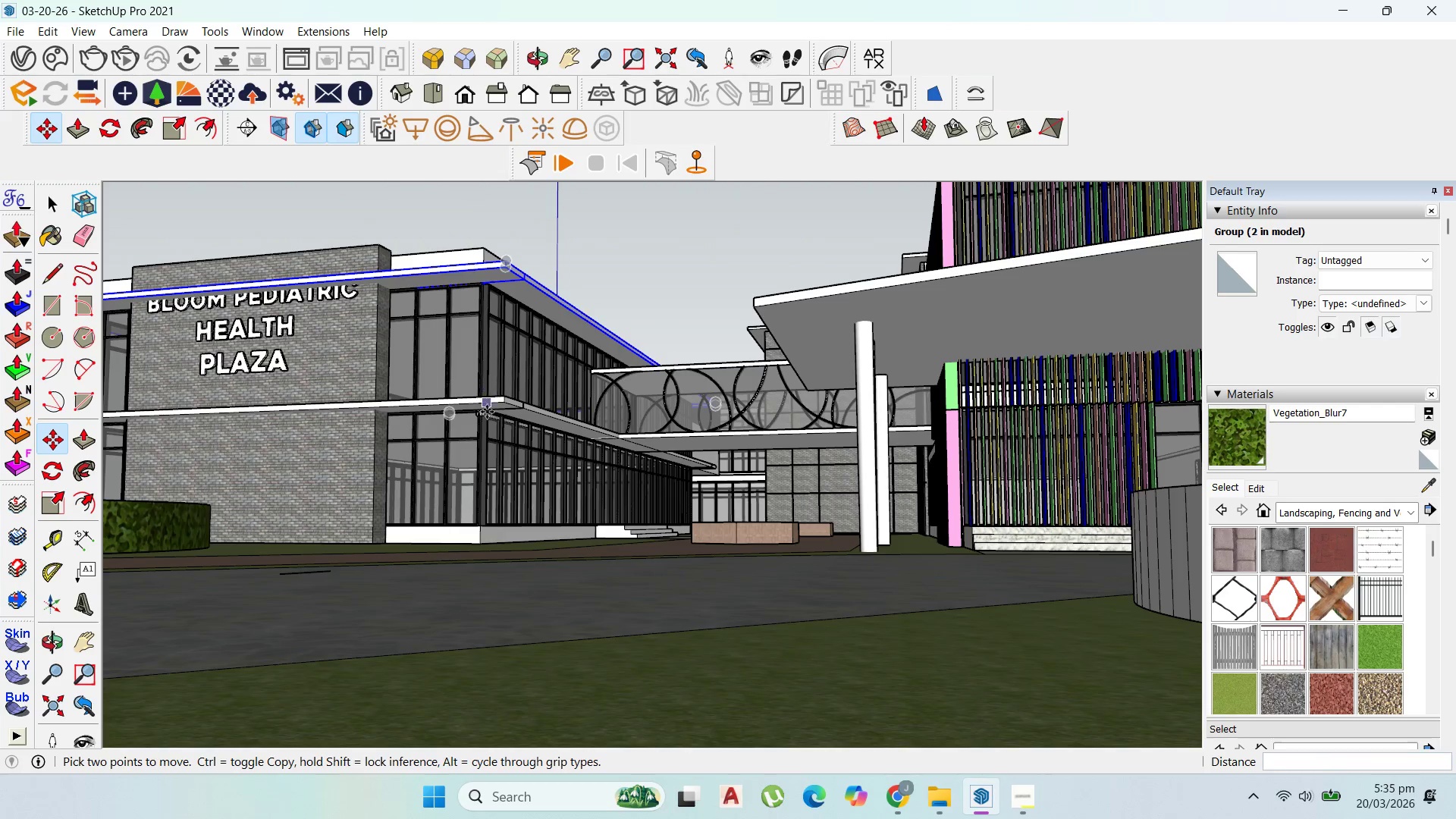 
key(Escape)
 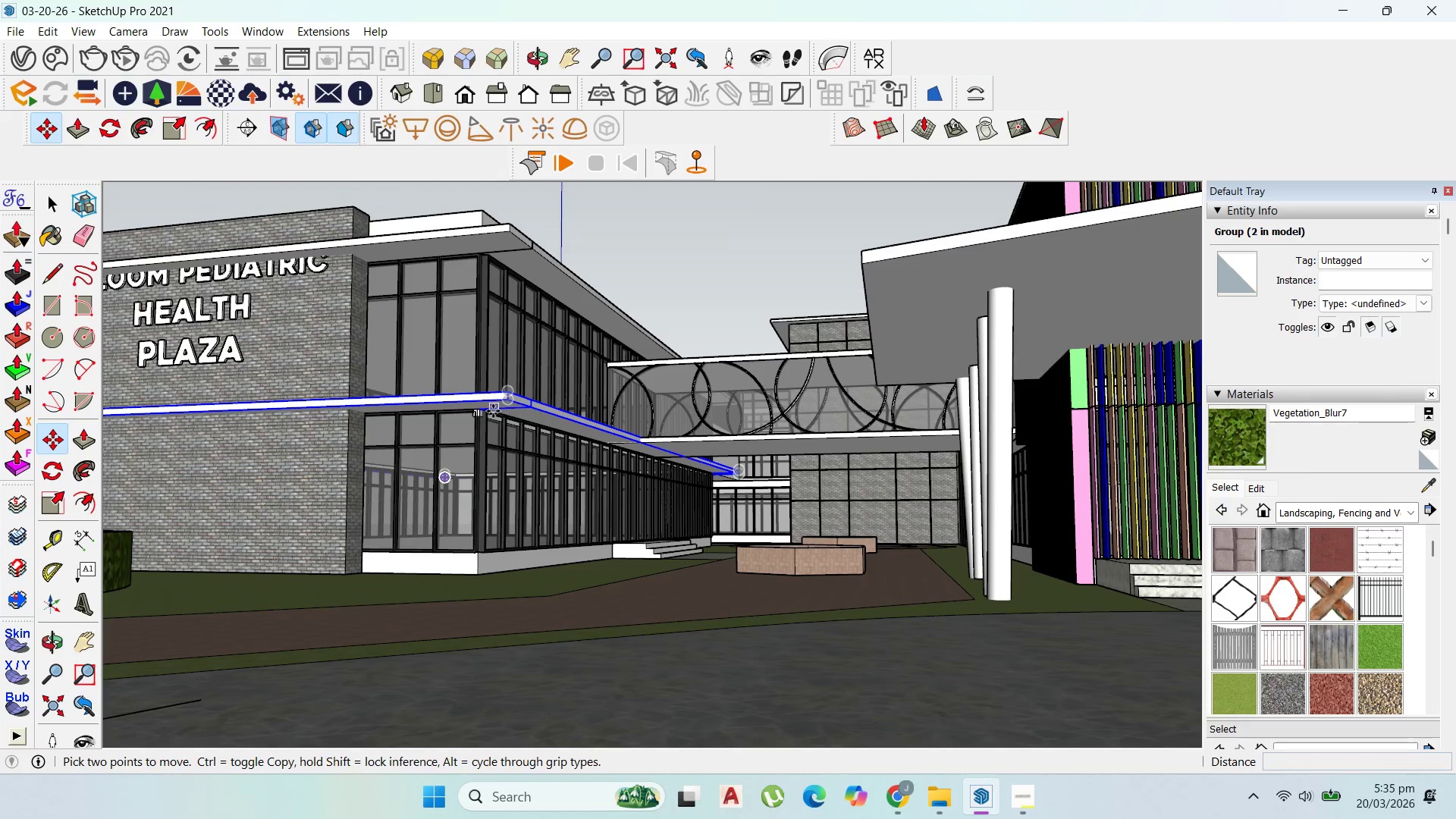 
scroll: coordinate [491, 413], scroll_direction: up, amount: 2.0
 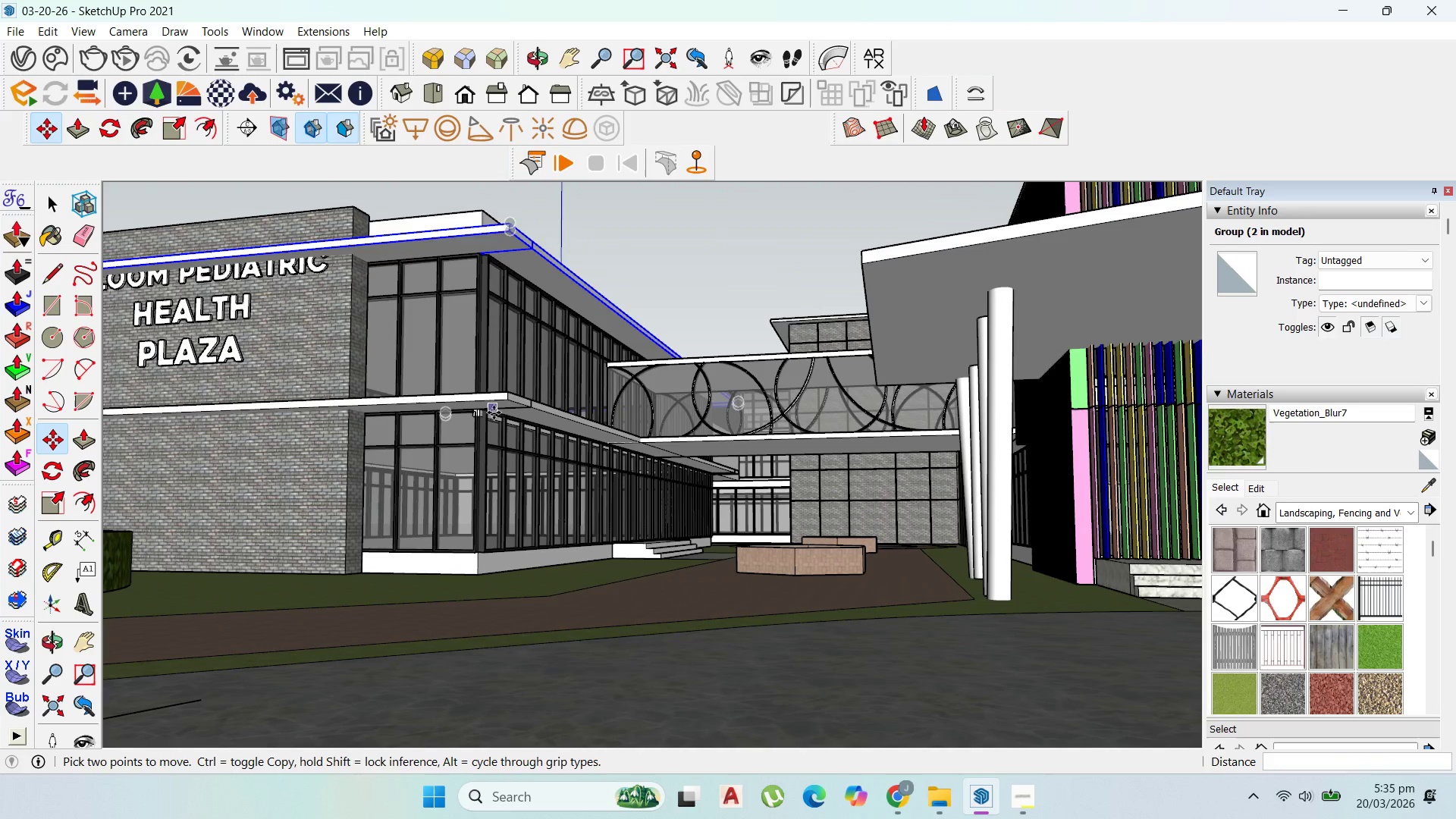 
left_click([492, 410])
 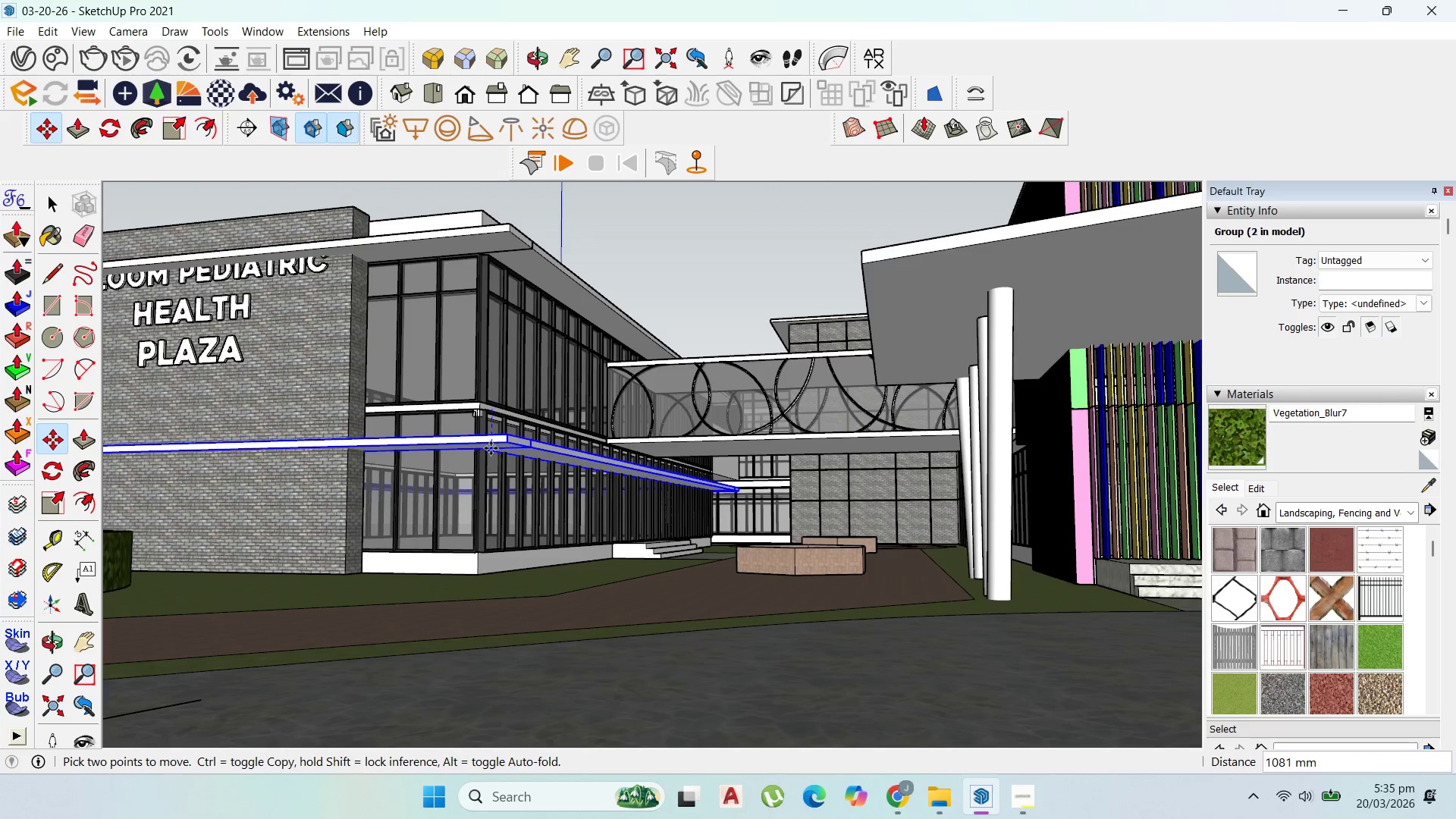 
left_click([491, 448])
 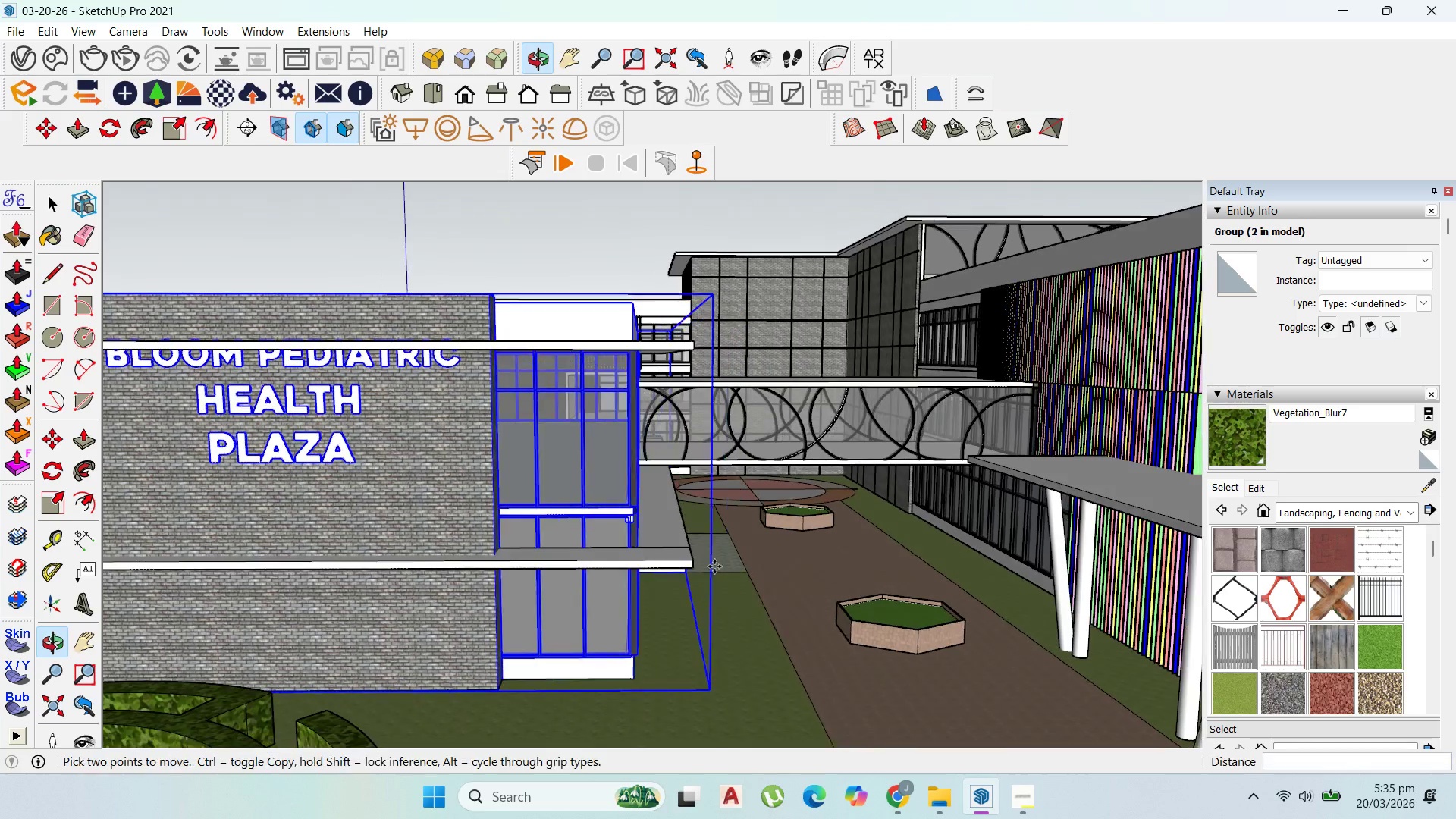 
scroll: coordinate [546, 422], scroll_direction: down, amount: 1.0
 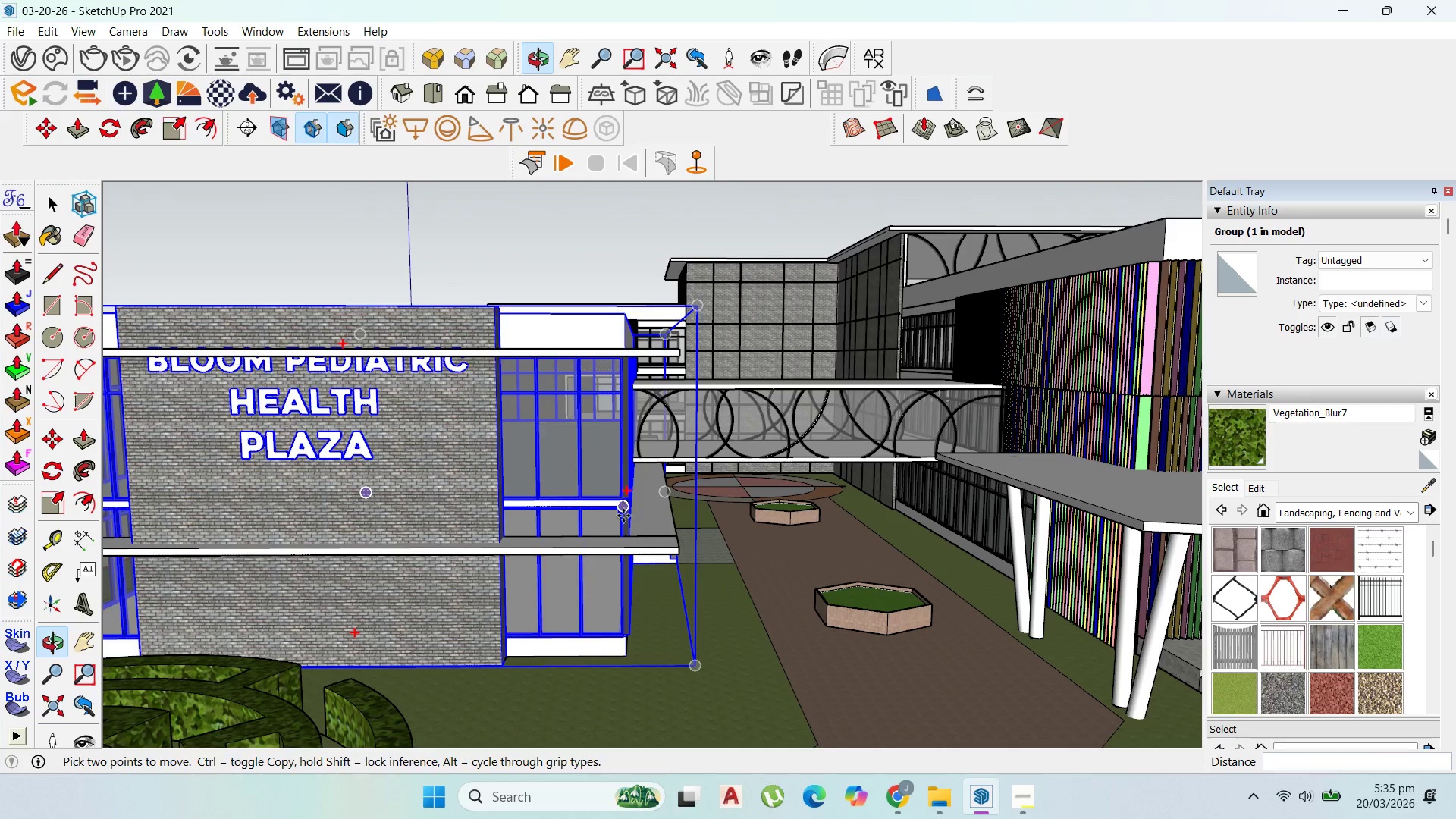 
scroll: coordinate [632, 539], scroll_direction: up, amount: 1.0
 